 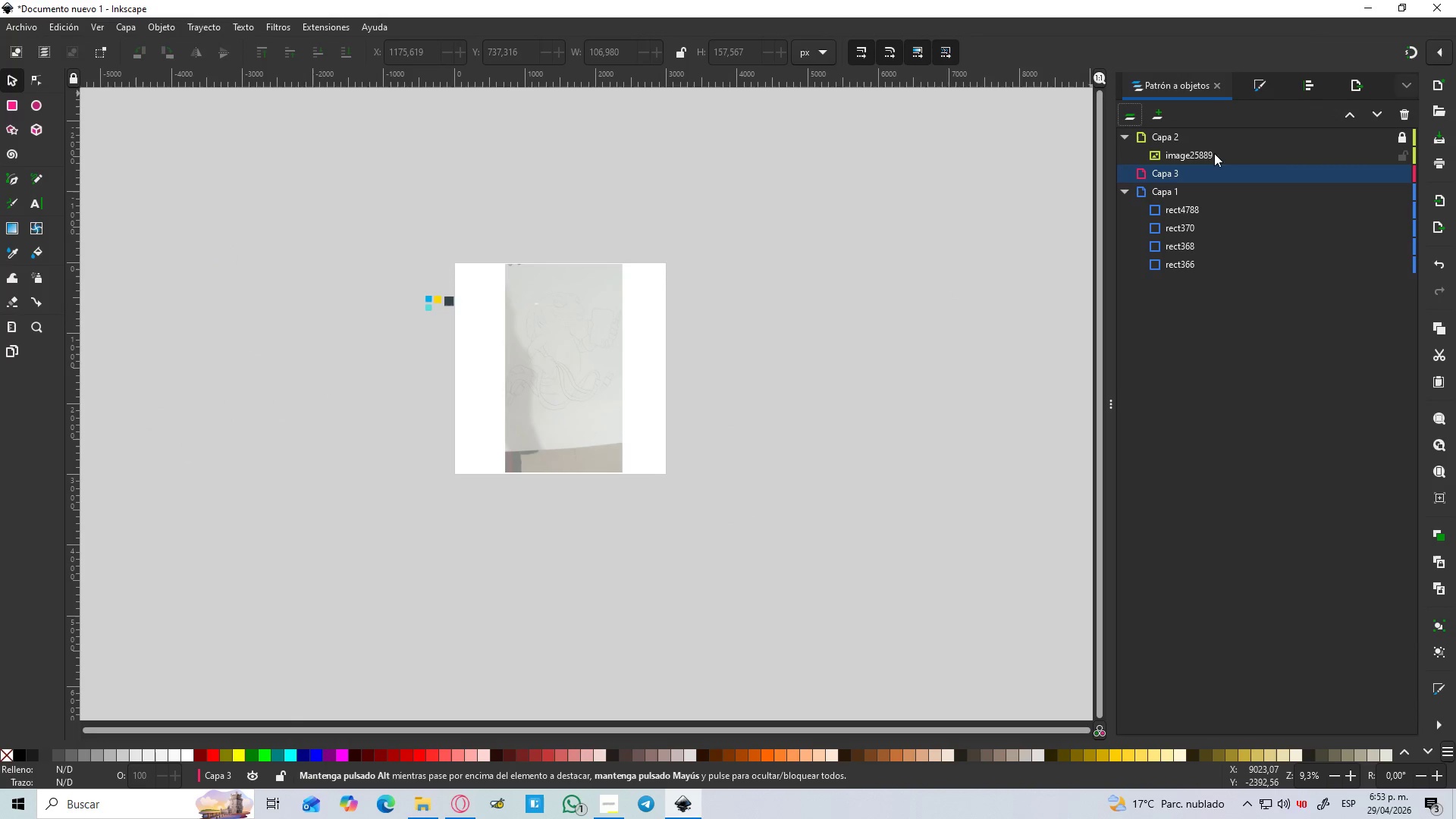 
left_click([1407, 175])
 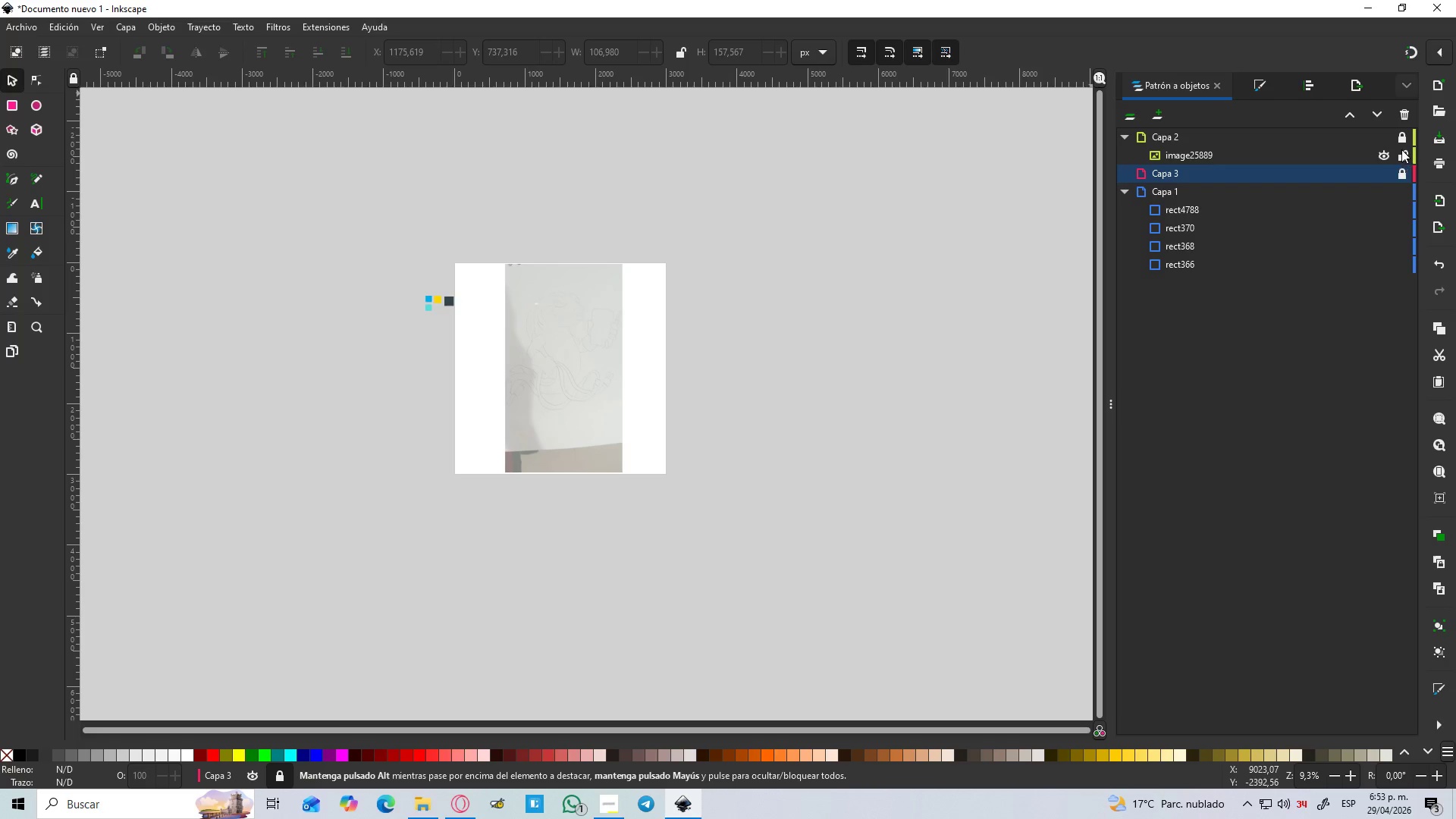 
left_click([1405, 175])
 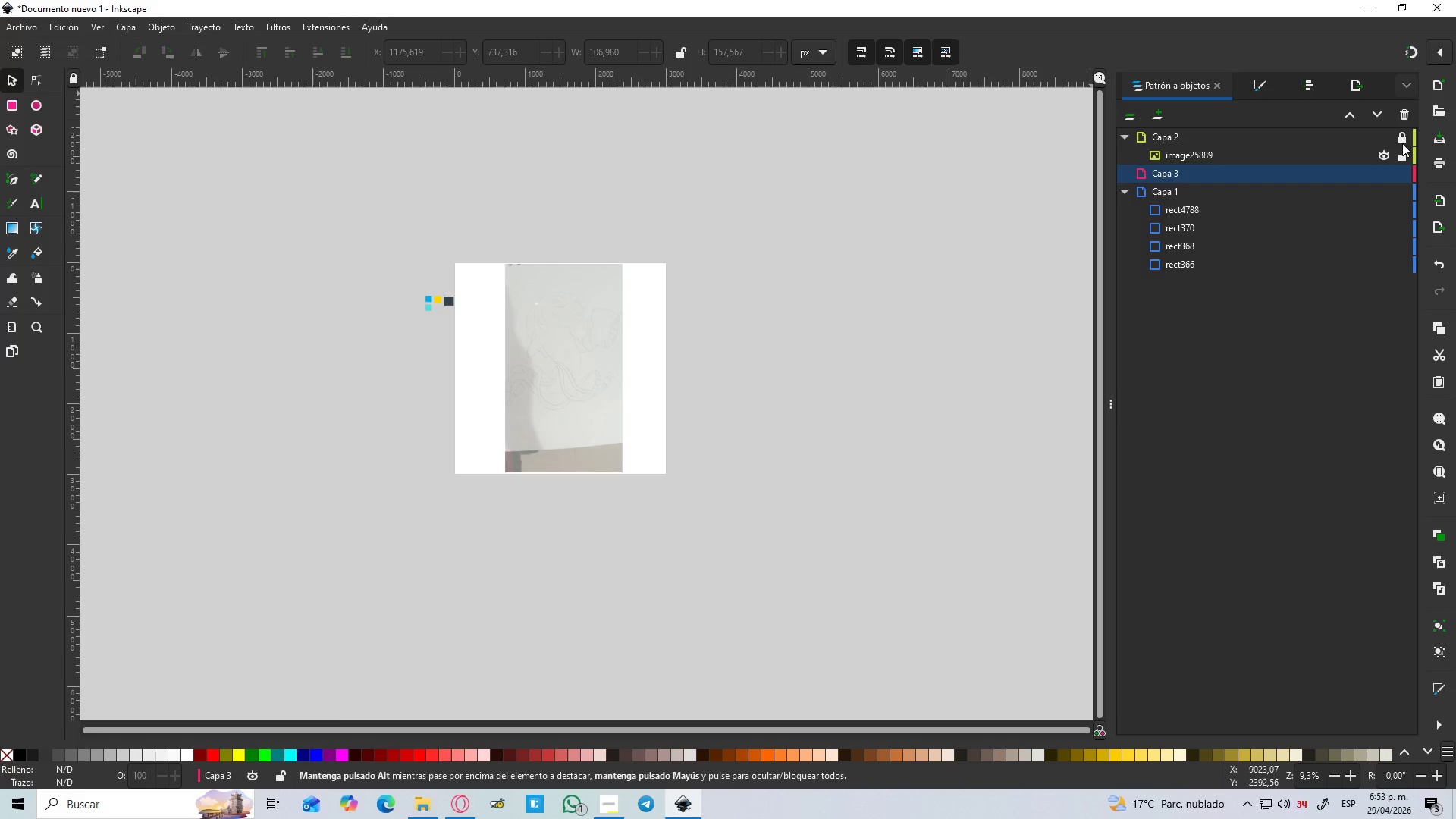 
left_click([1401, 135])
 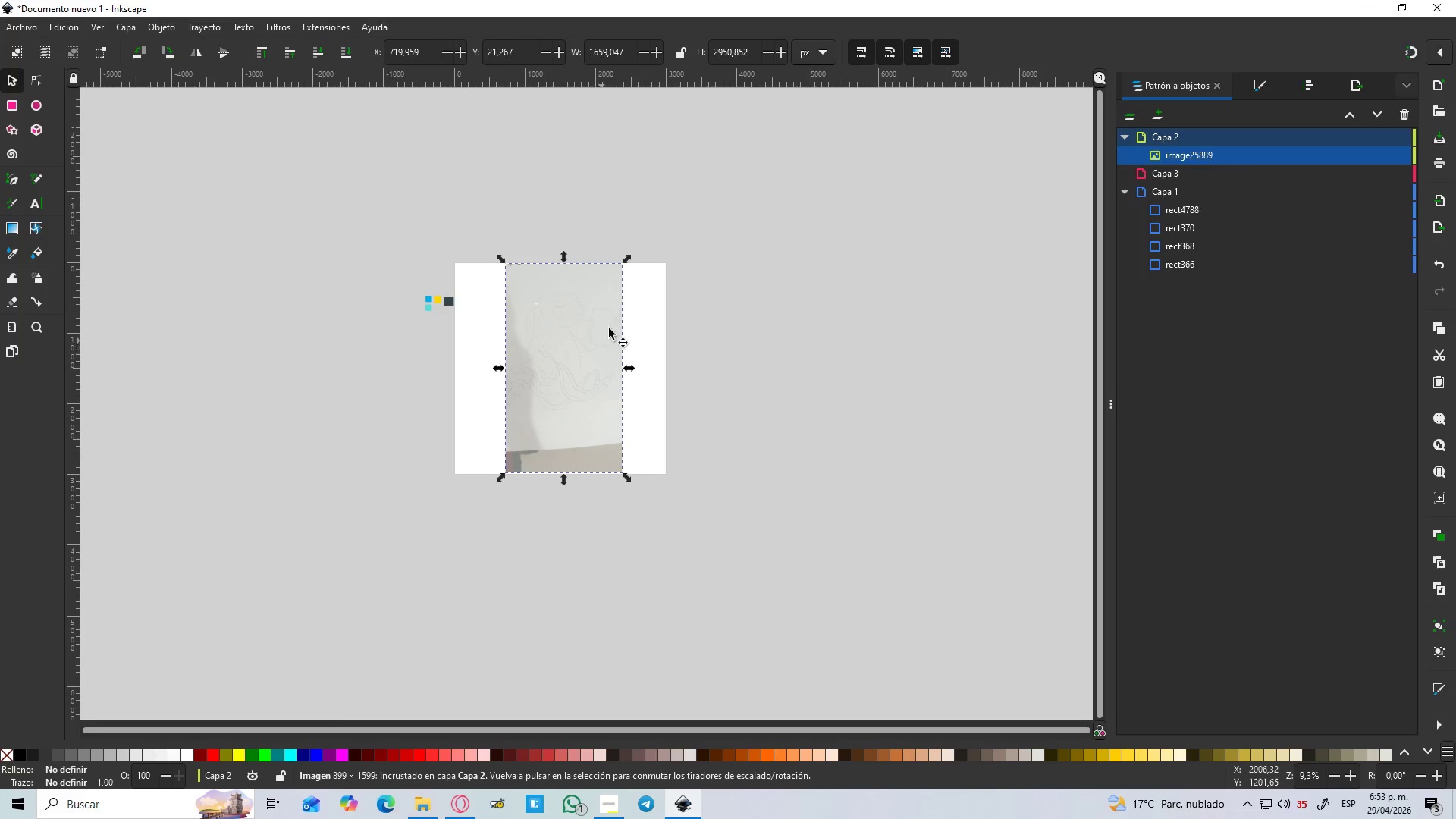 
key(Delete)
 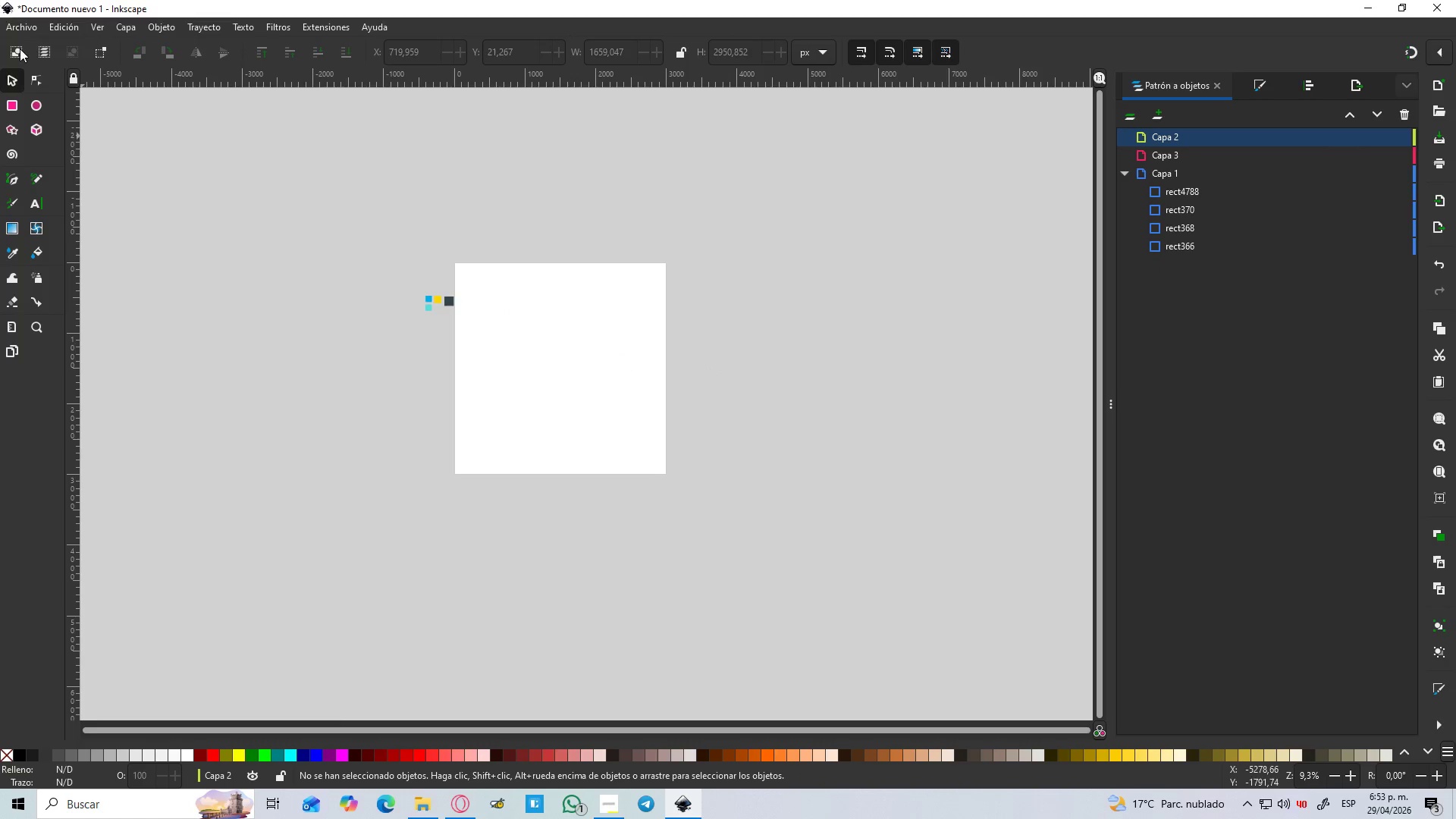 
left_click([16, 21])
 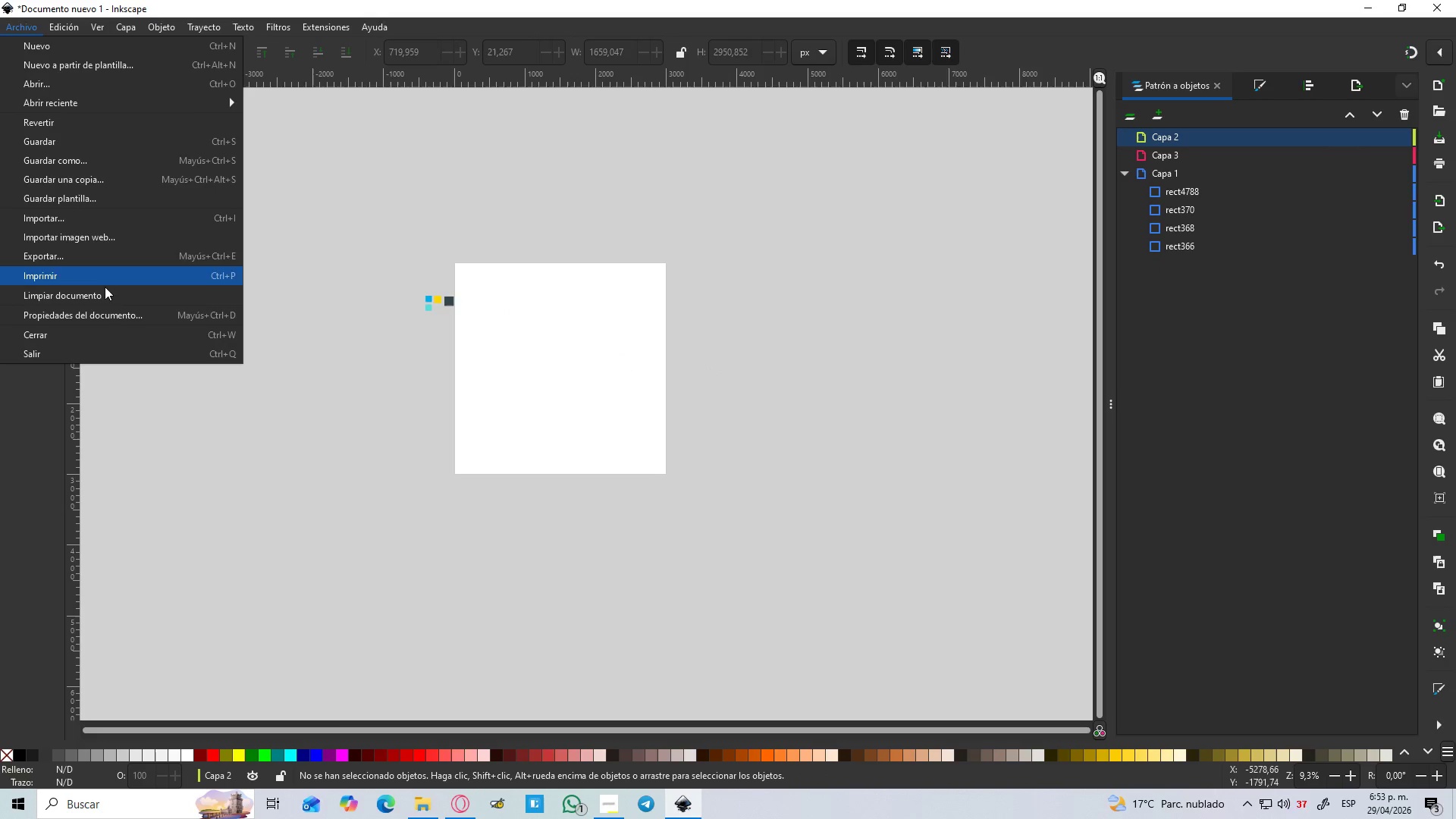 
left_click([112, 316])
 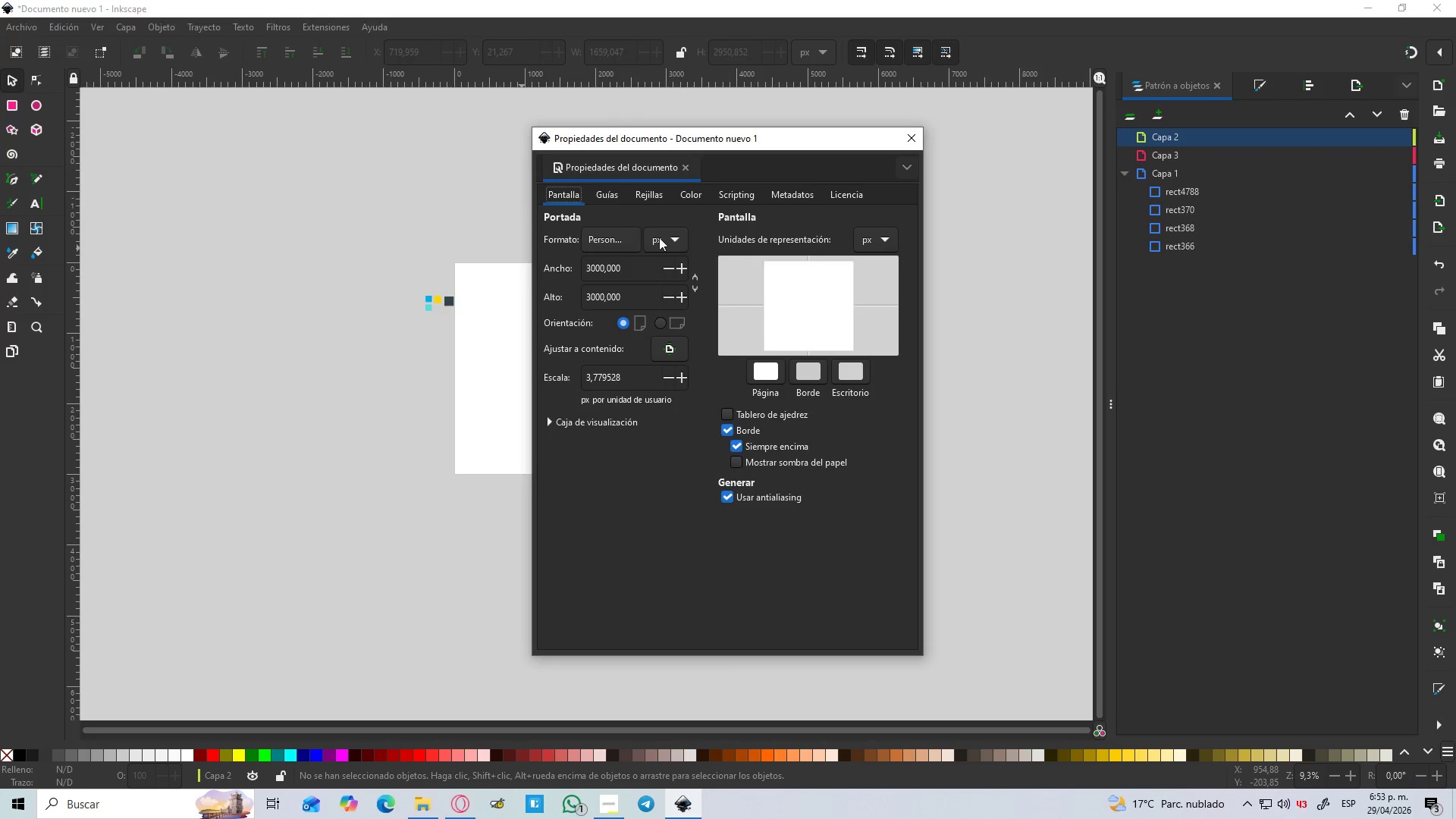 
double_click([674, 240])
 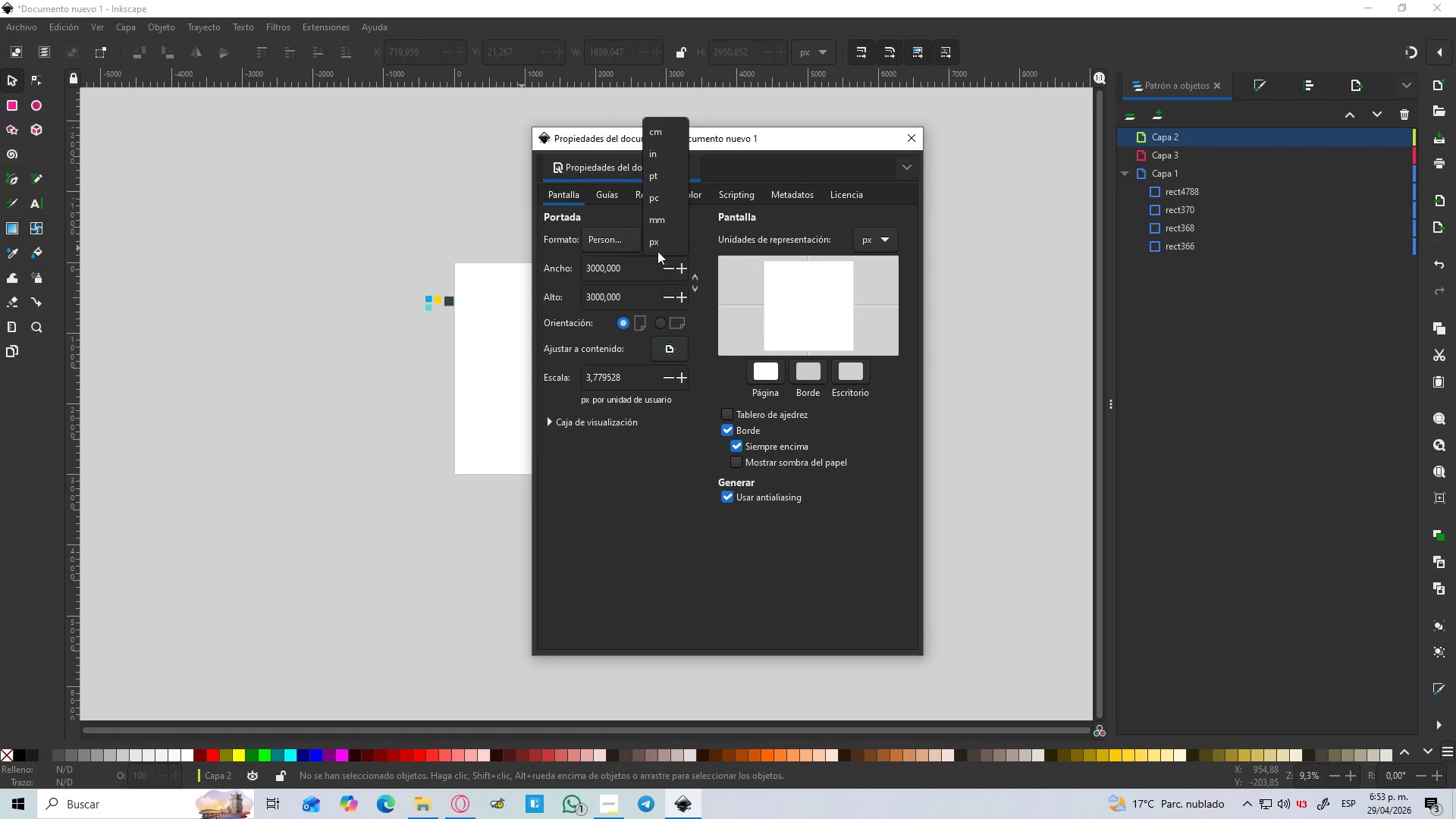 
left_click([658, 248])
 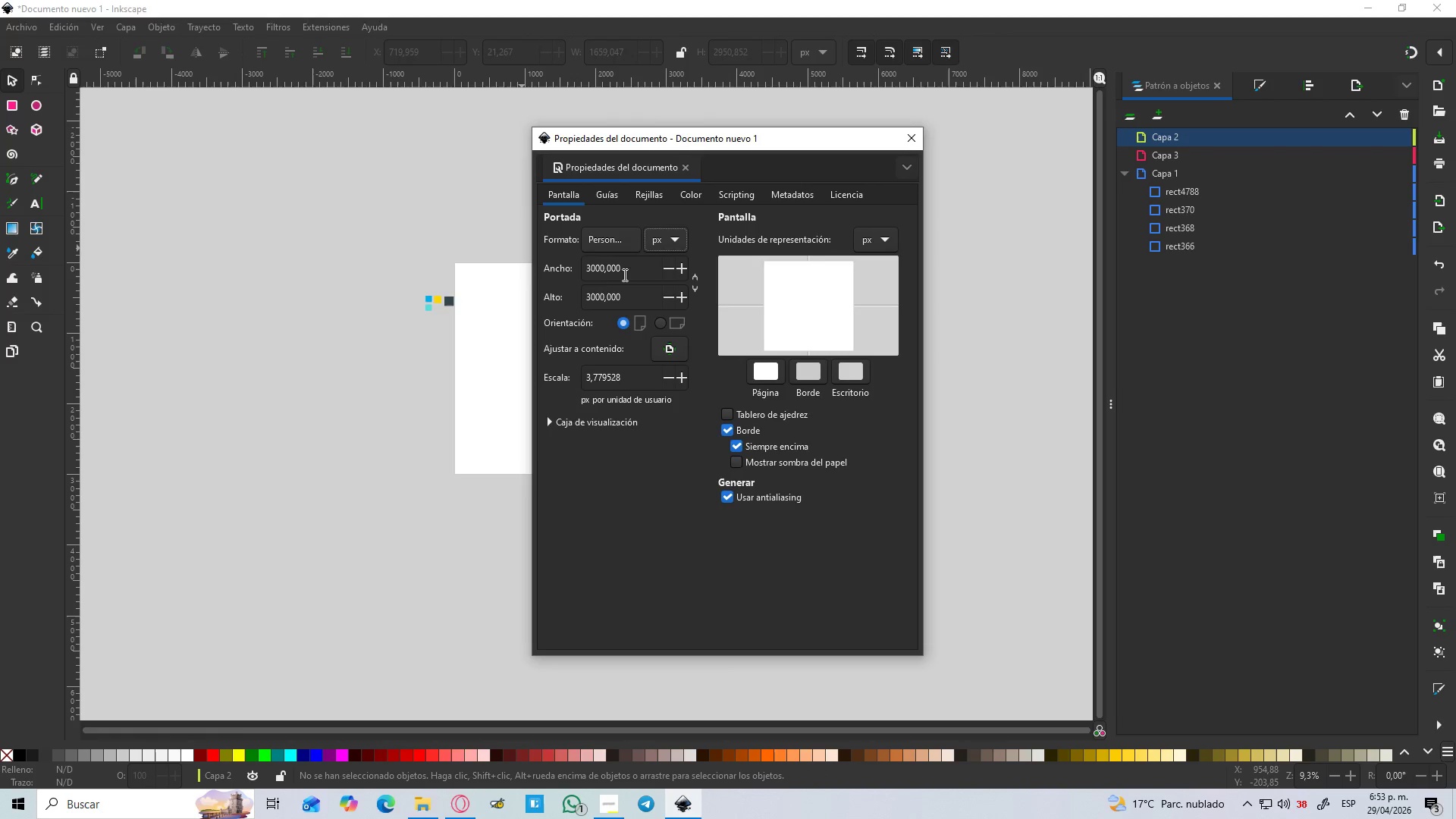 
left_click_drag(start_coordinate=[634, 272], to_coordinate=[538, 284])
 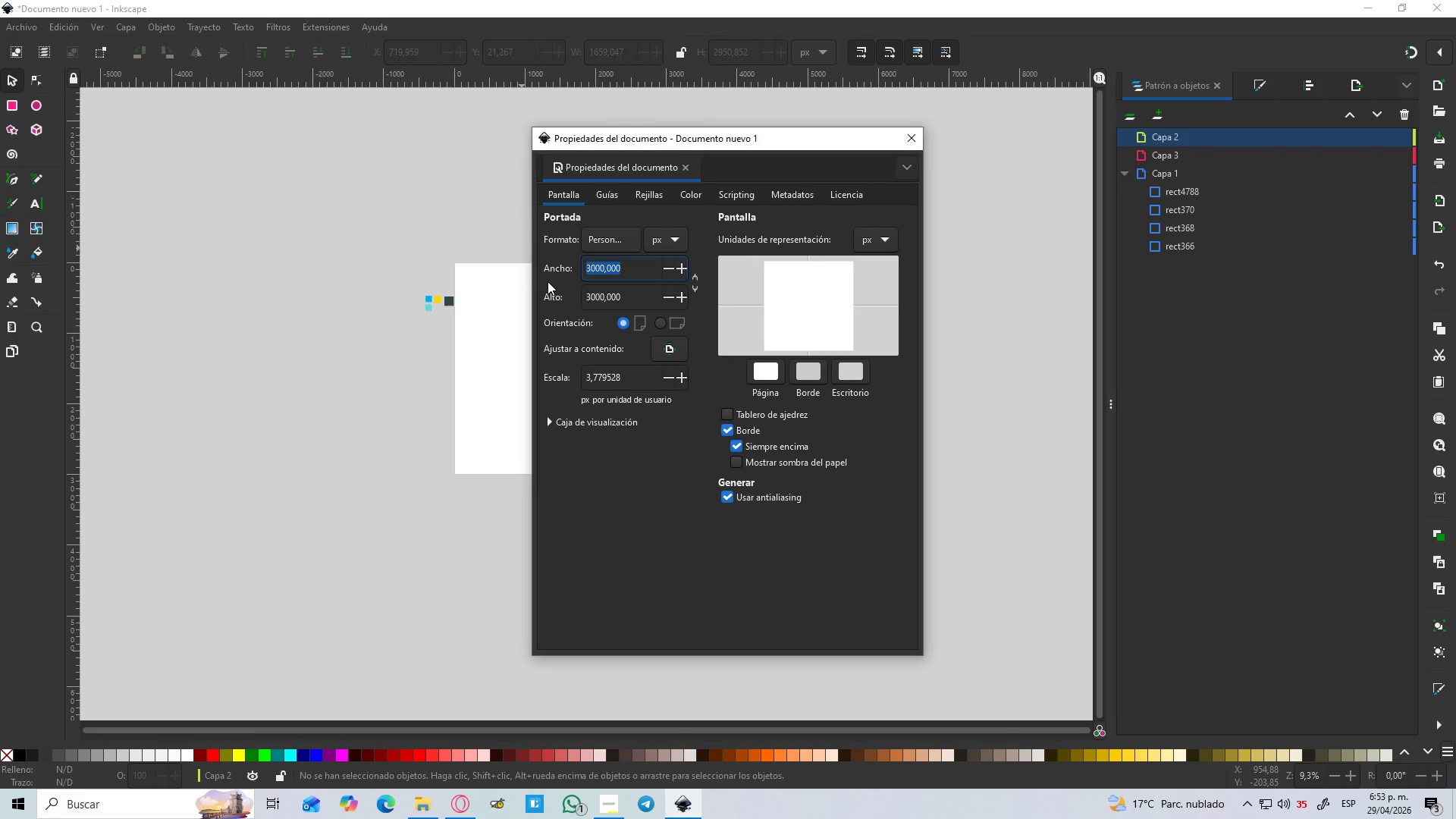 
key(Numpad3)
 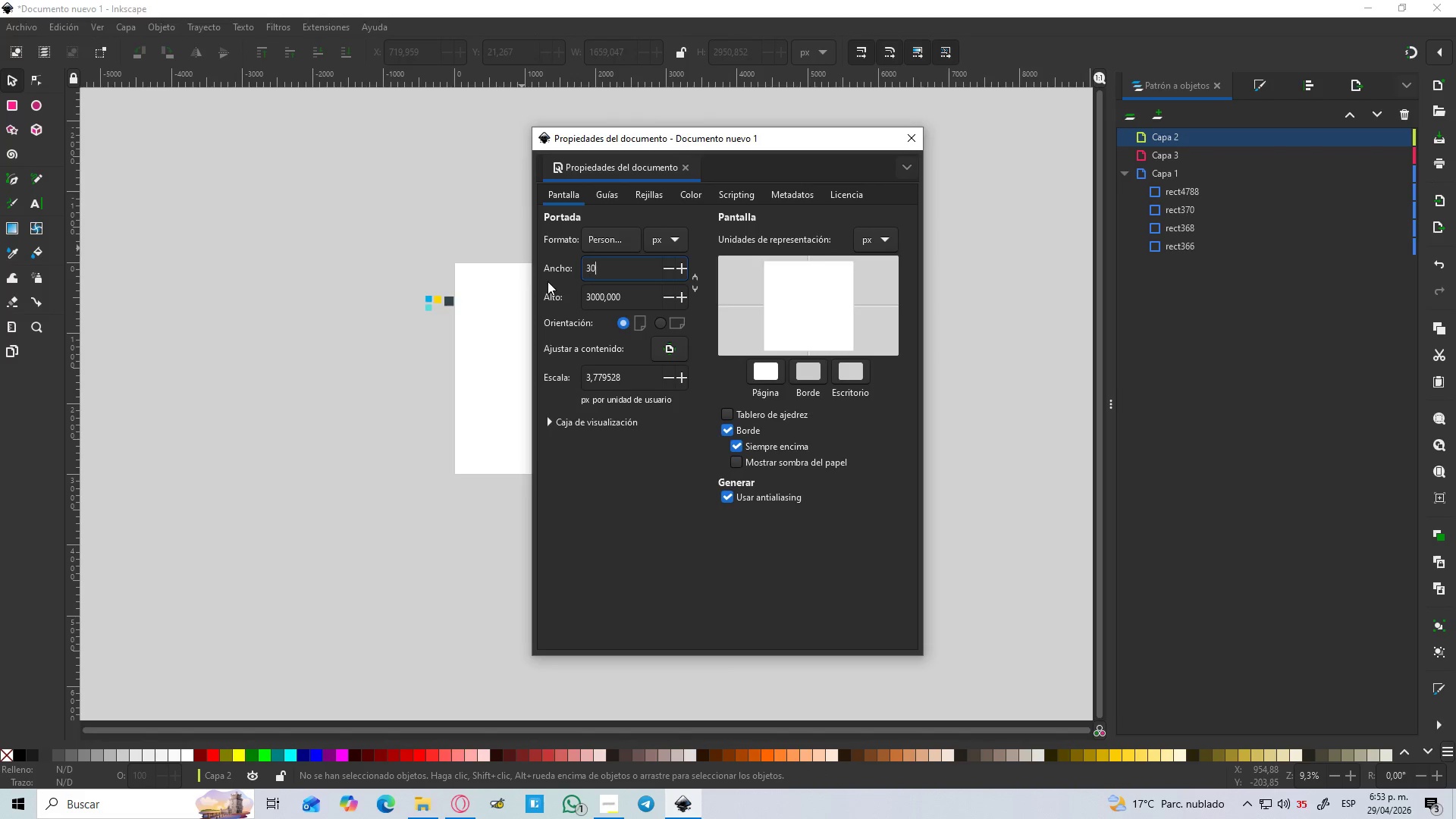 
key(Numpad0)
 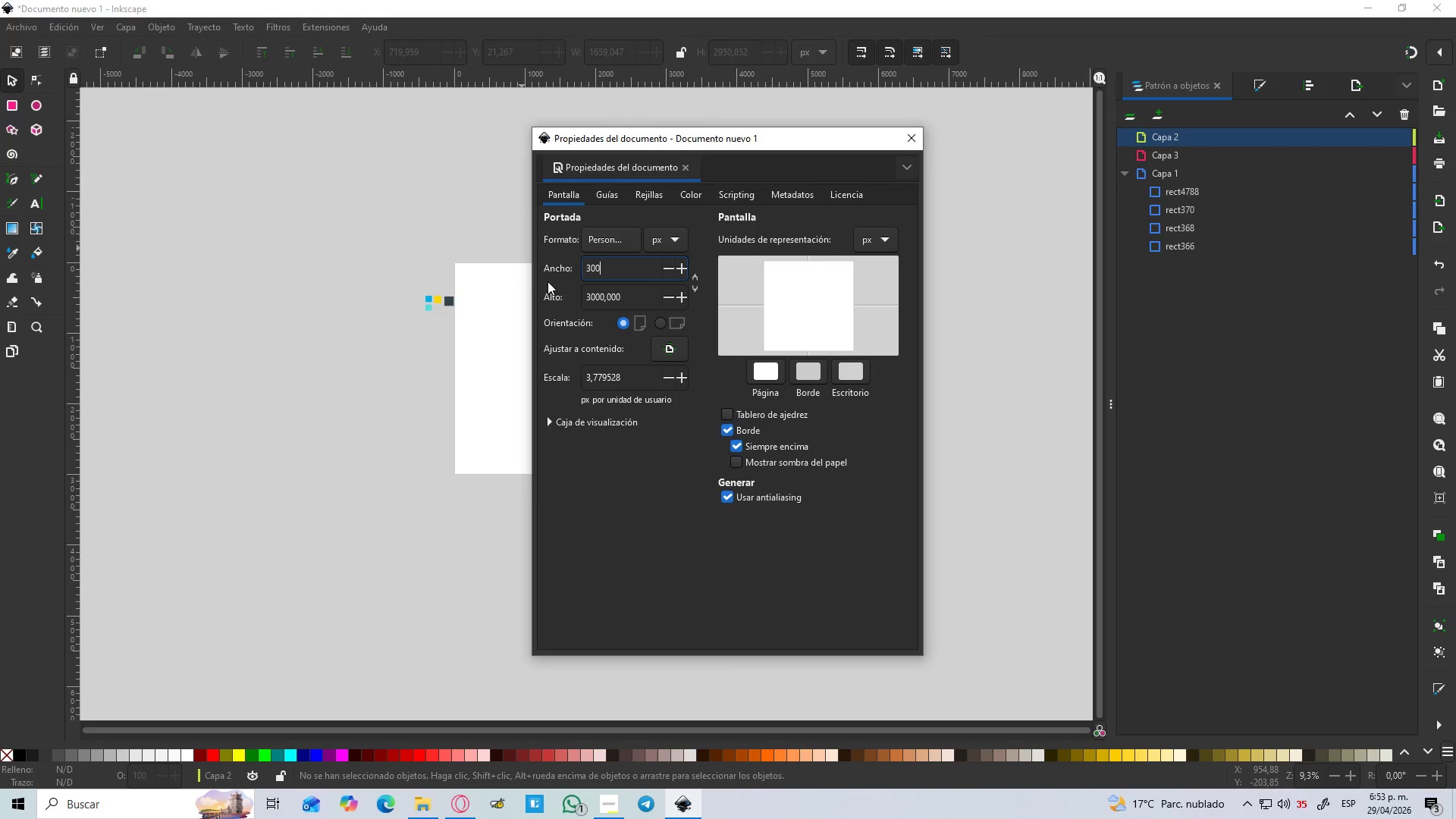 
key(Numpad0)
 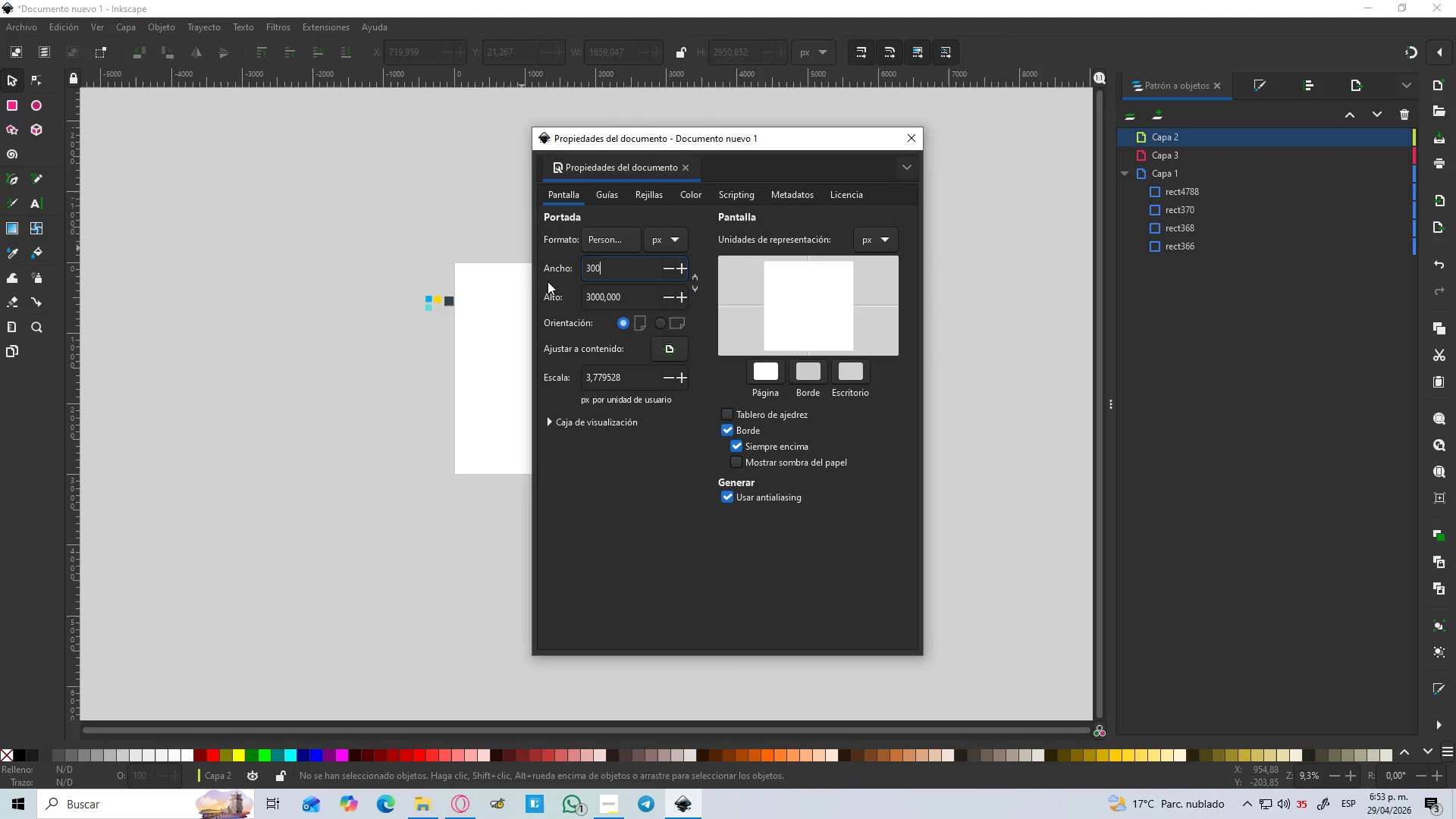 
key(Numpad0)
 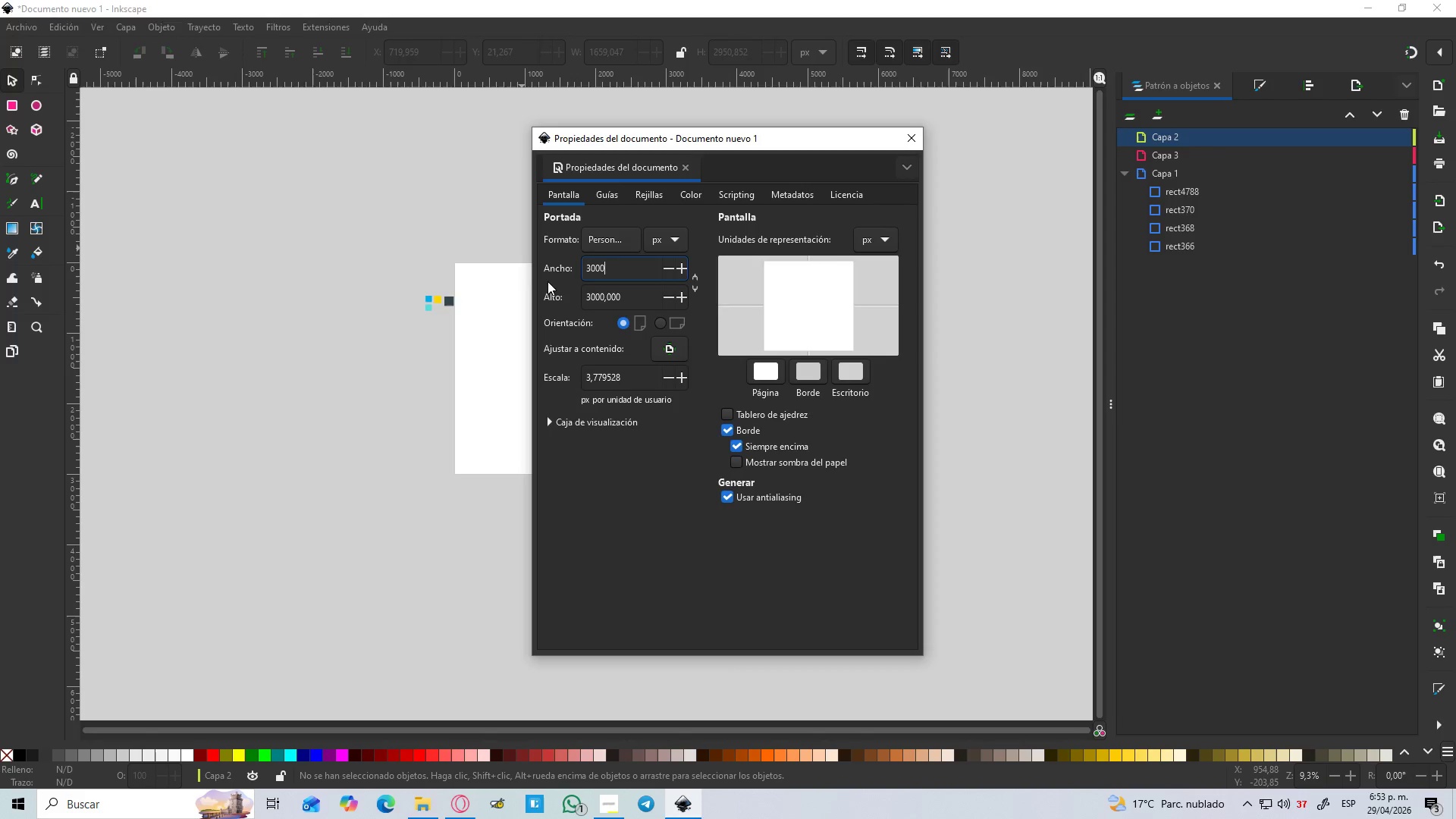 
key(Enter)
 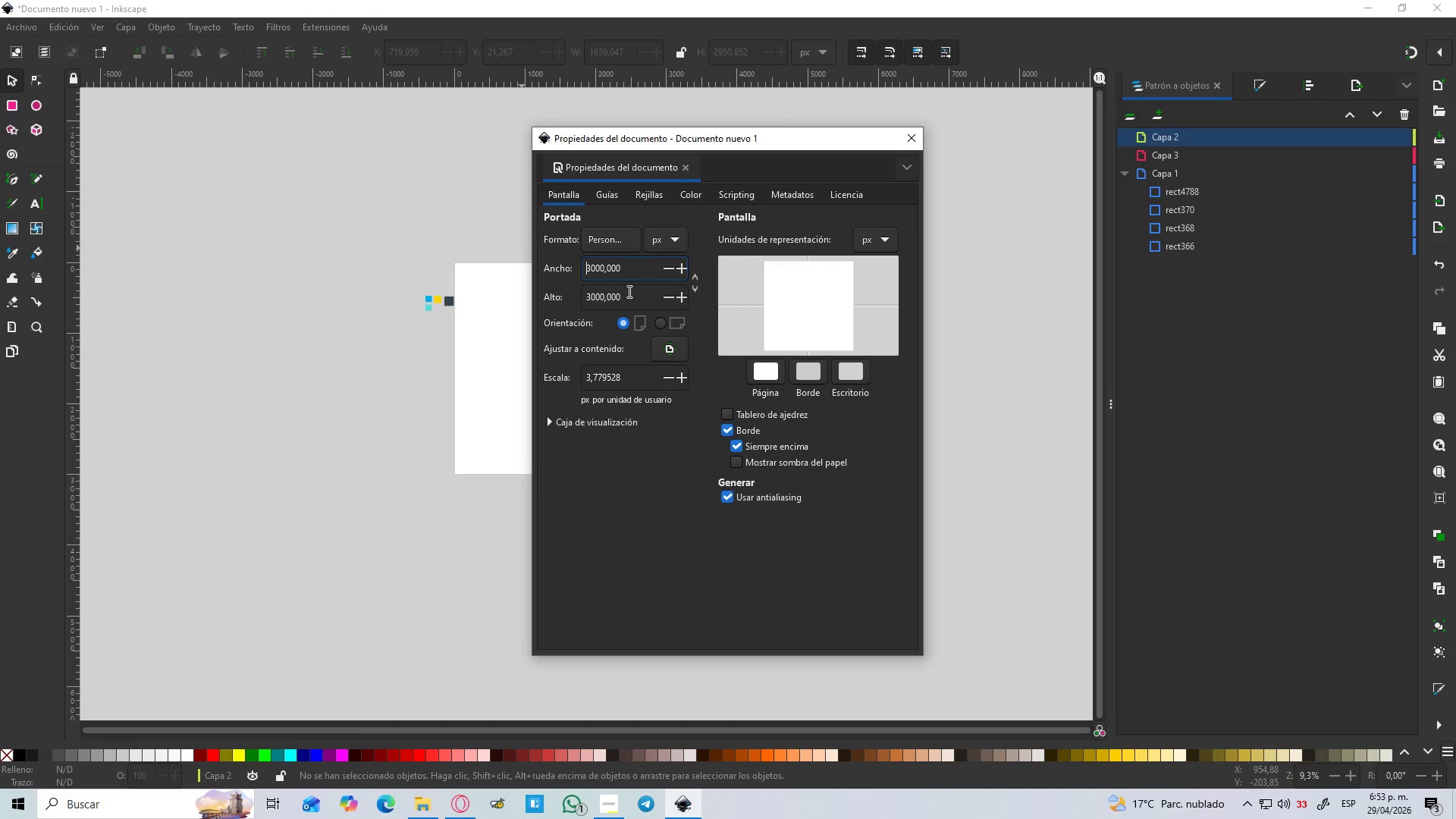 
left_click_drag(start_coordinate=[622, 300], to_coordinate=[544, 314])
 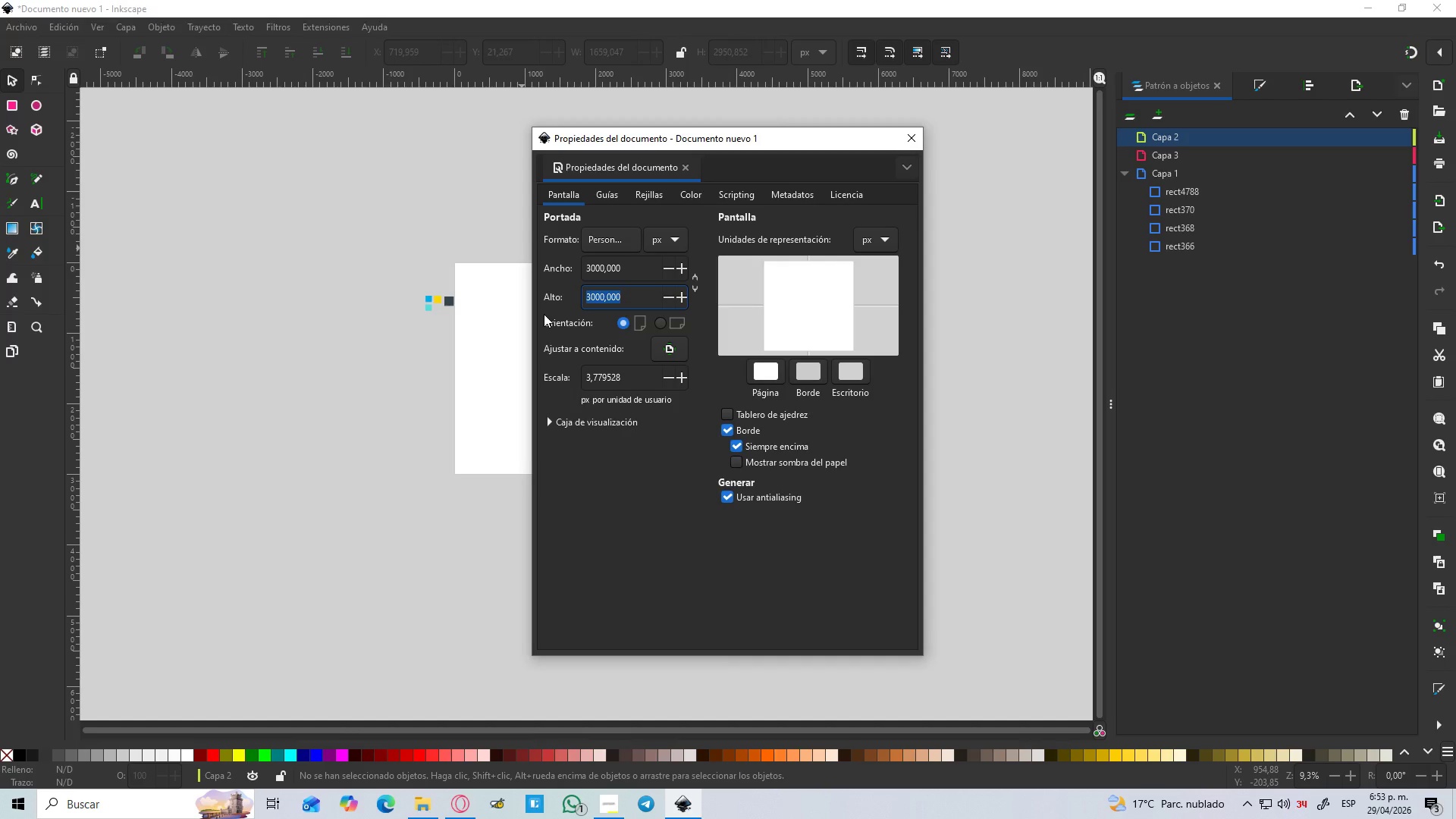 
key(Numpad3)
 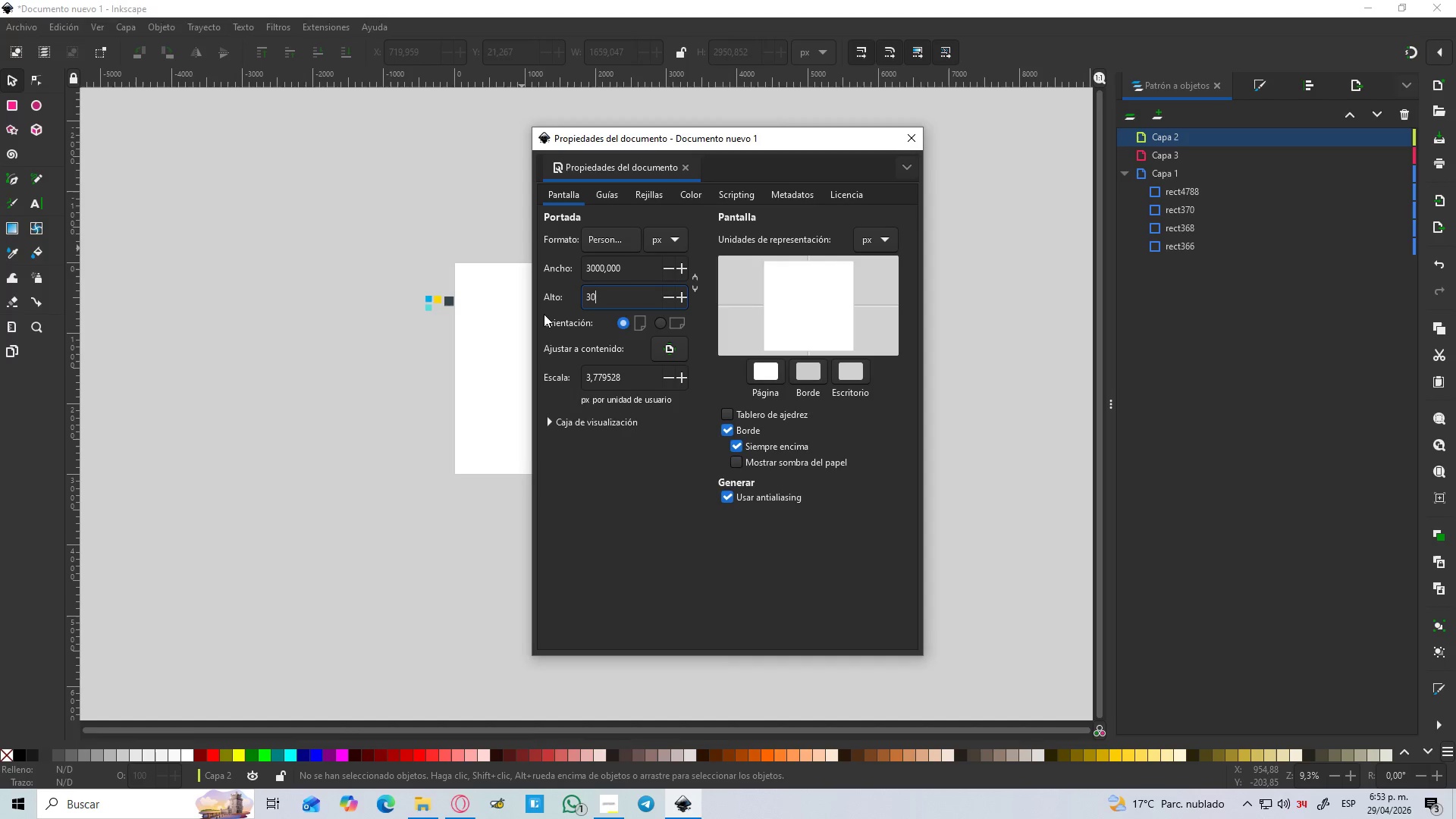 
key(Numpad0)
 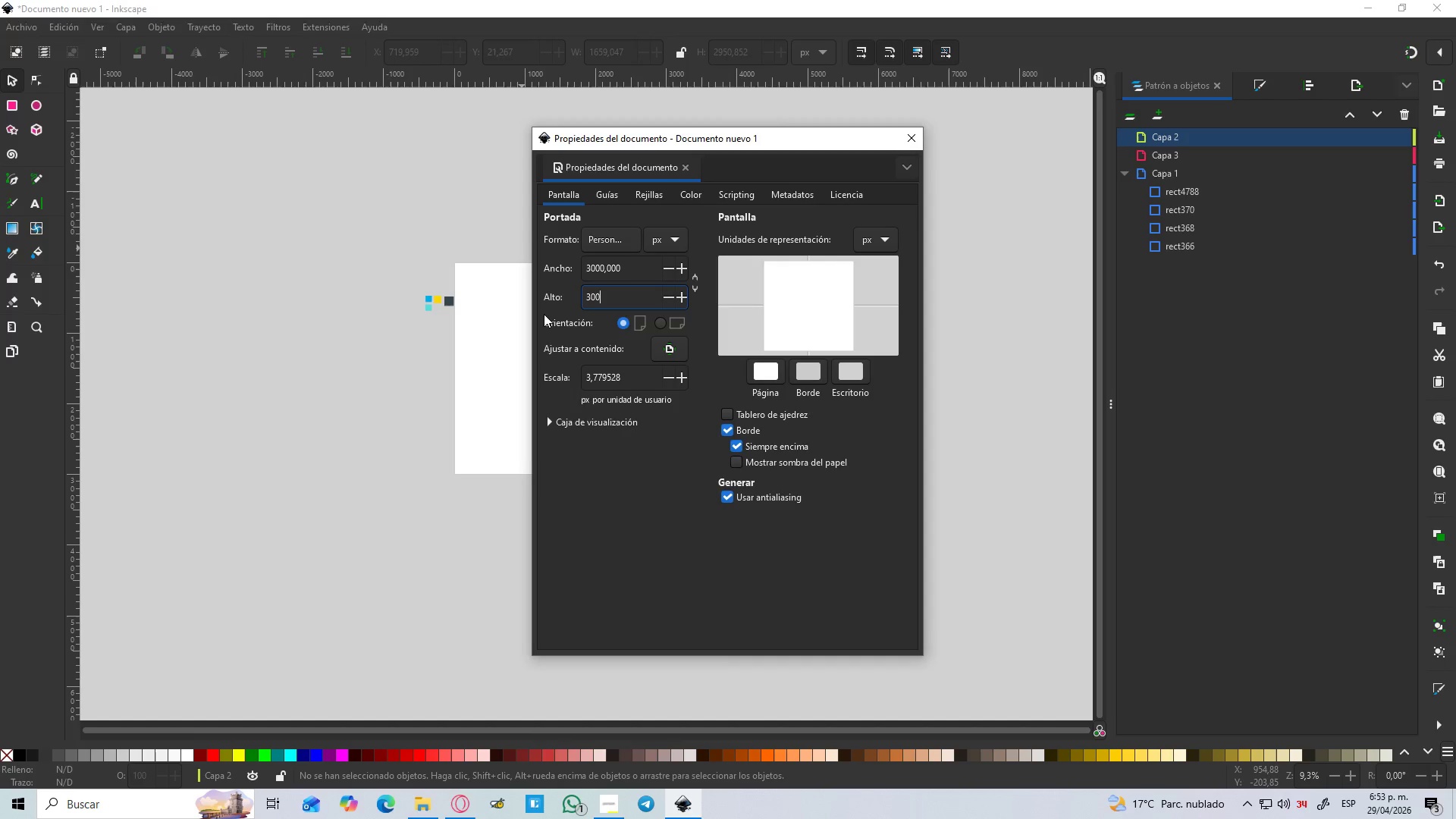 
key(Numpad0)
 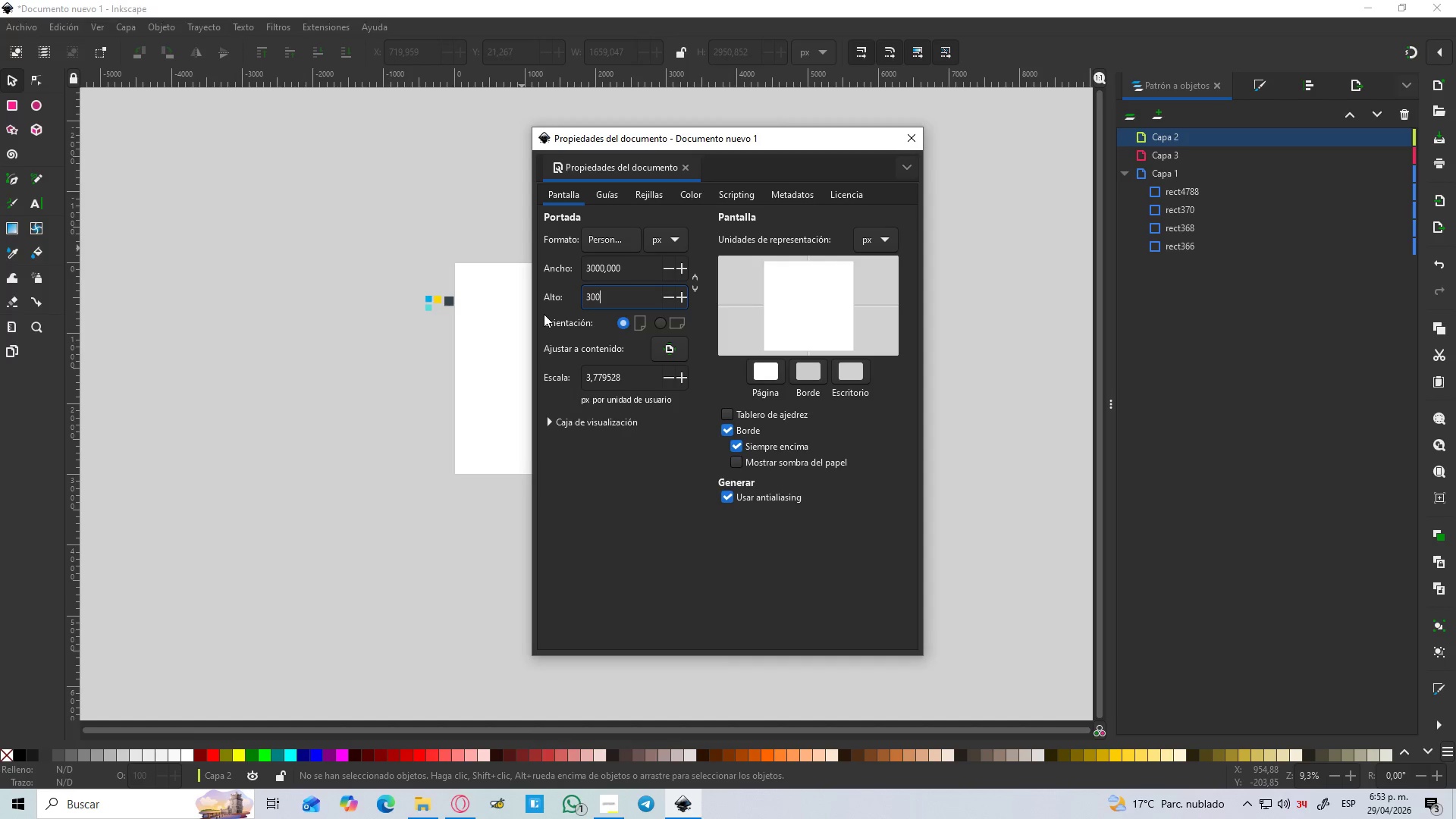 
key(Numpad0)
 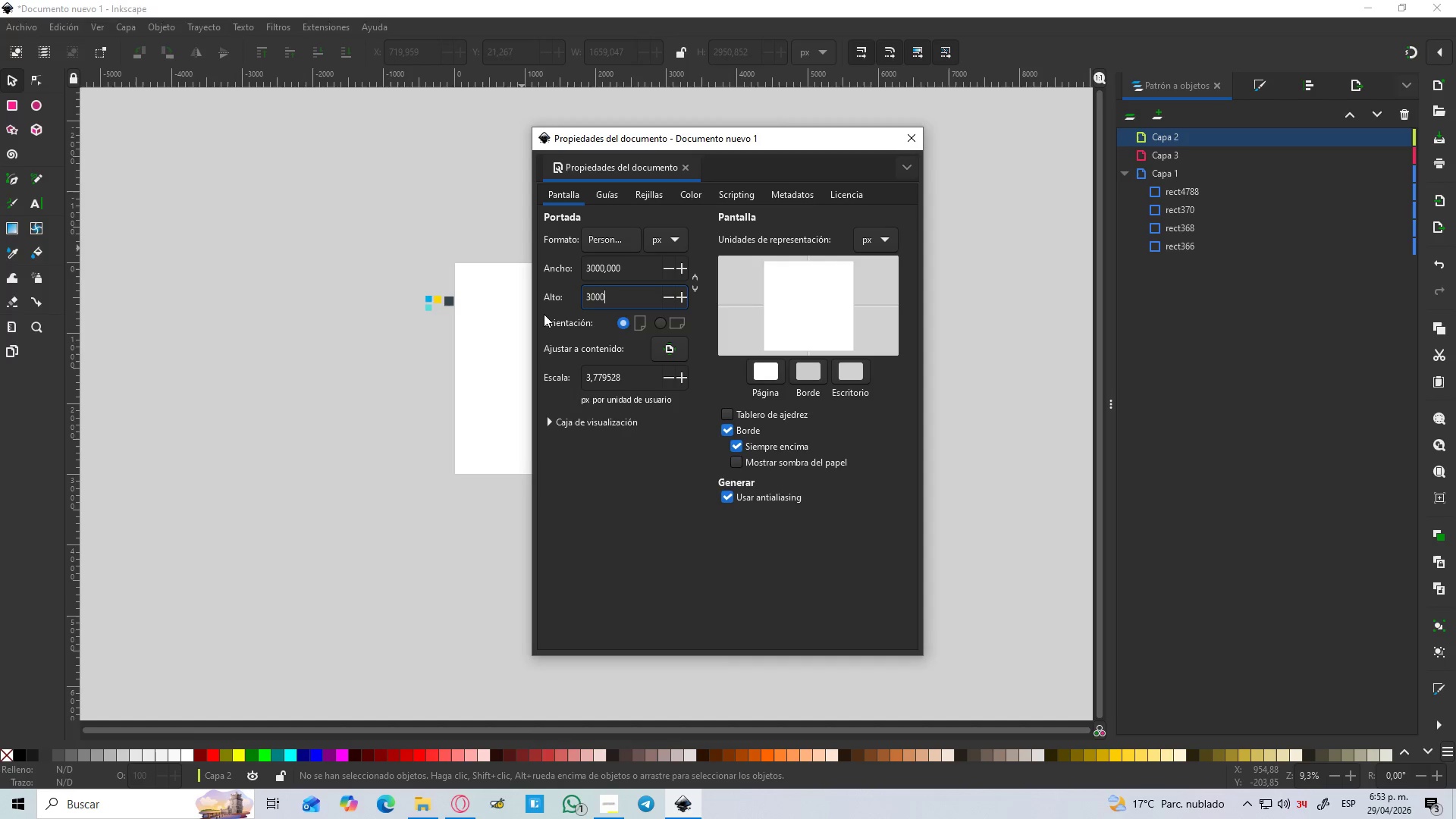 
key(Enter)
 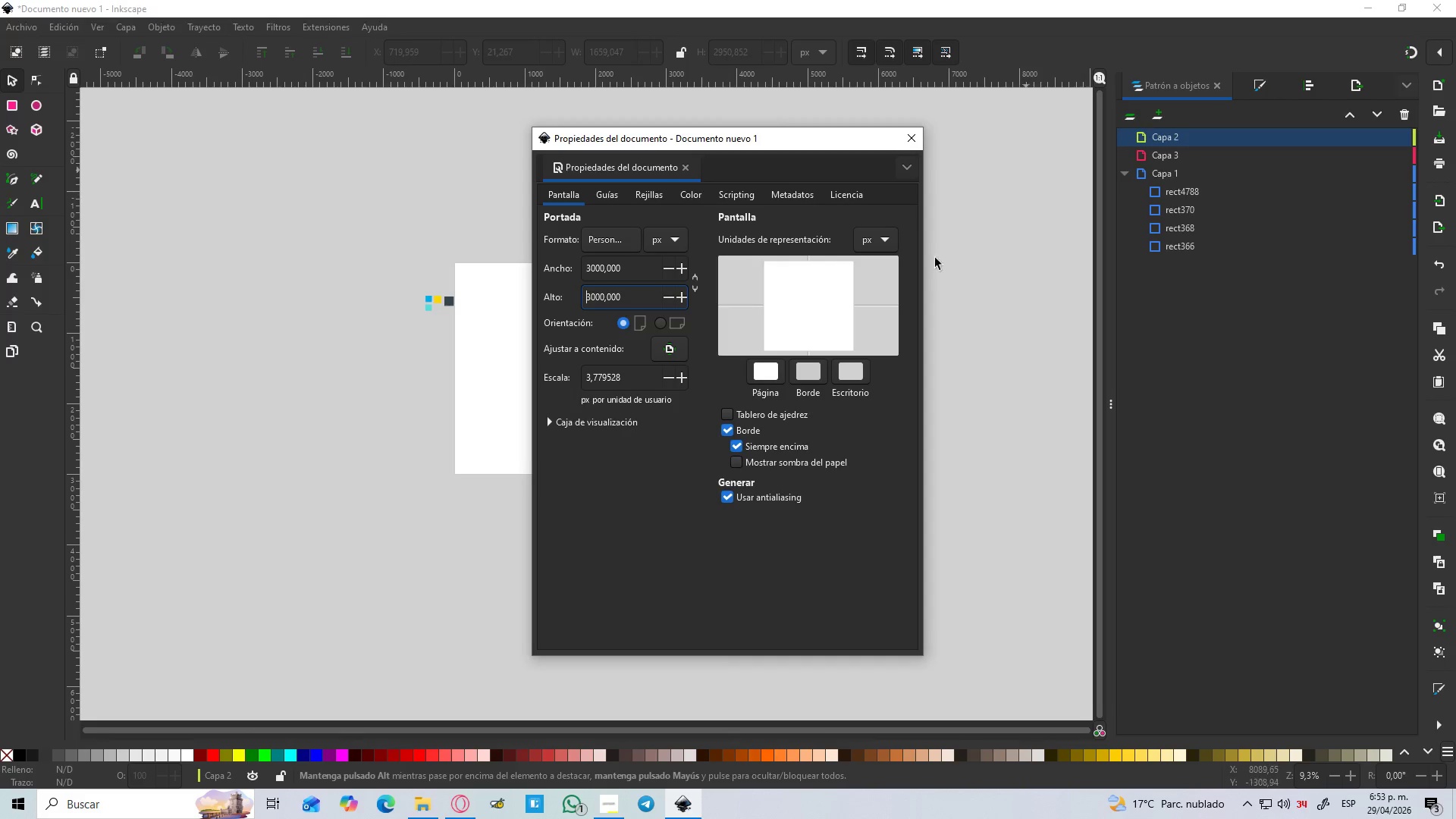 
left_click([876, 241])
 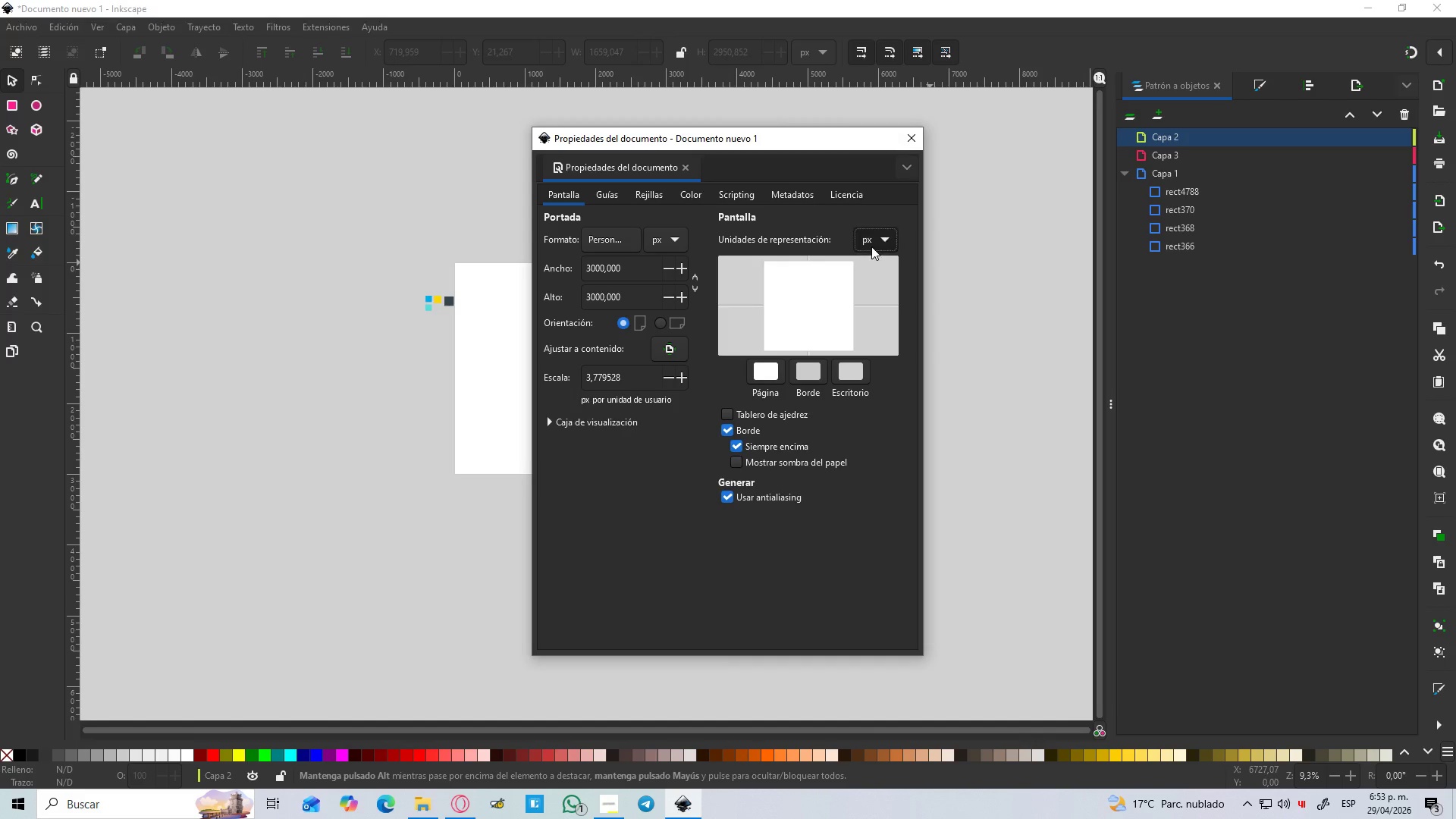 
double_click([871, 244])
 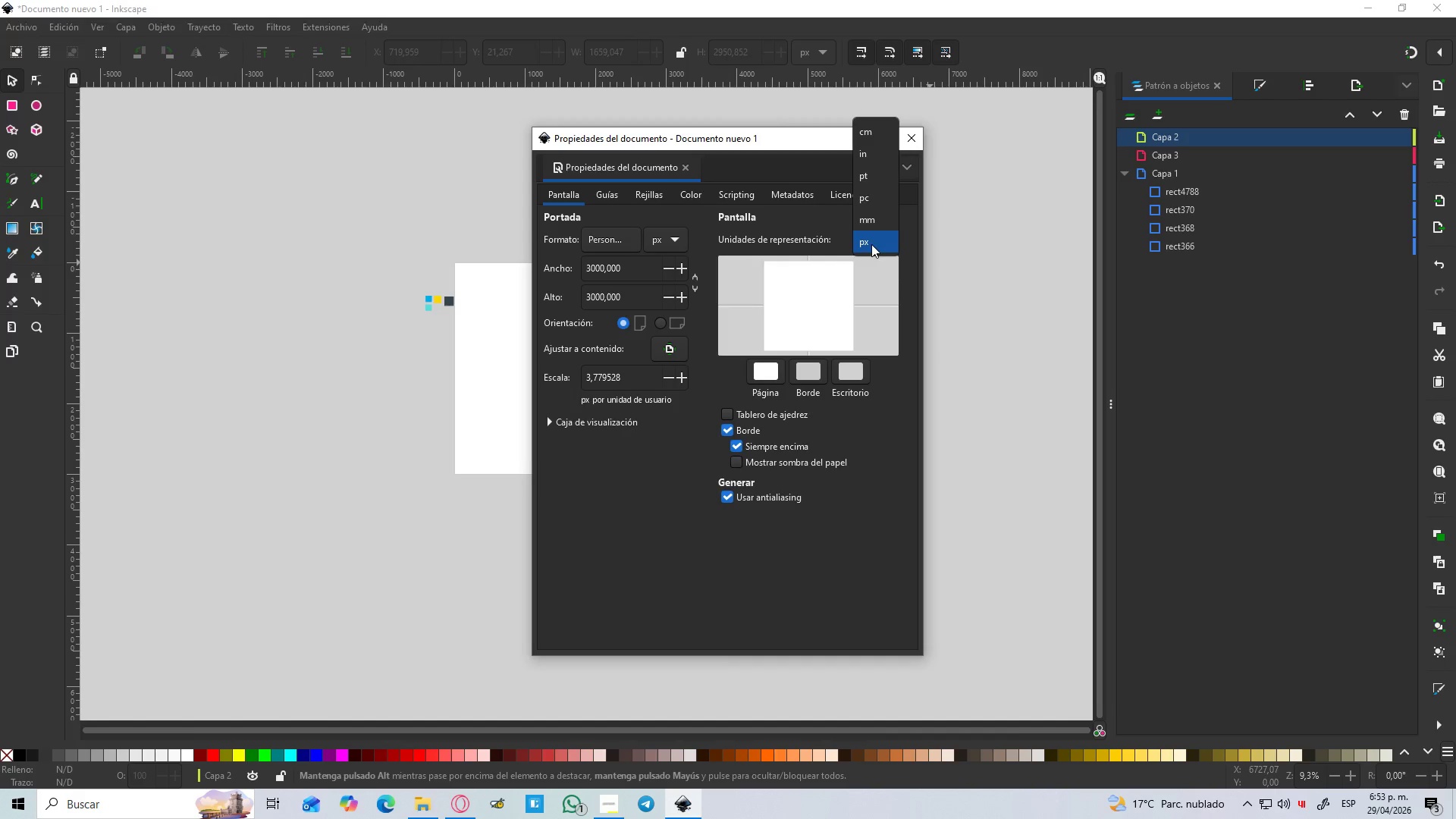 
triple_click([871, 240])
 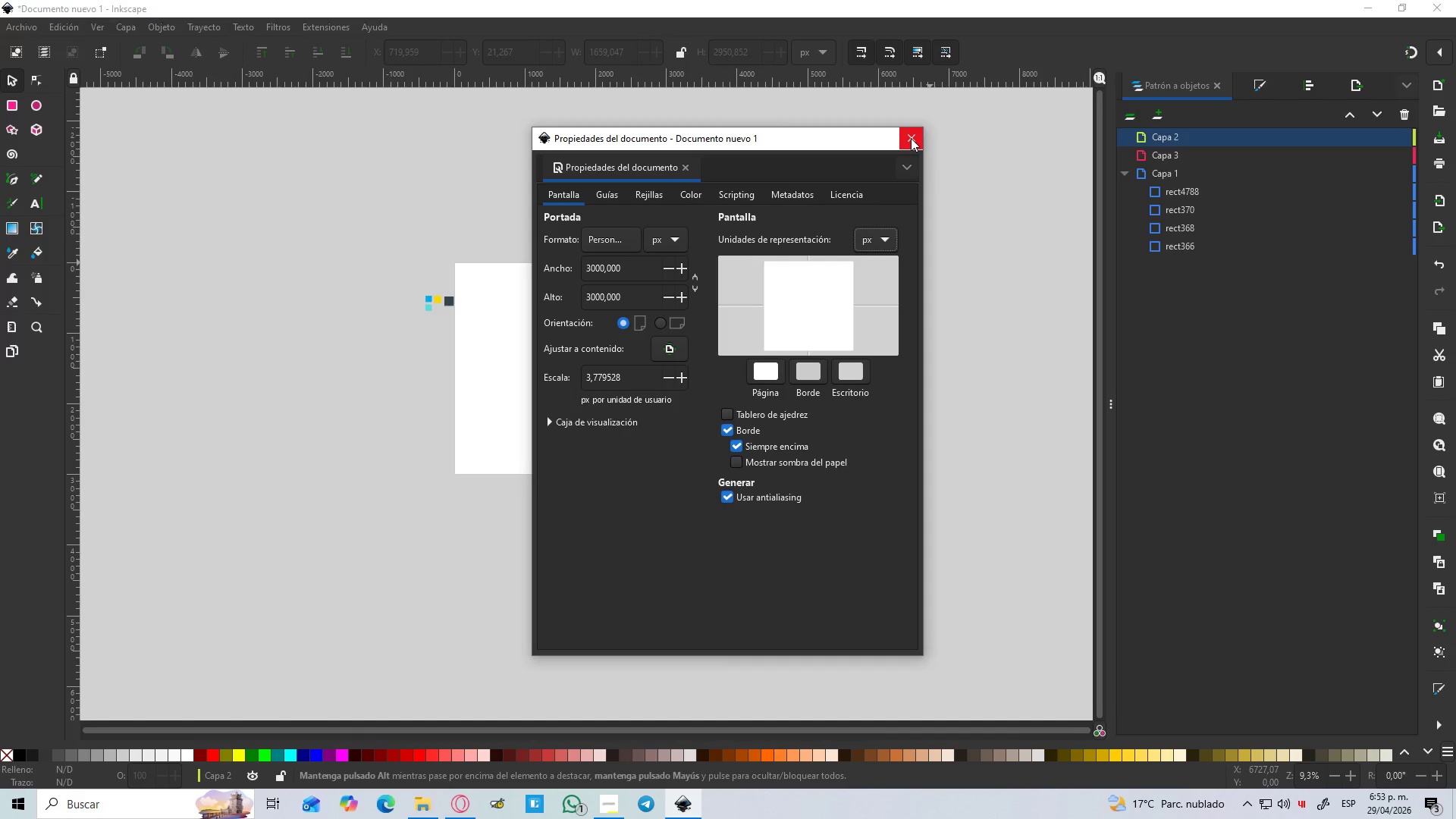 
left_click([911, 138])
 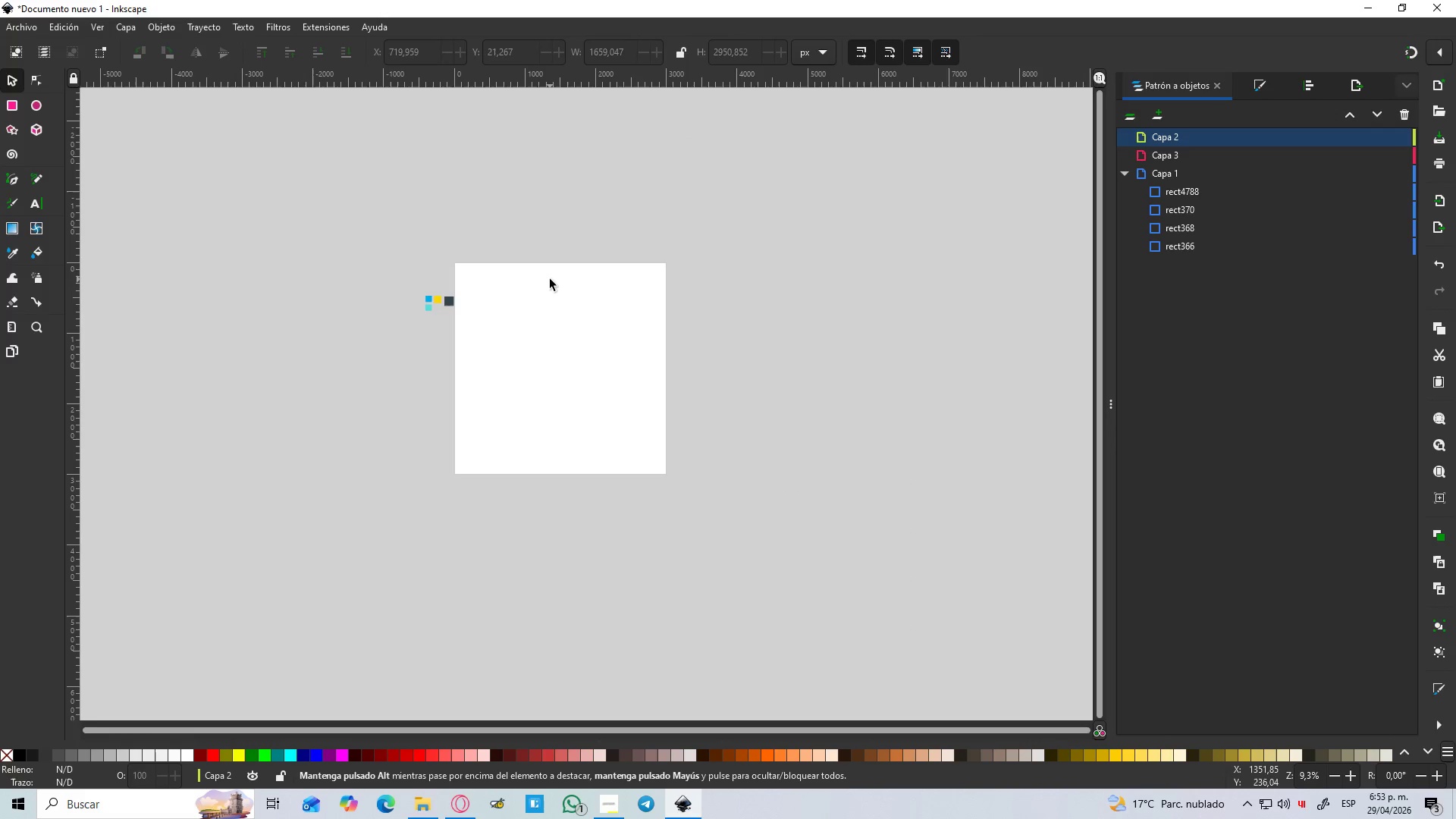 
hold_key(key=ControlLeft, duration=0.34)
scroll: coordinate [388, 284], scroll_direction: up, amount: 2.0
 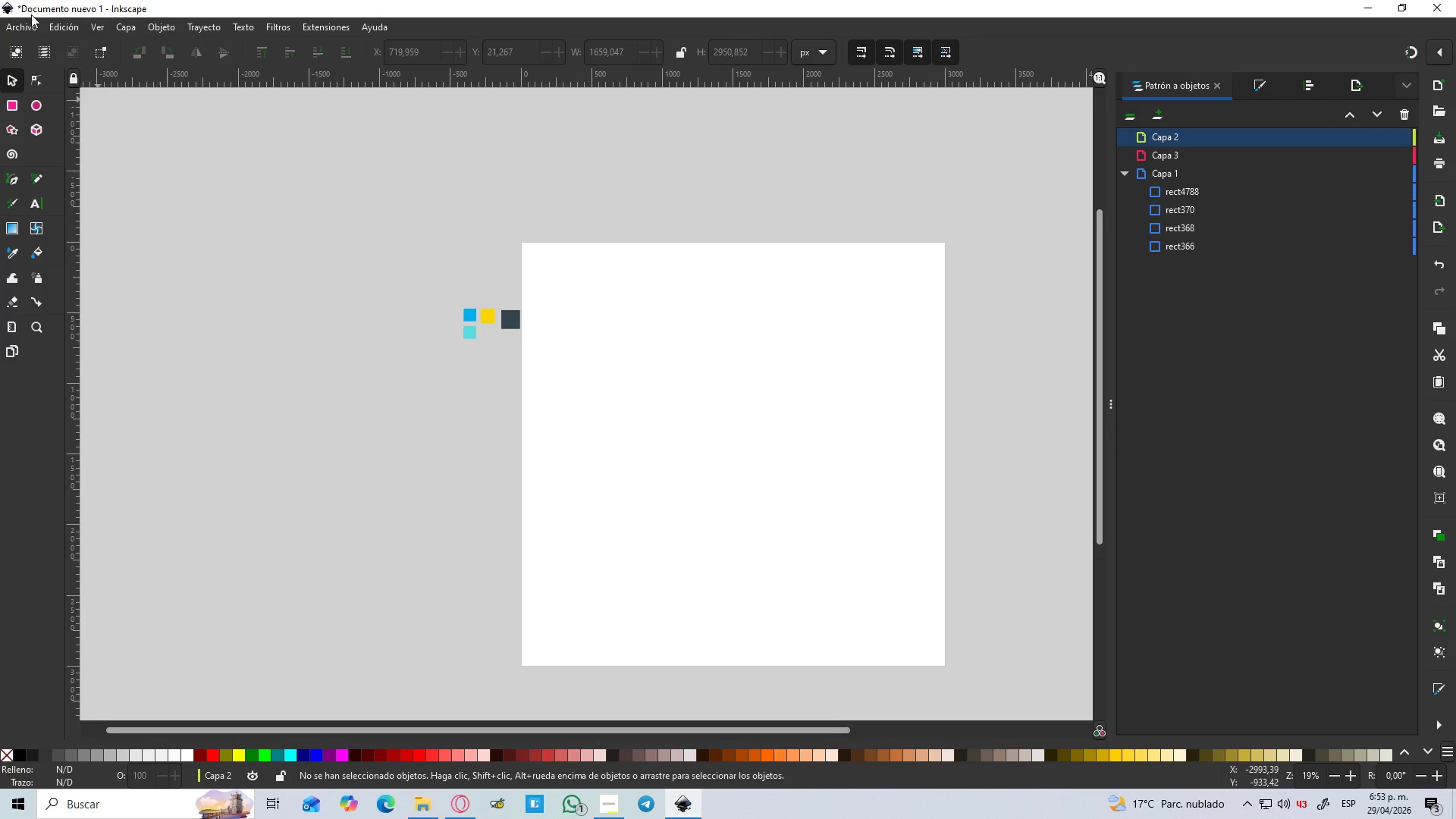 
left_click([22, 32])
 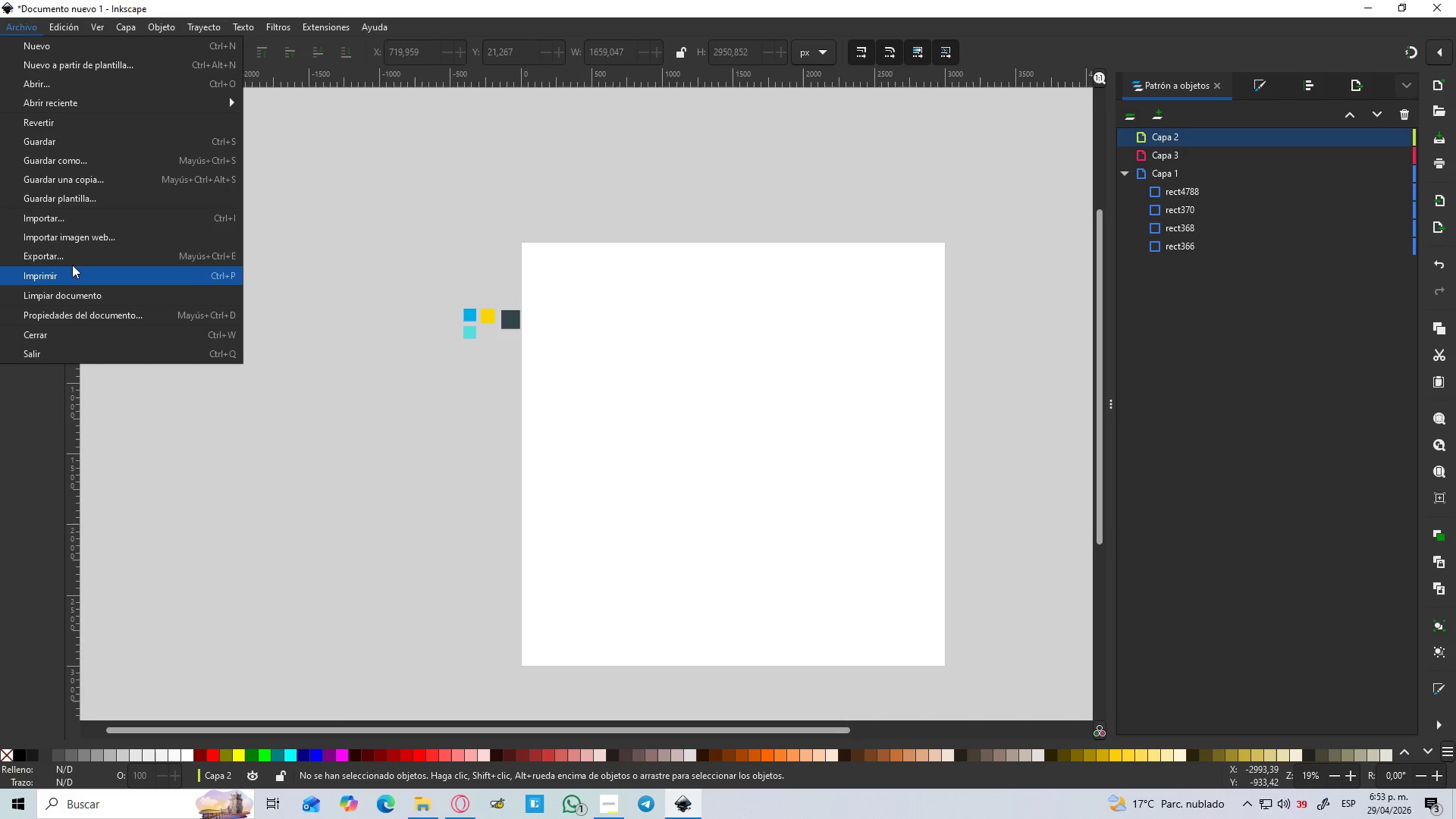 
left_click([68, 218])
 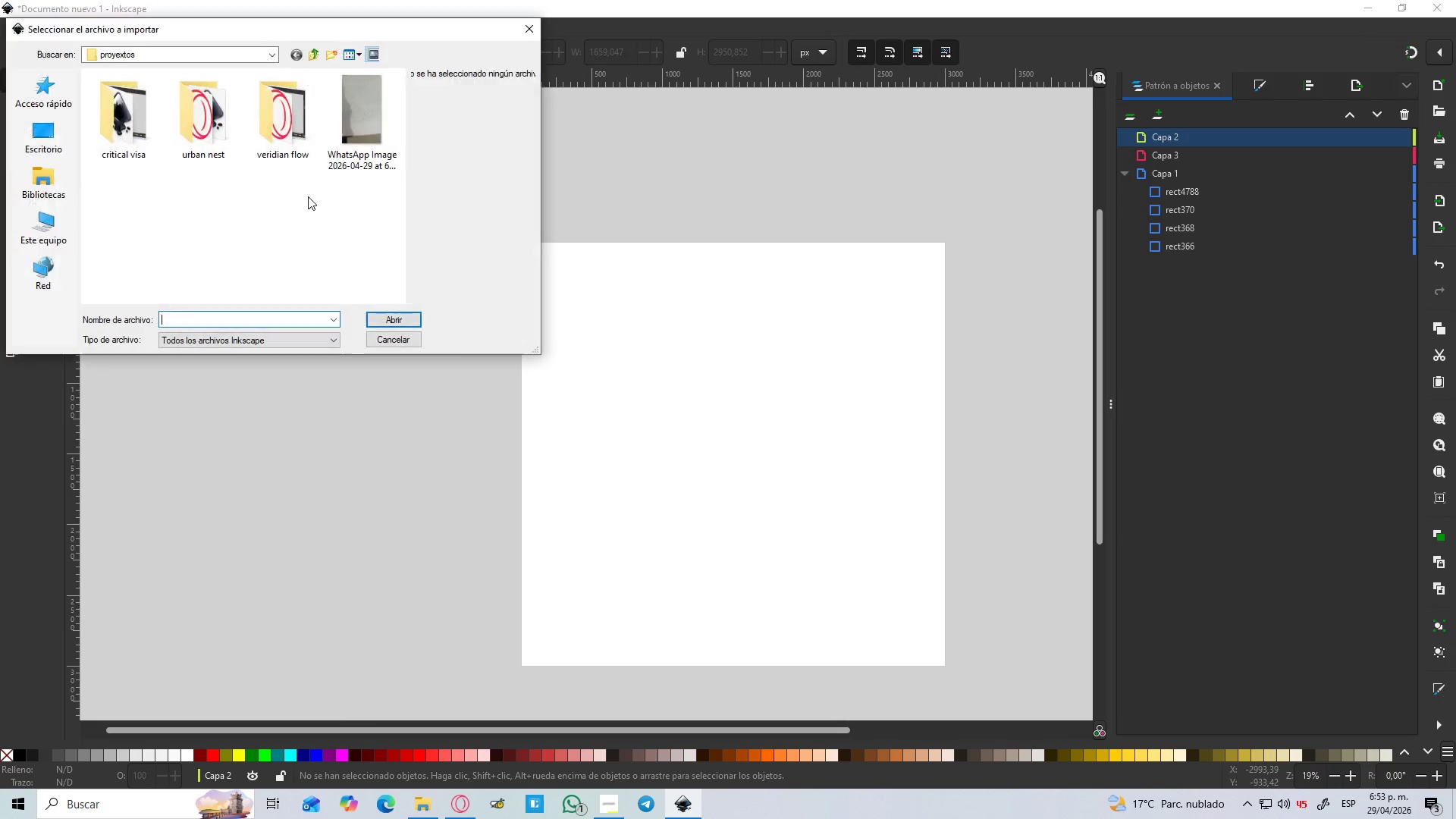 
left_click([350, 113])
 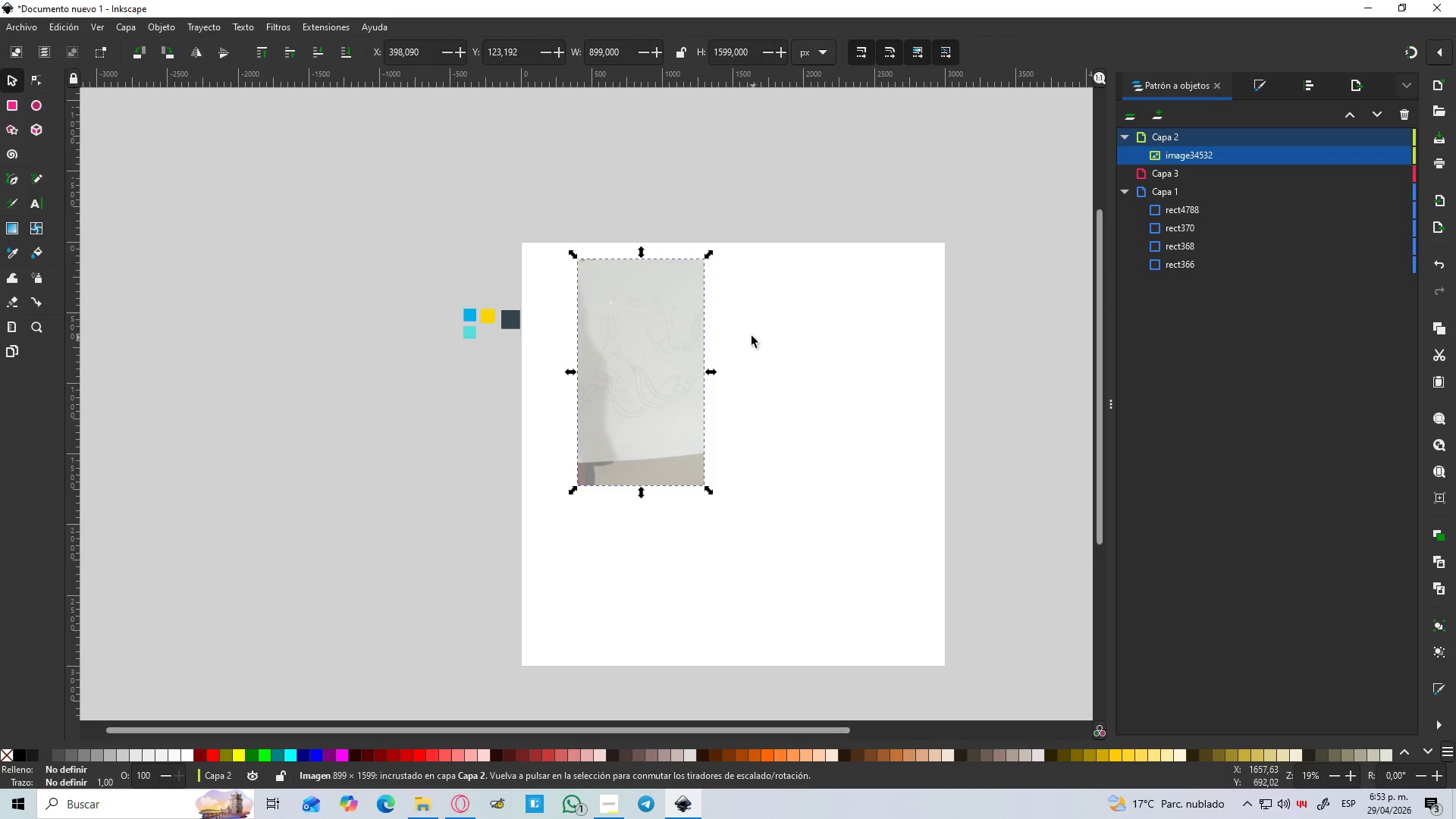 
left_click_drag(start_coordinate=[706, 490], to_coordinate=[947, 689])
 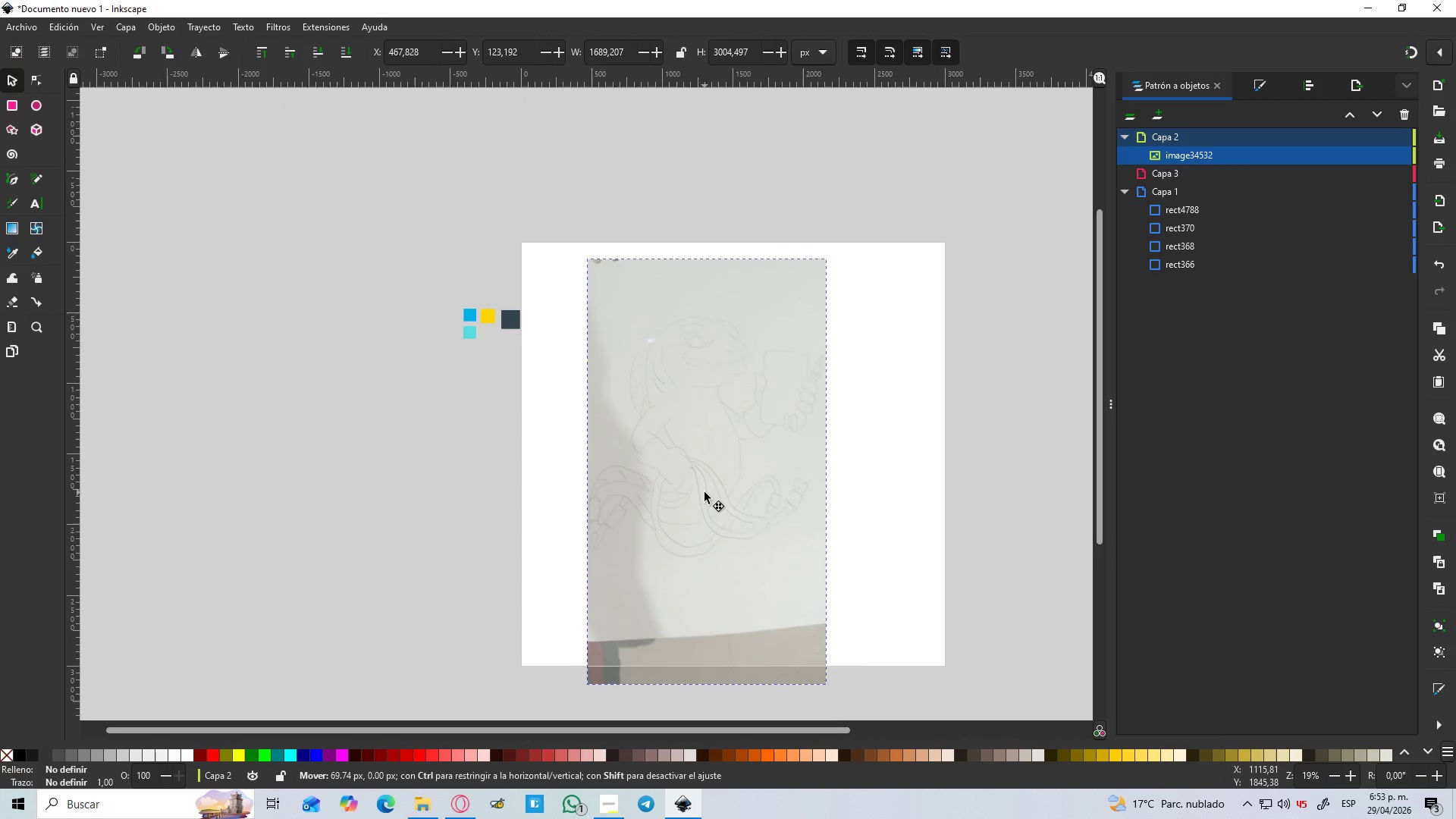 
hold_key(key=ControlLeft, duration=1.09)
 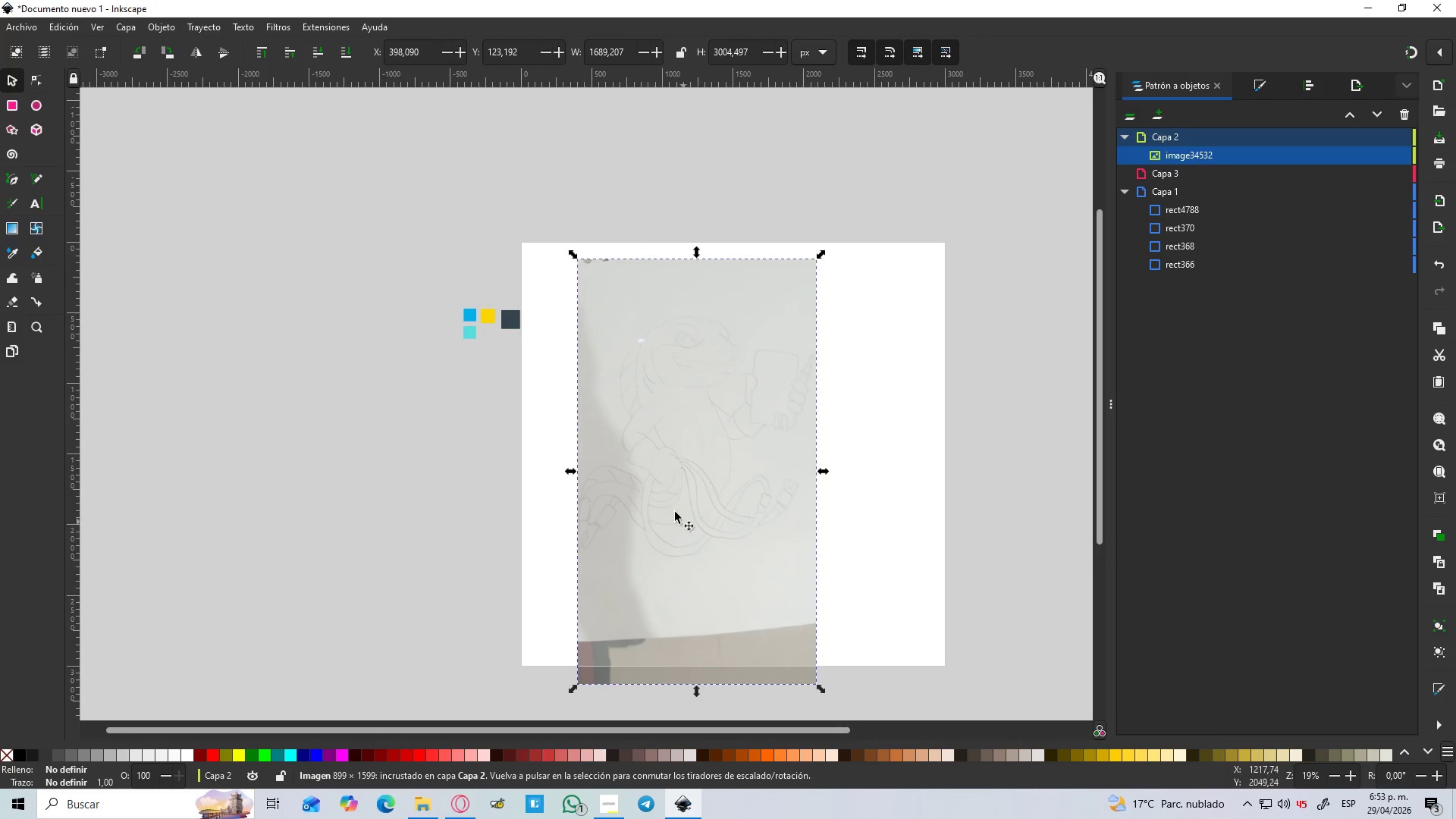 
left_click_drag(start_coordinate=[665, 503], to_coordinate=[707, 490])
 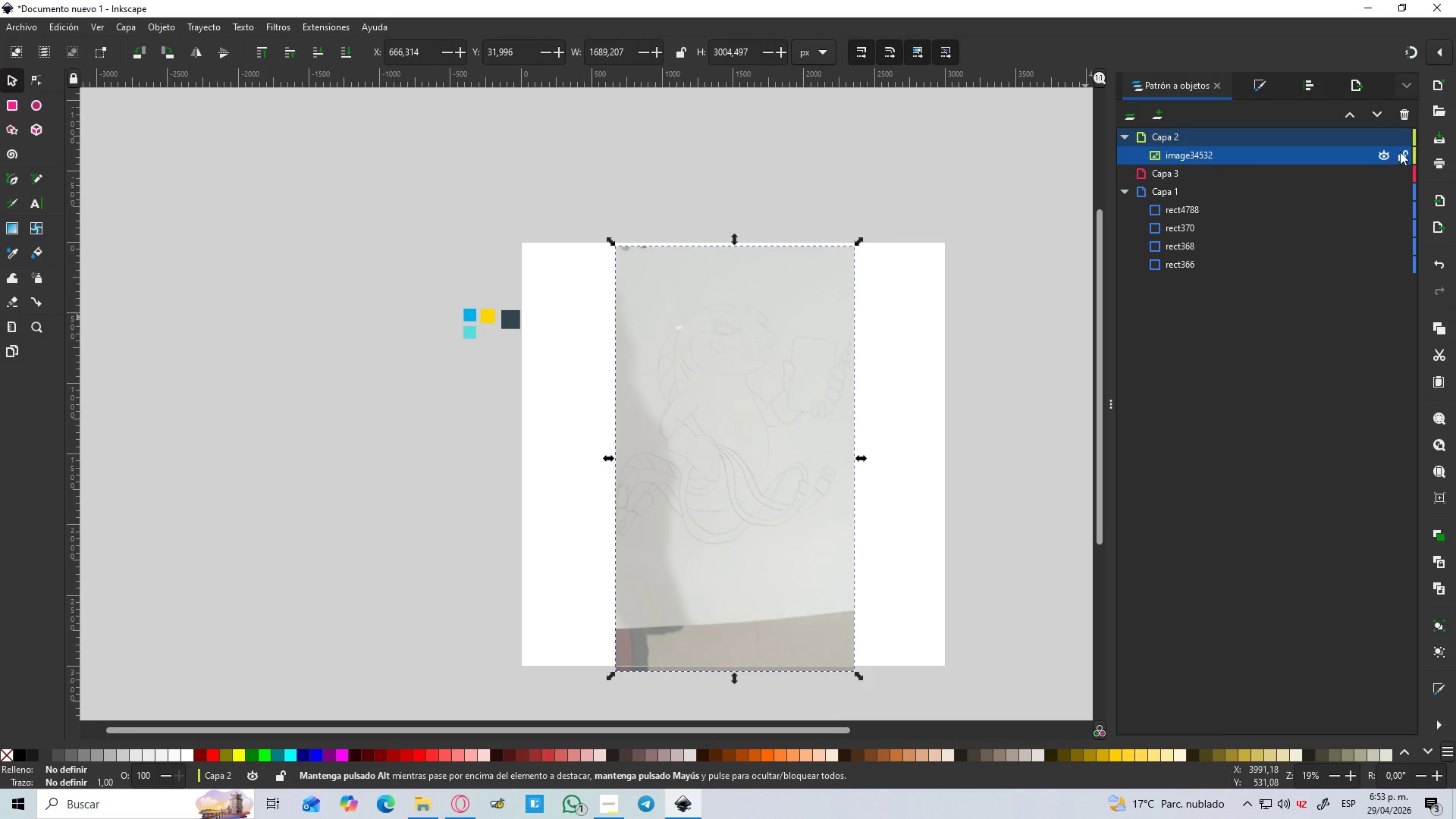 
left_click([1398, 152])
 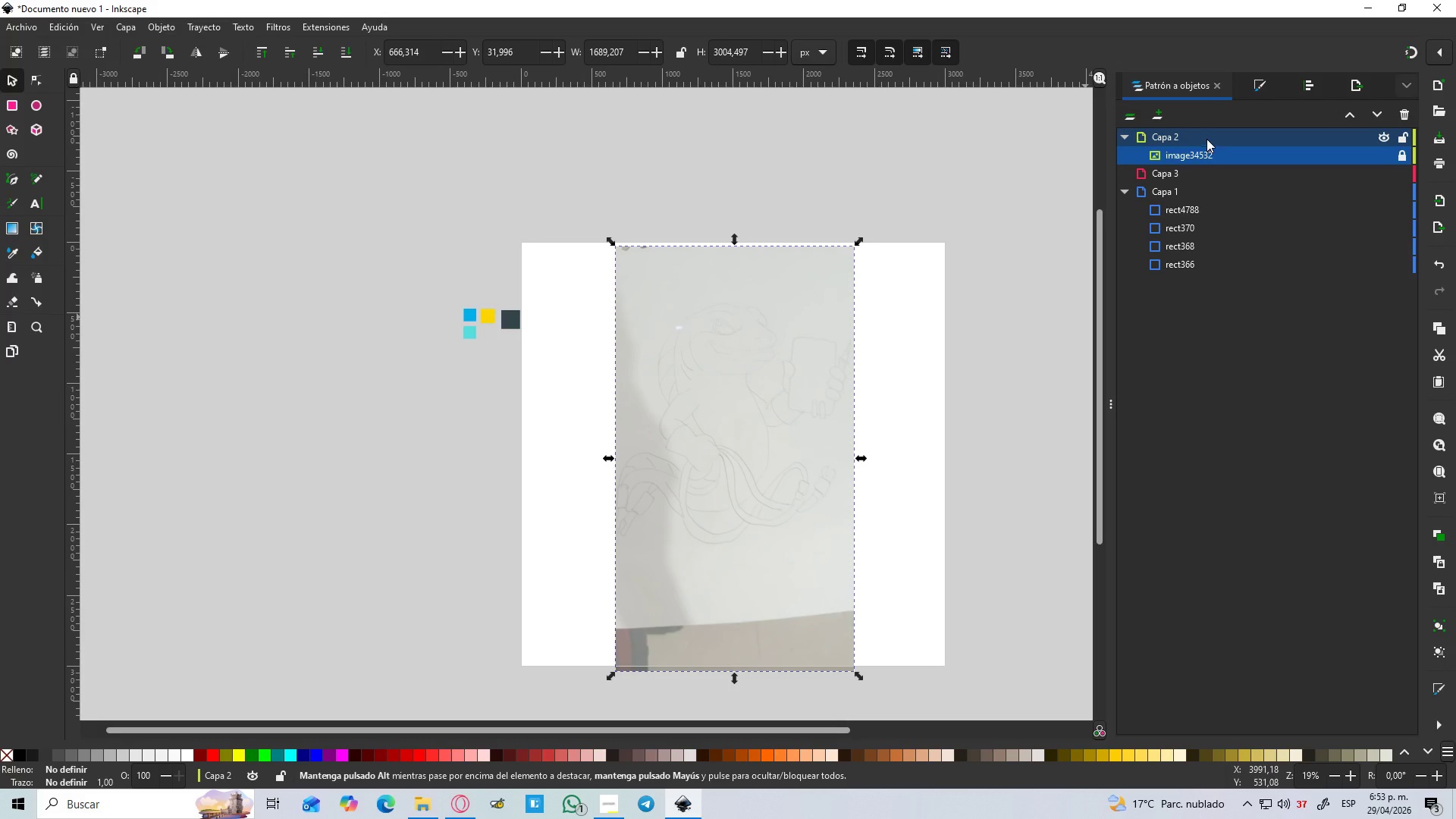 
left_click([1256, 71])
 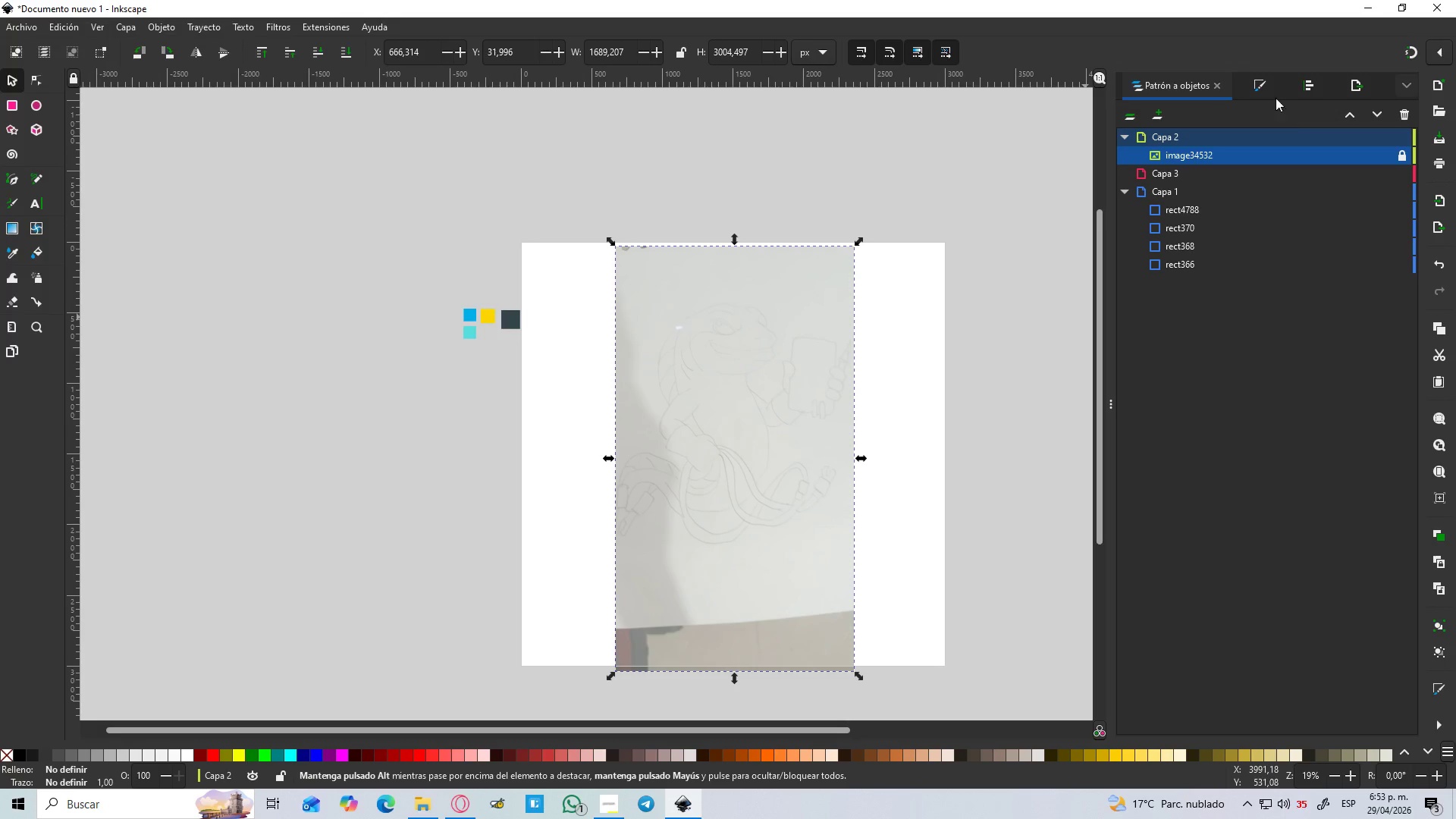 
left_click([1263, 79])
 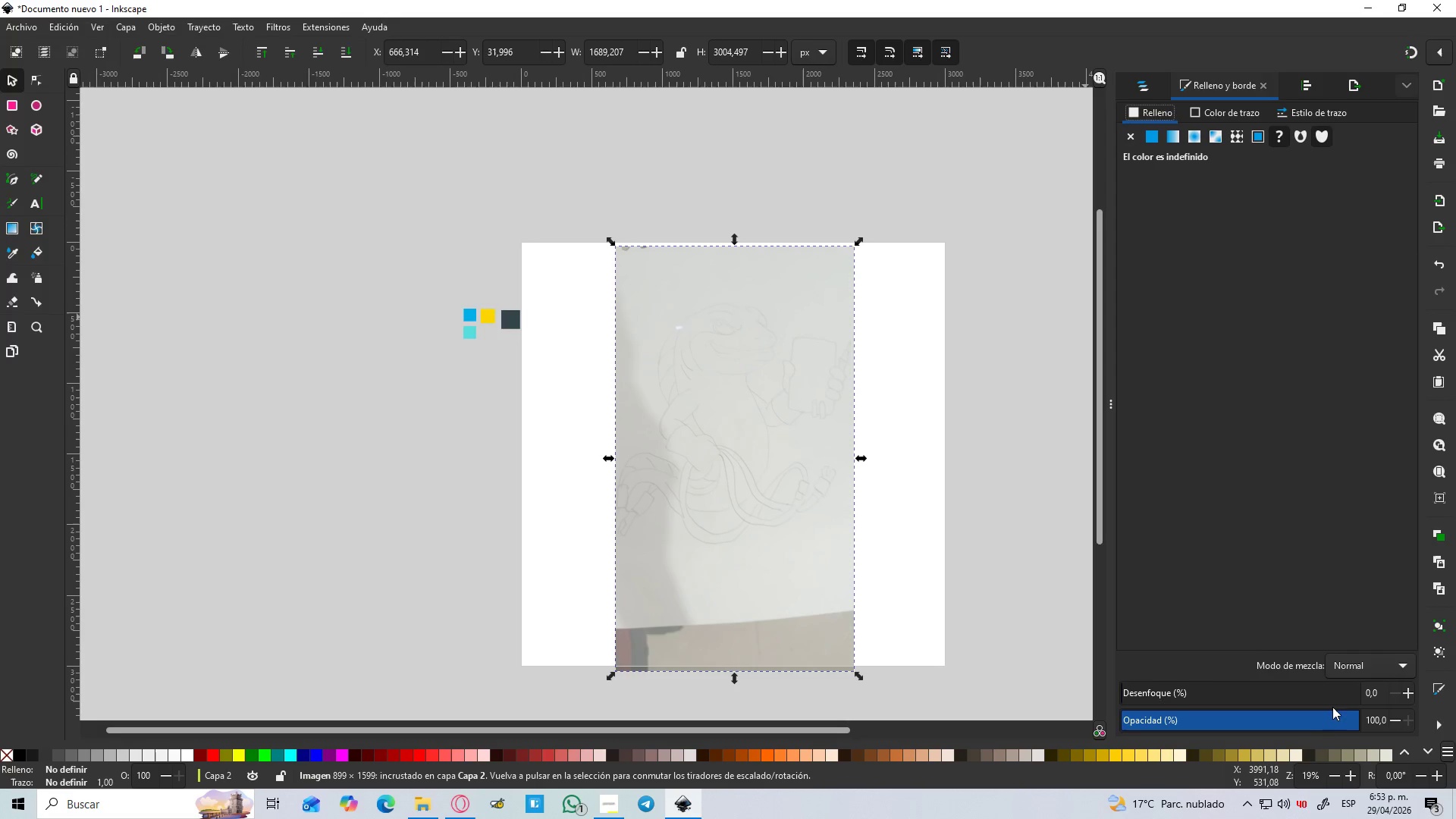 
left_click_drag(start_coordinate=[1330, 724], to_coordinate=[1234, 738])
 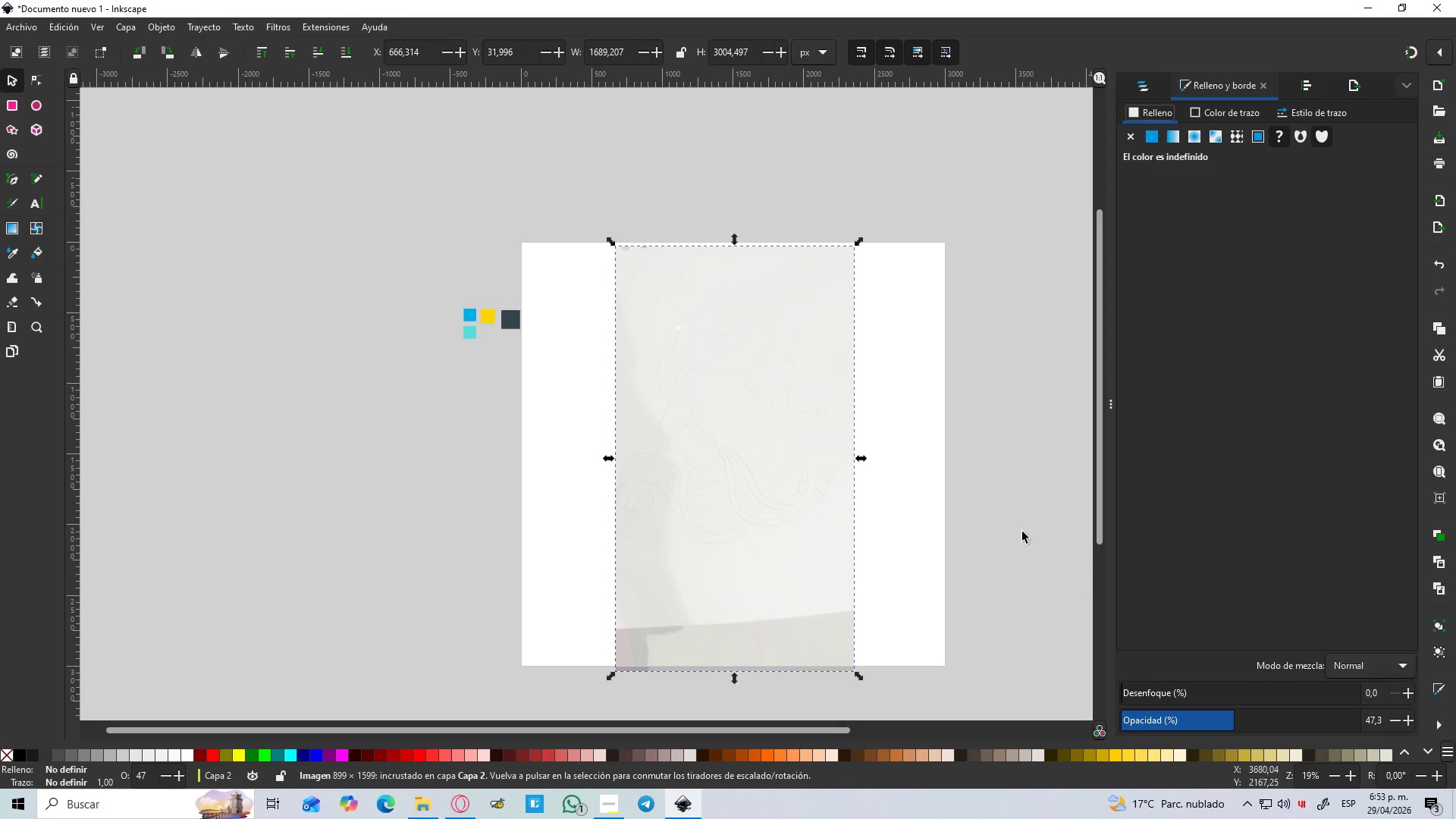 
left_click([964, 504])
 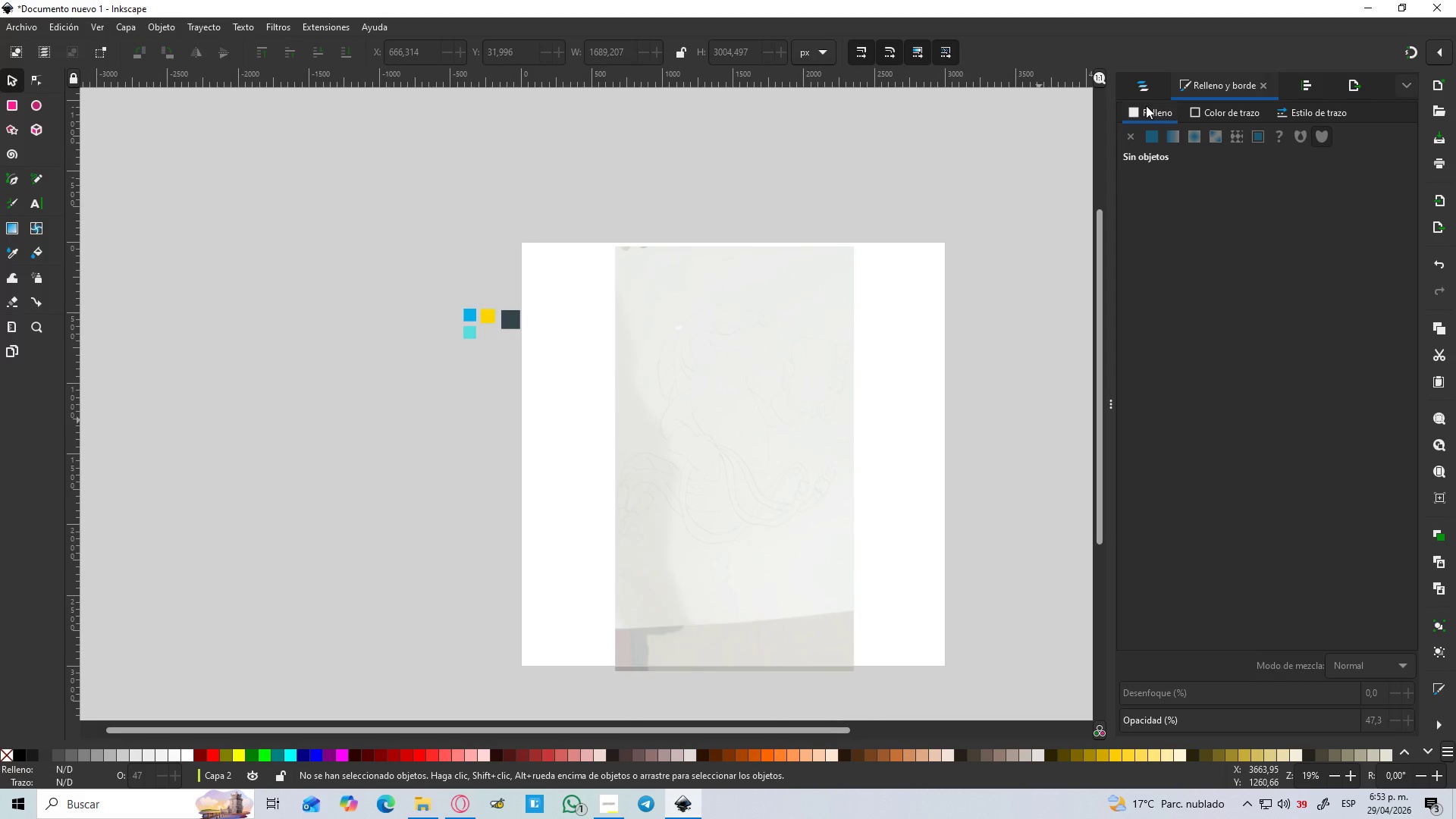 
left_click([1142, 83])
 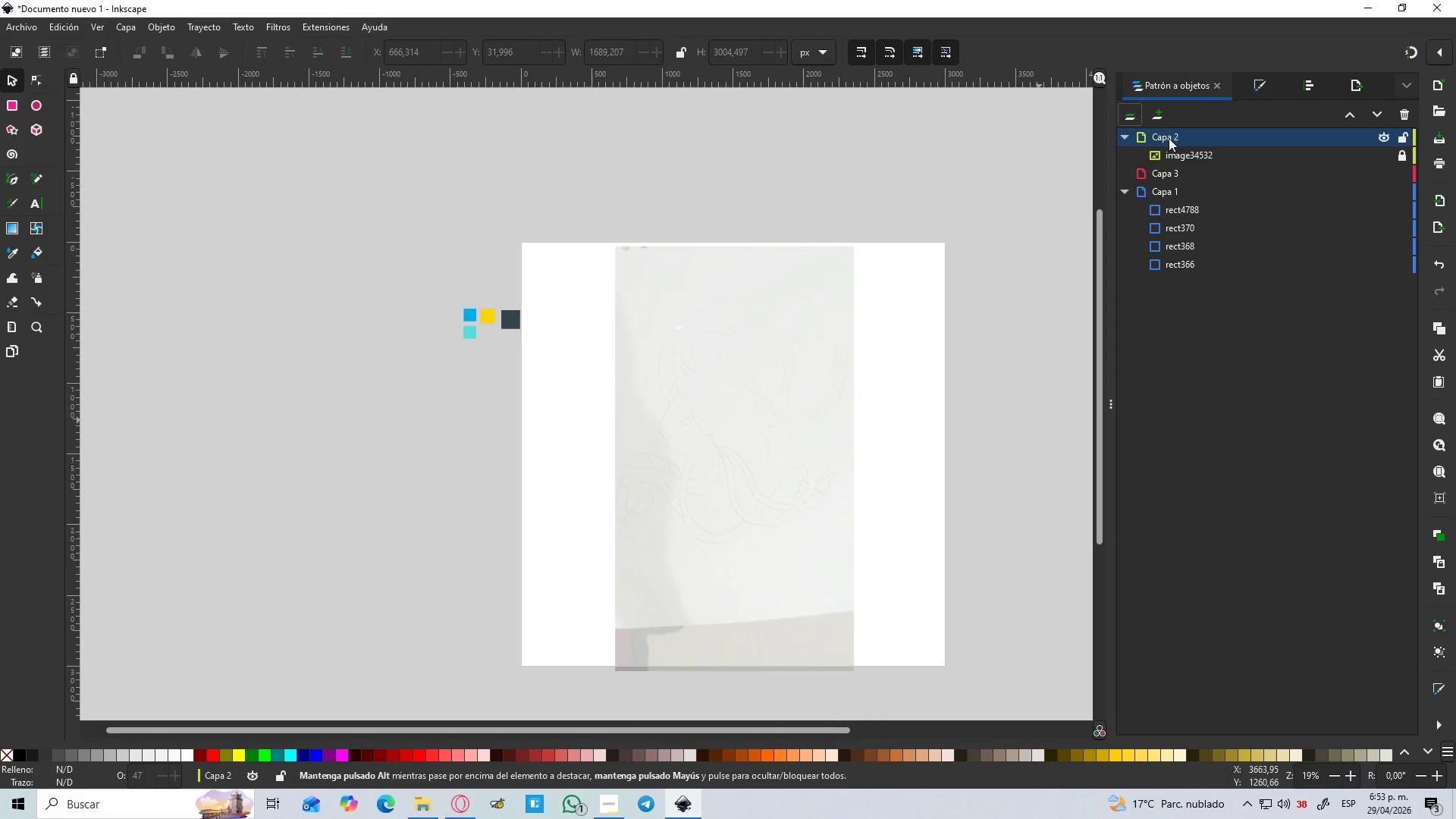 
left_click([1176, 177])
 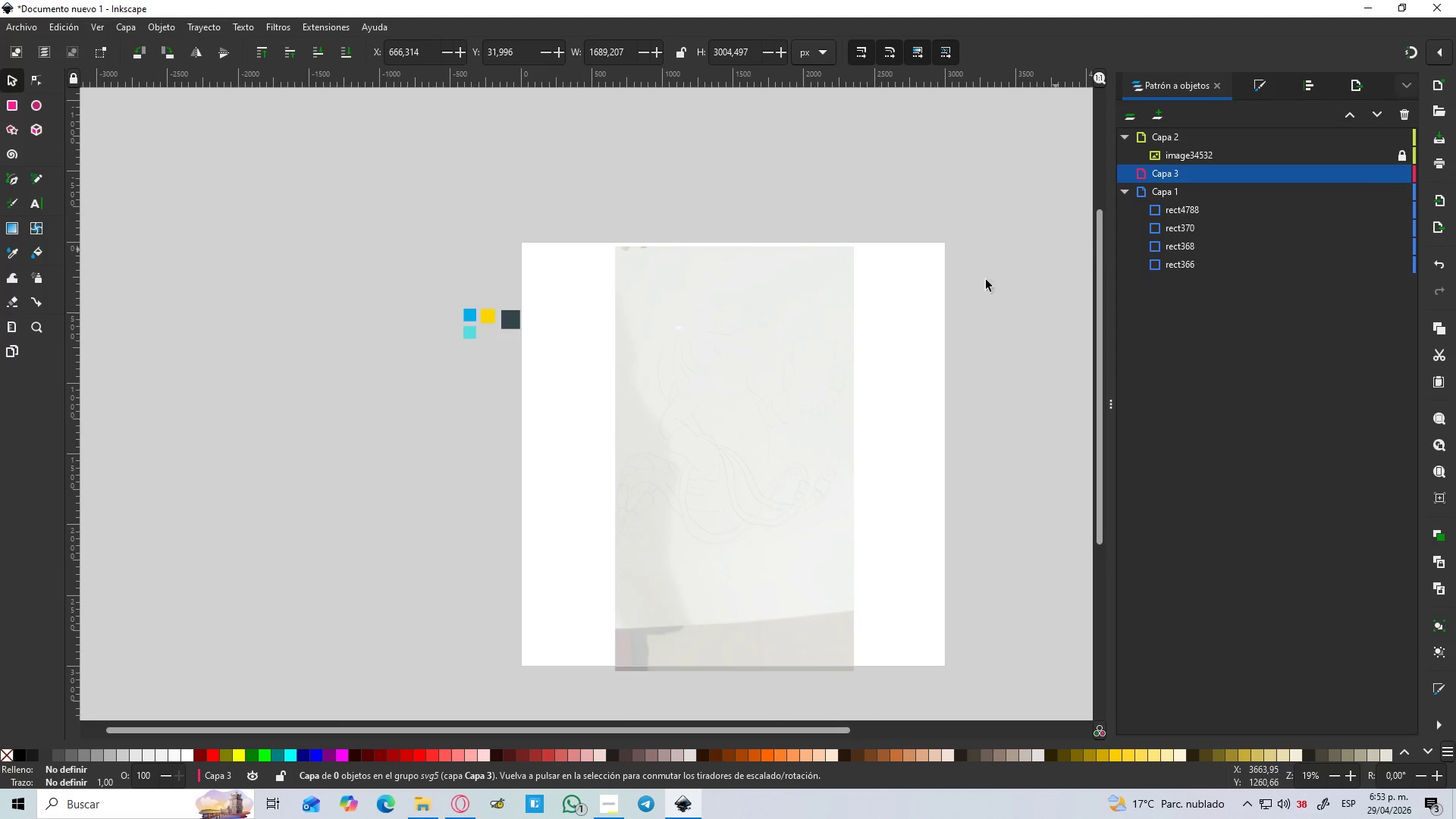 
hold_key(key=ControlLeft, duration=1.5)
scroll: coordinate [501, 339], scroll_direction: up, amount: 4.0
 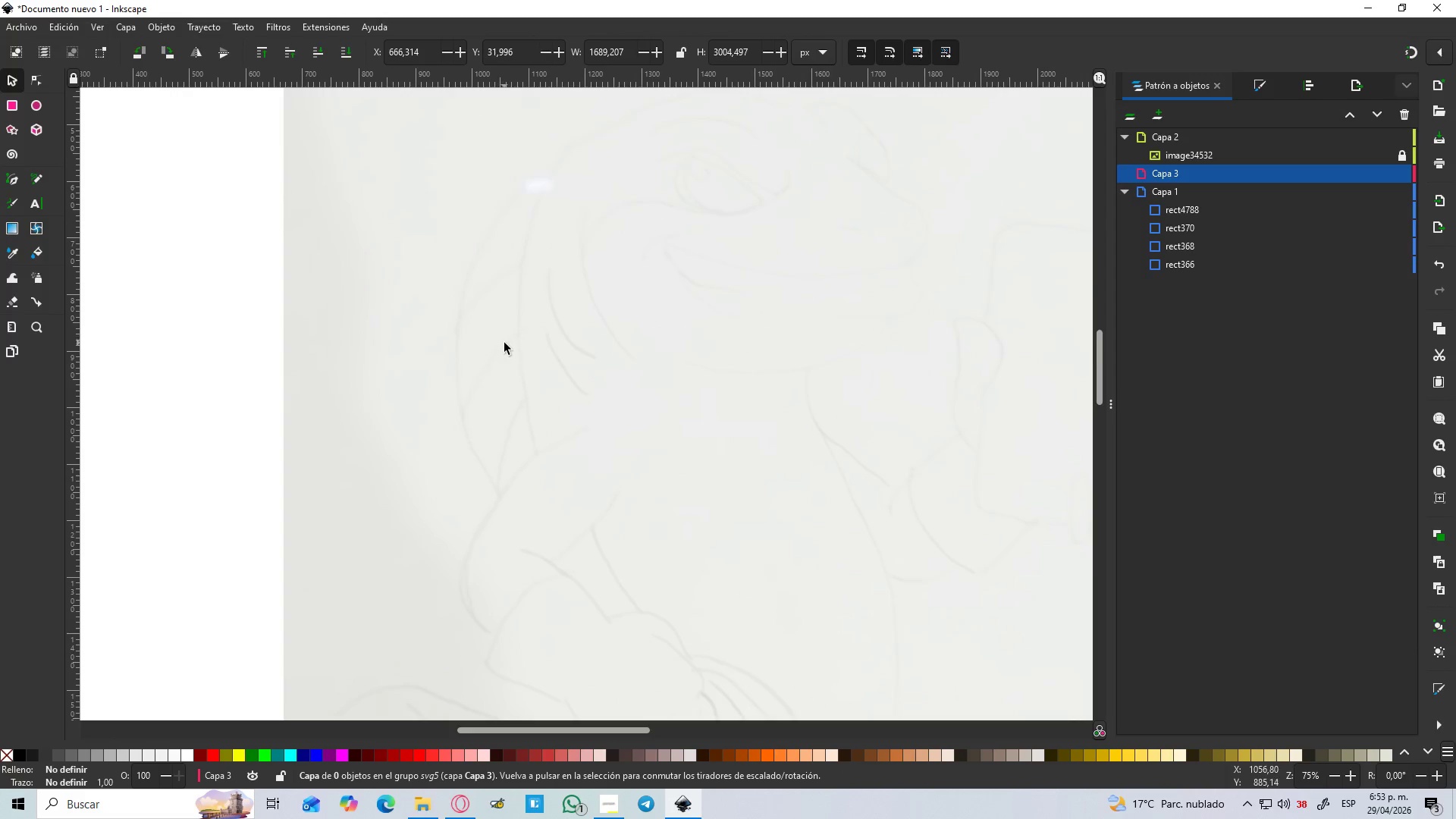 
hold_key(key=ControlLeft, duration=0.86)
scroll: coordinate [510, 344], scroll_direction: up, amount: 2.0
 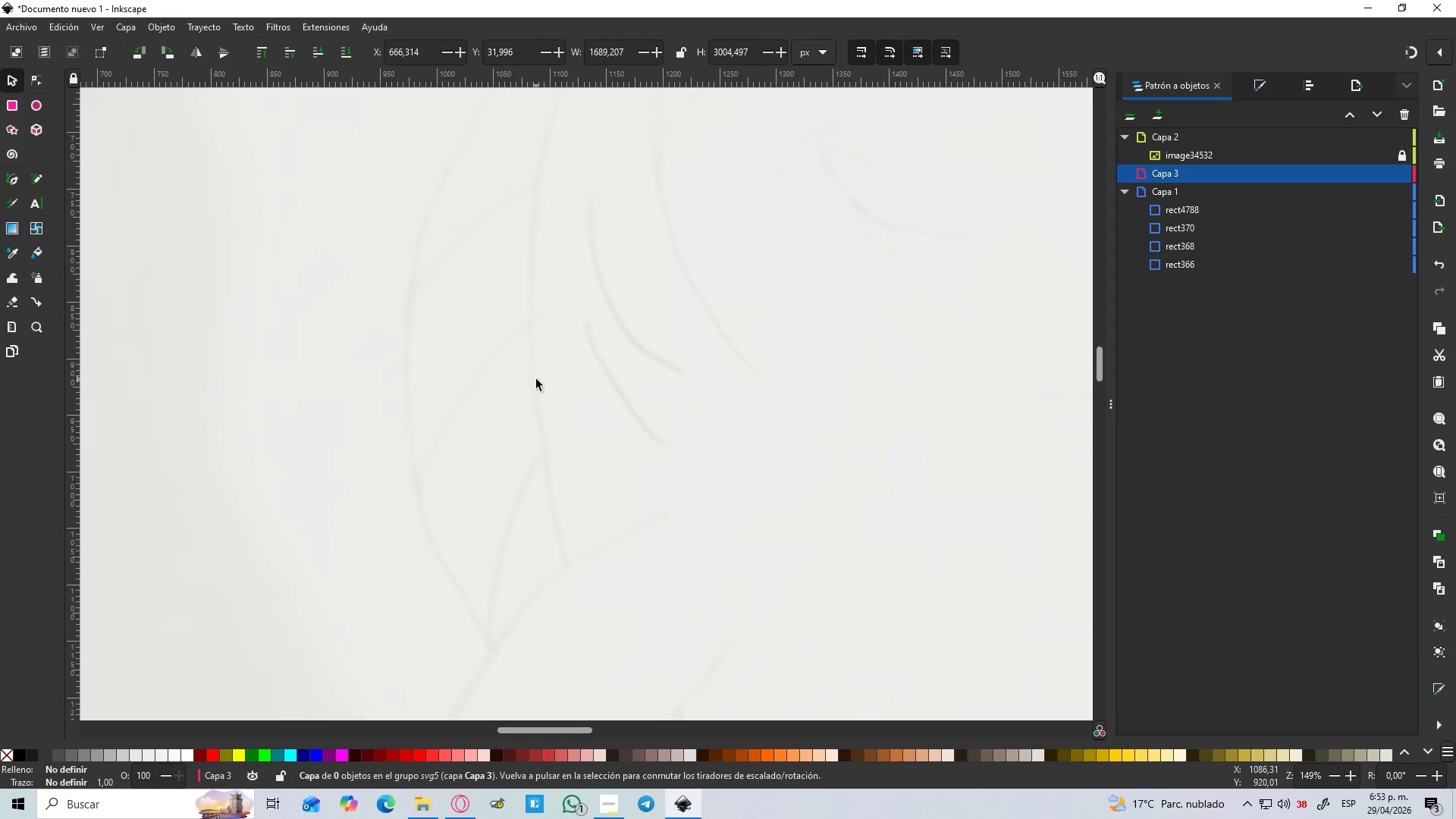 
key(B)
 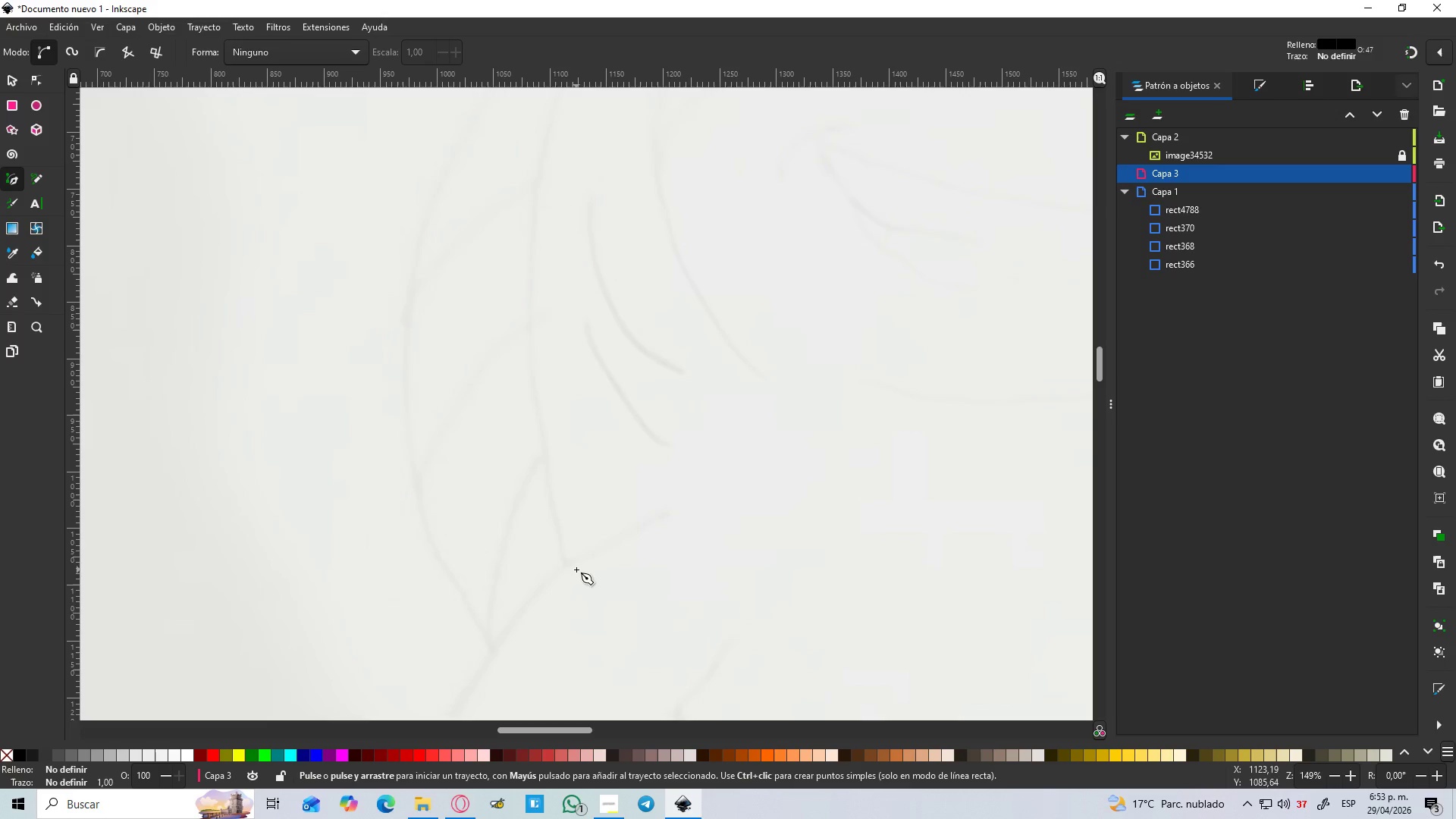 
left_click([573, 566])
 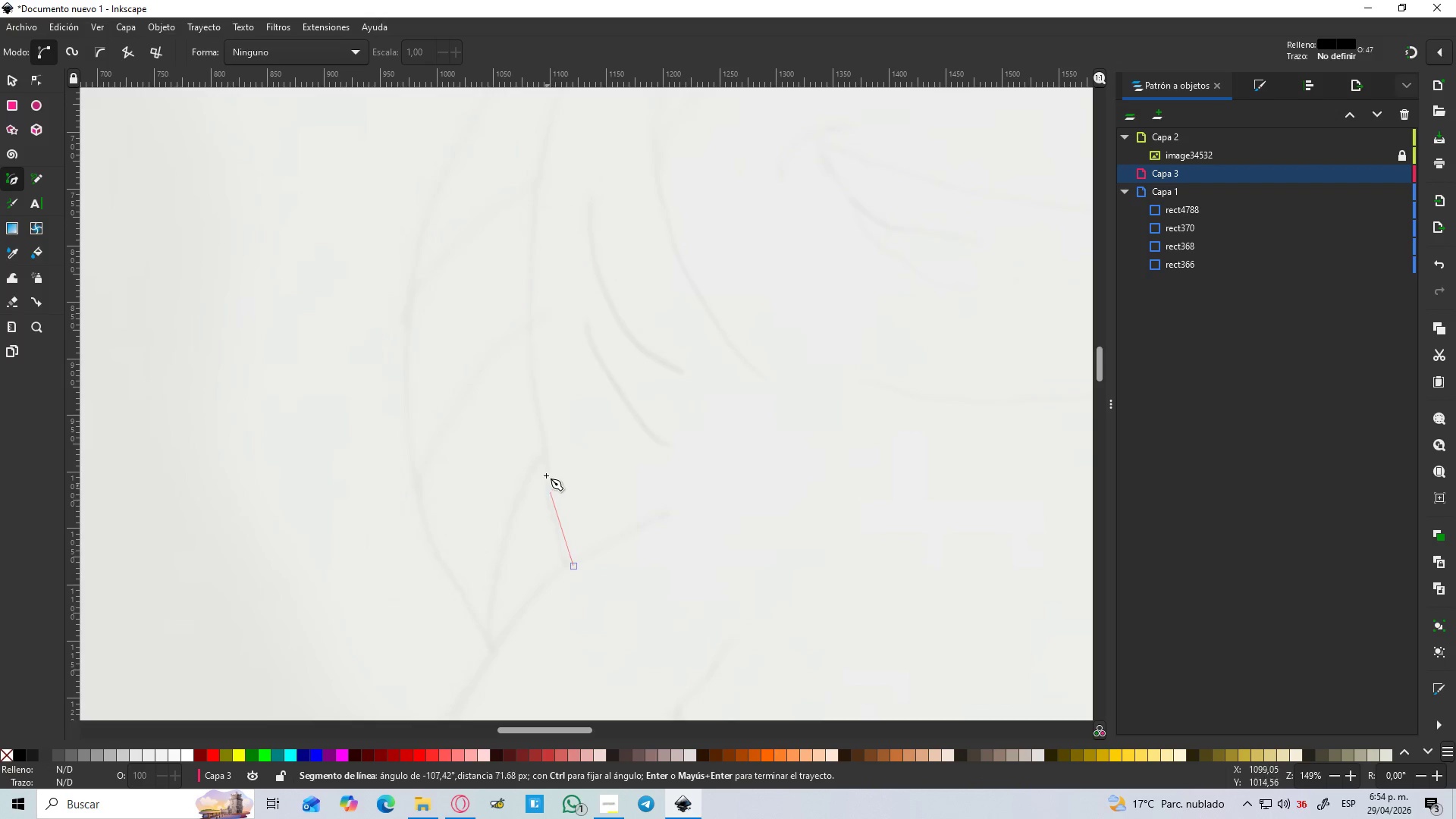 
hold_key(key=ControlLeft, duration=0.67)
 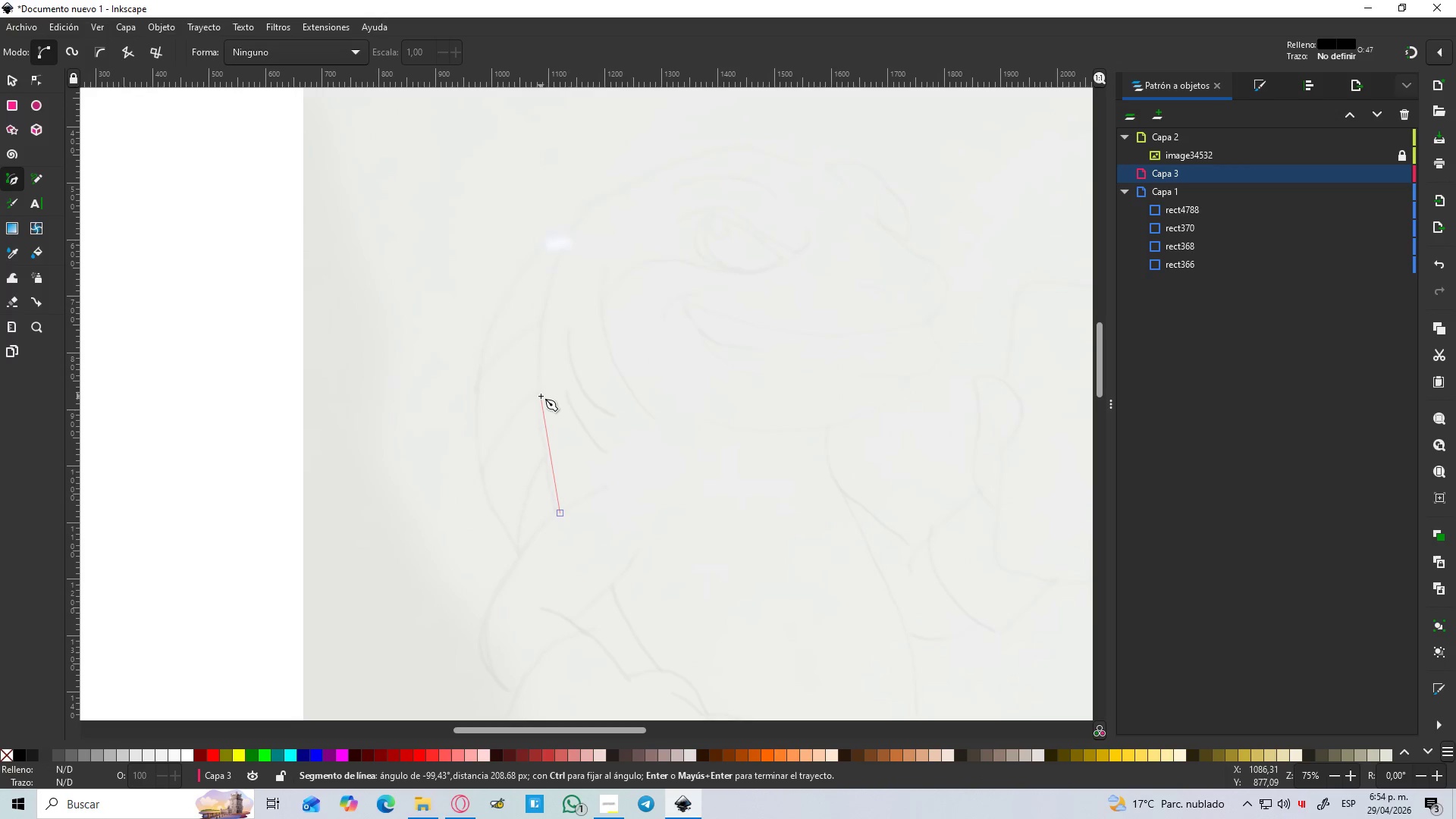 
hold_key(key=ControlLeft, duration=5.86)
 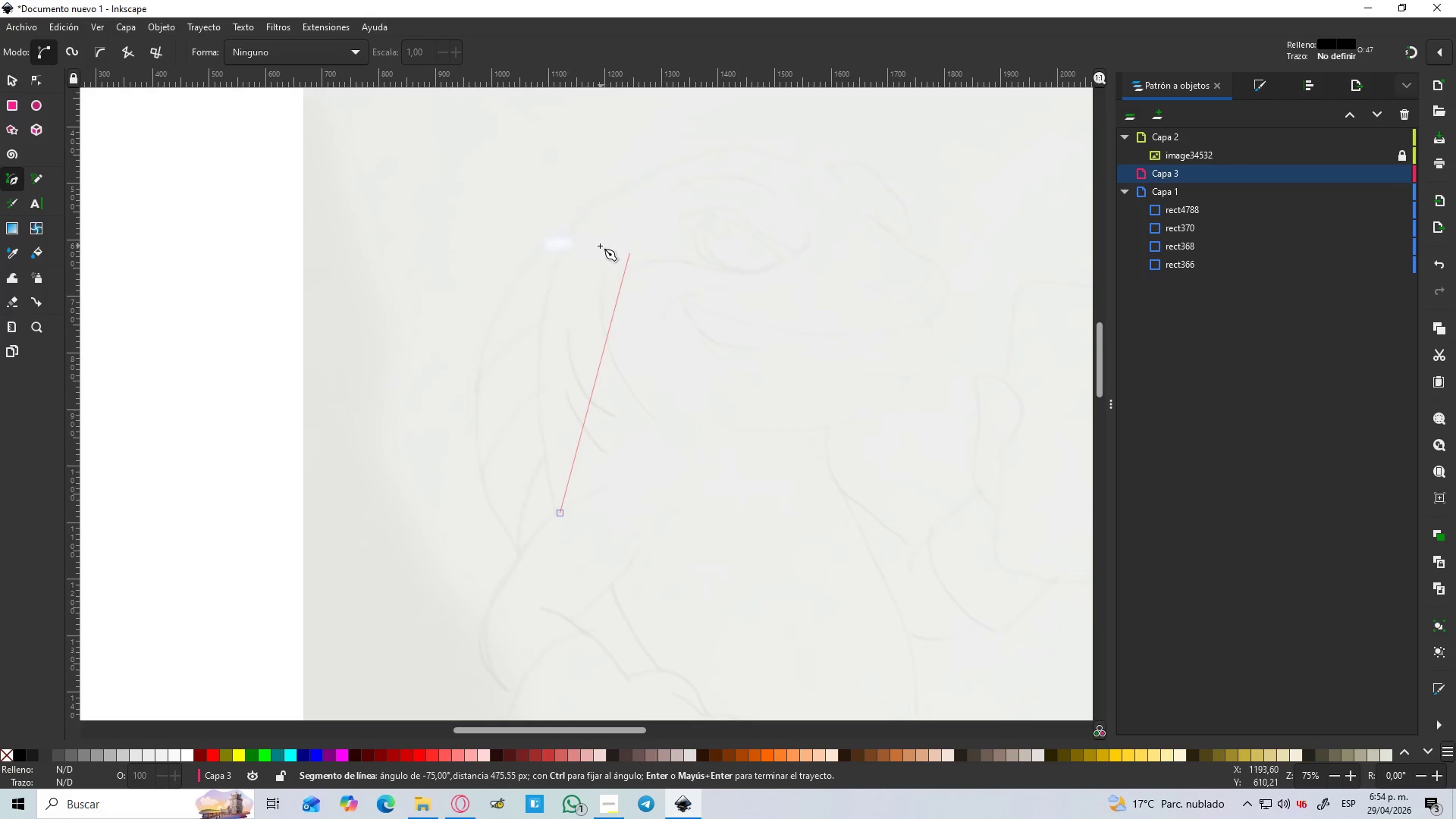 
scroll: coordinate [548, 460], scroll_direction: down, amount: 2.0
 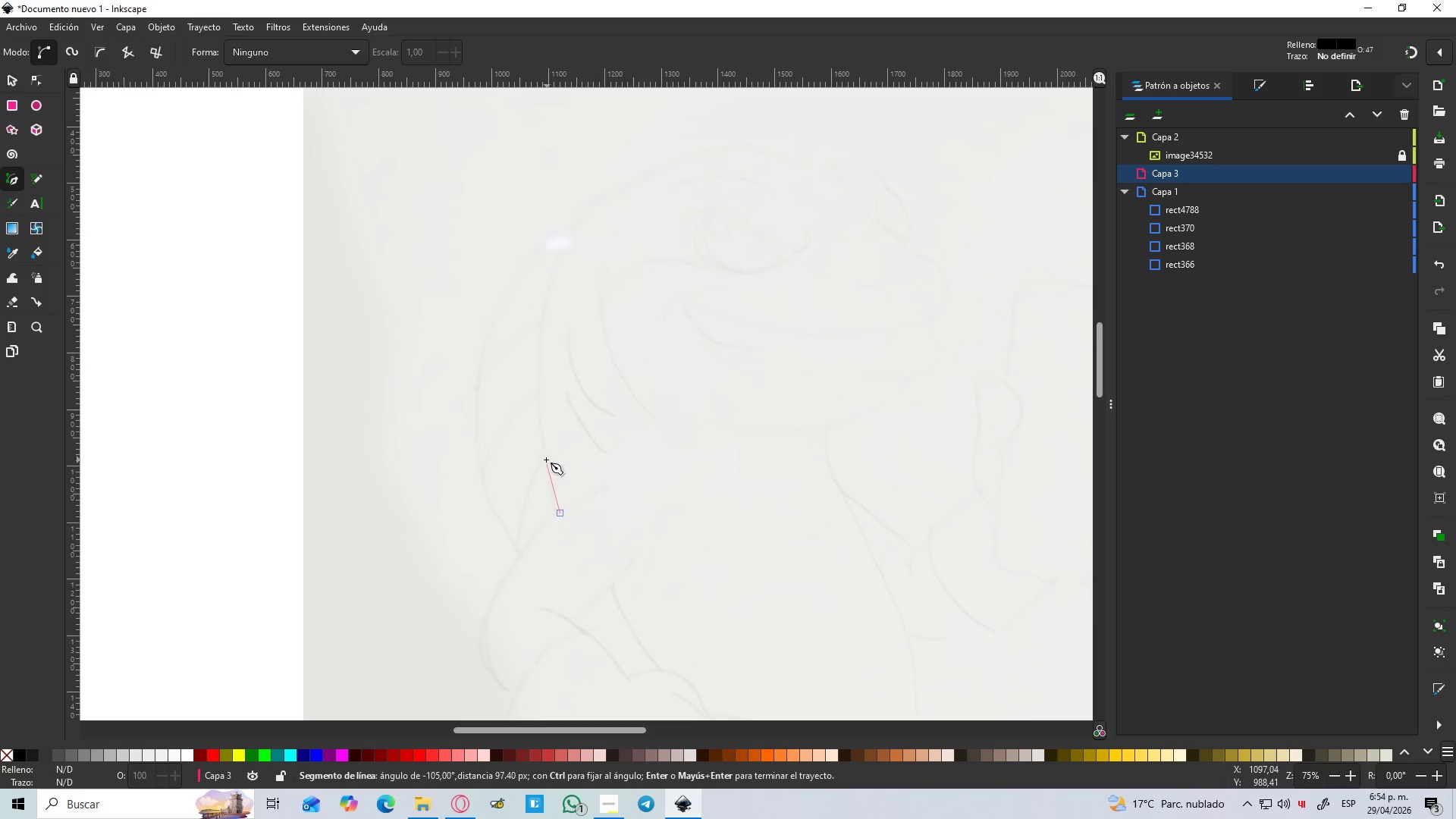 
left_click_drag(start_coordinate=[544, 319], to_coordinate=[576, 231])
 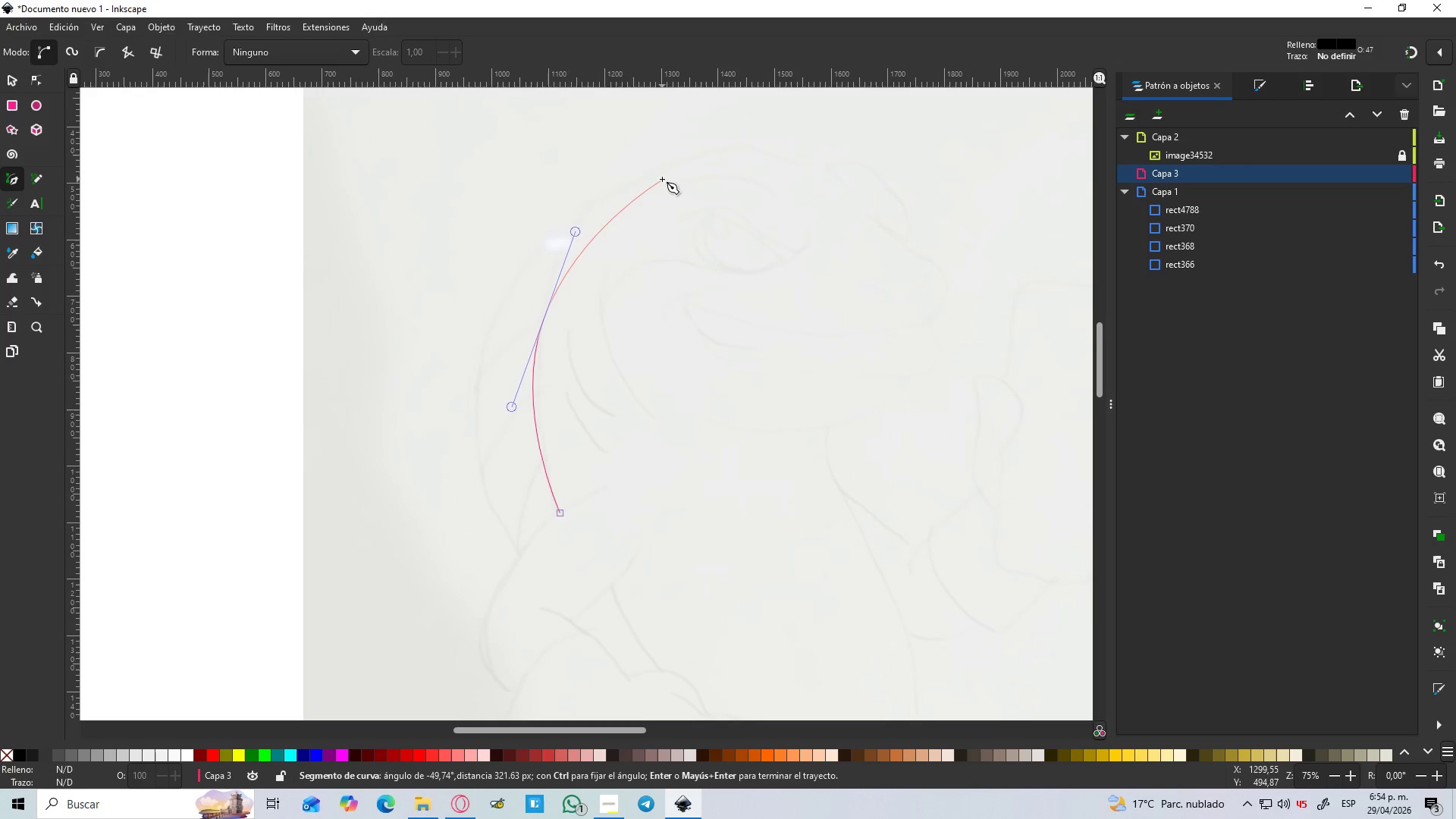 
key(Control+Z)
 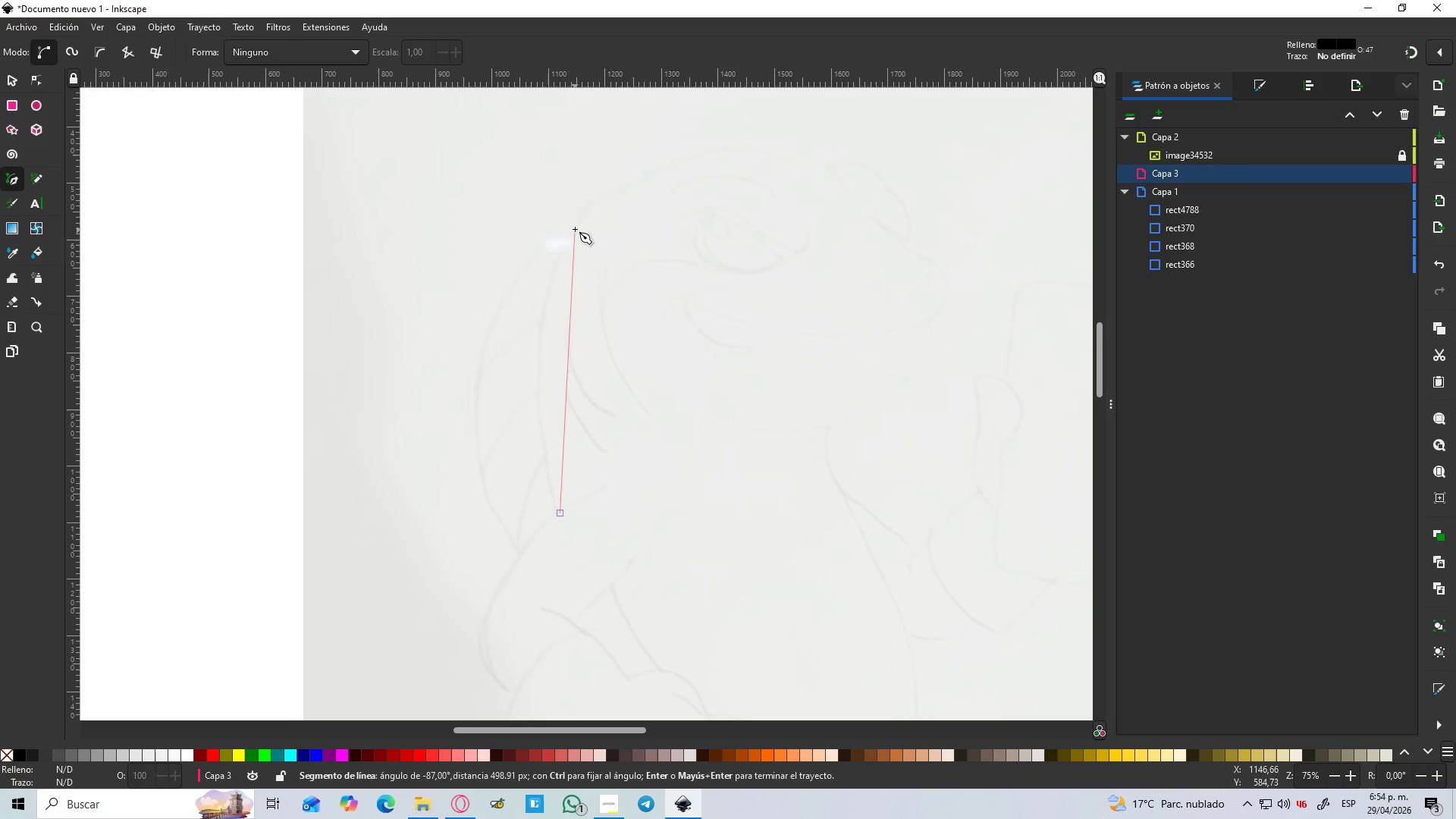 
left_click_drag(start_coordinate=[576, 223], to_coordinate=[667, 124])
 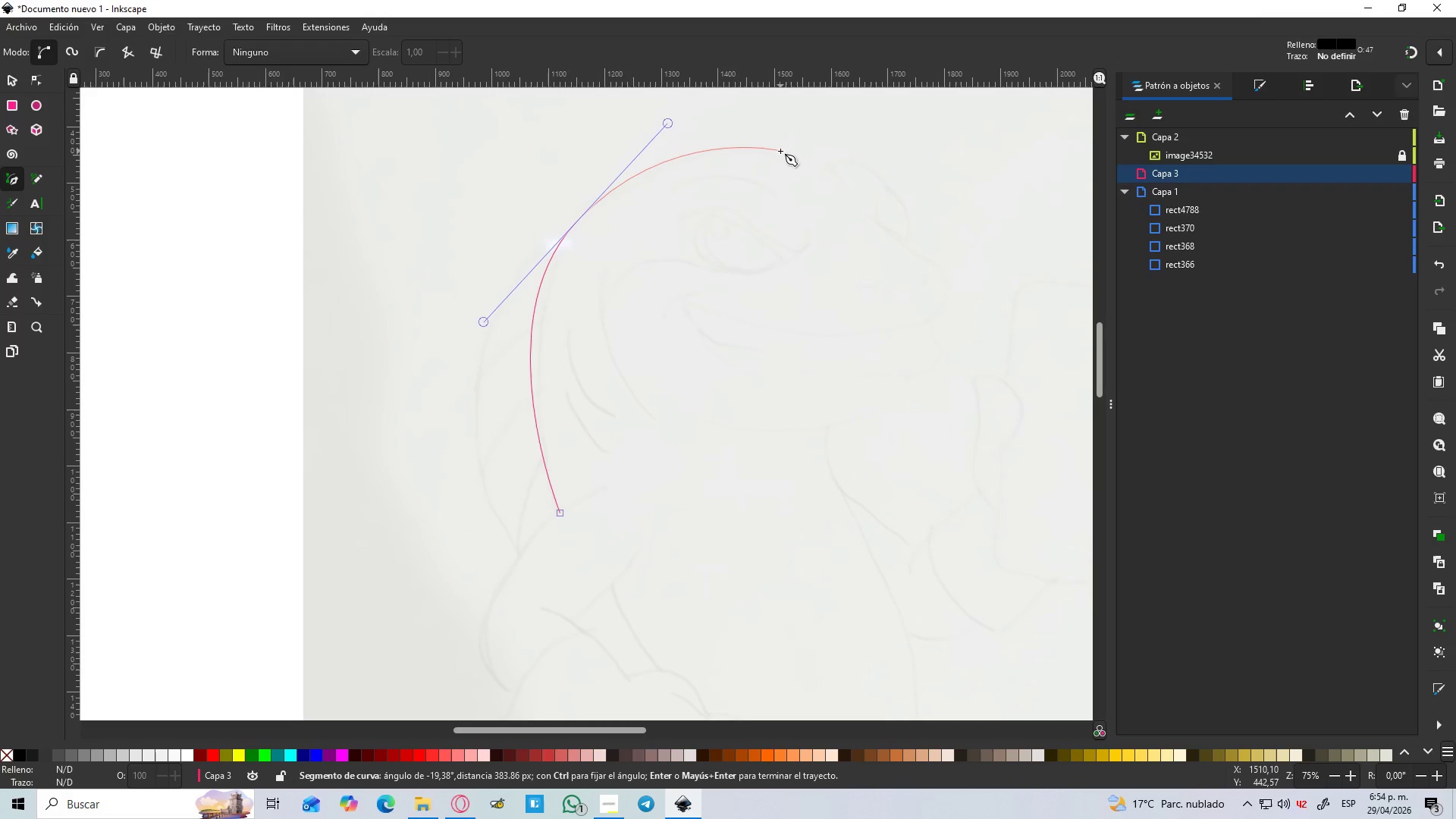 
left_click([780, 151])
 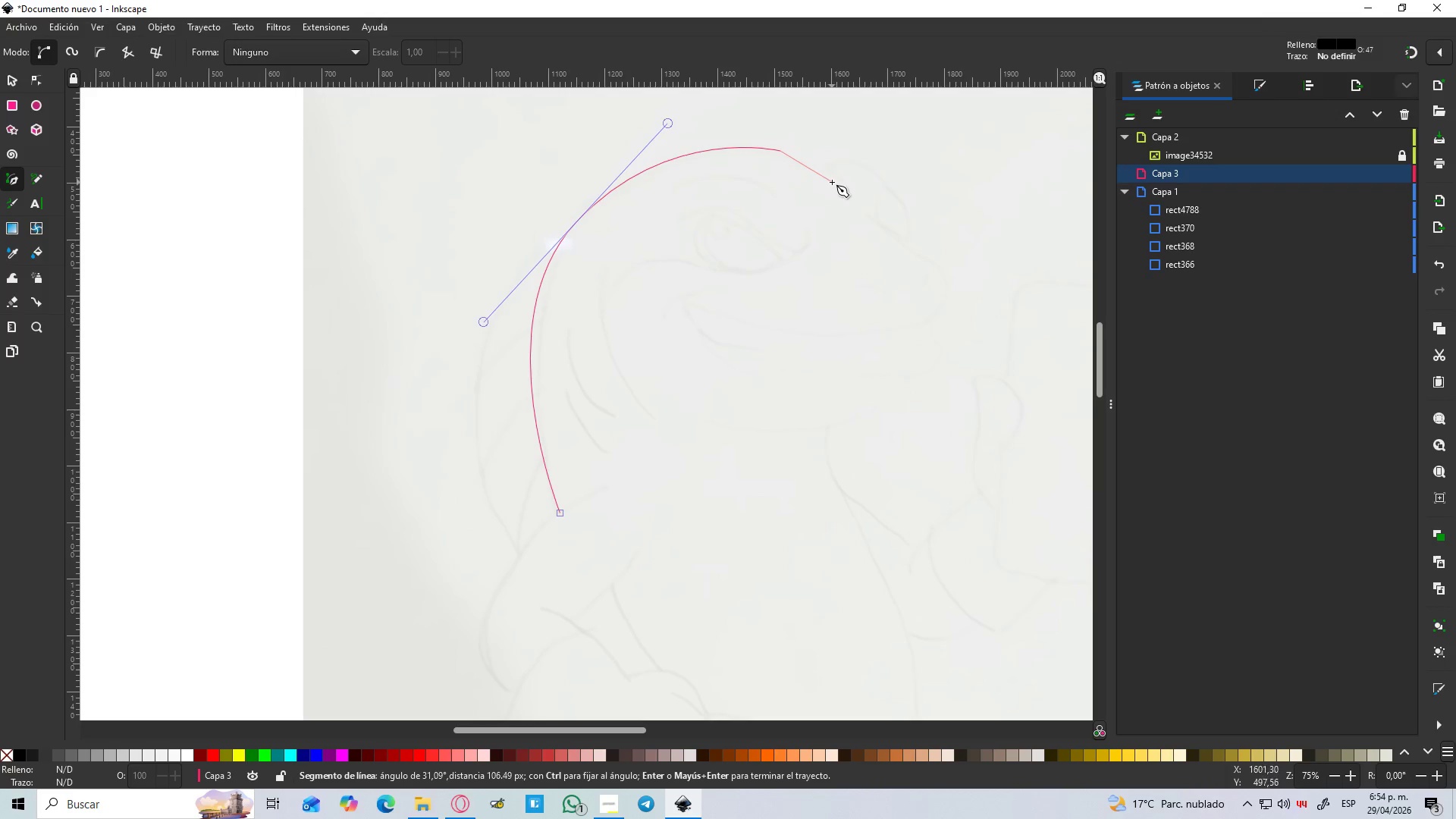 
left_click_drag(start_coordinate=[835, 184], to_coordinate=[868, 215])
 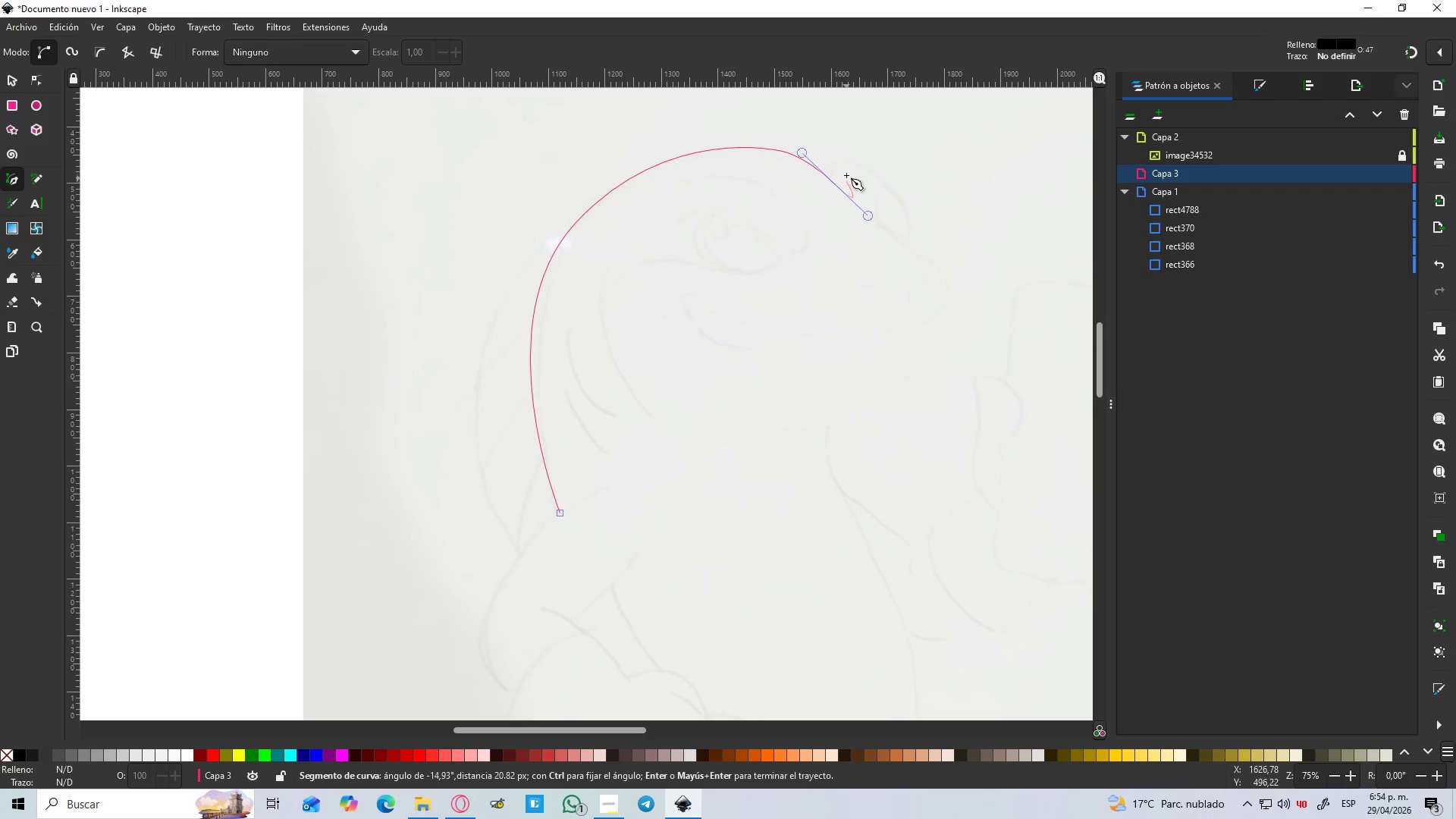 
key(Control+L)
 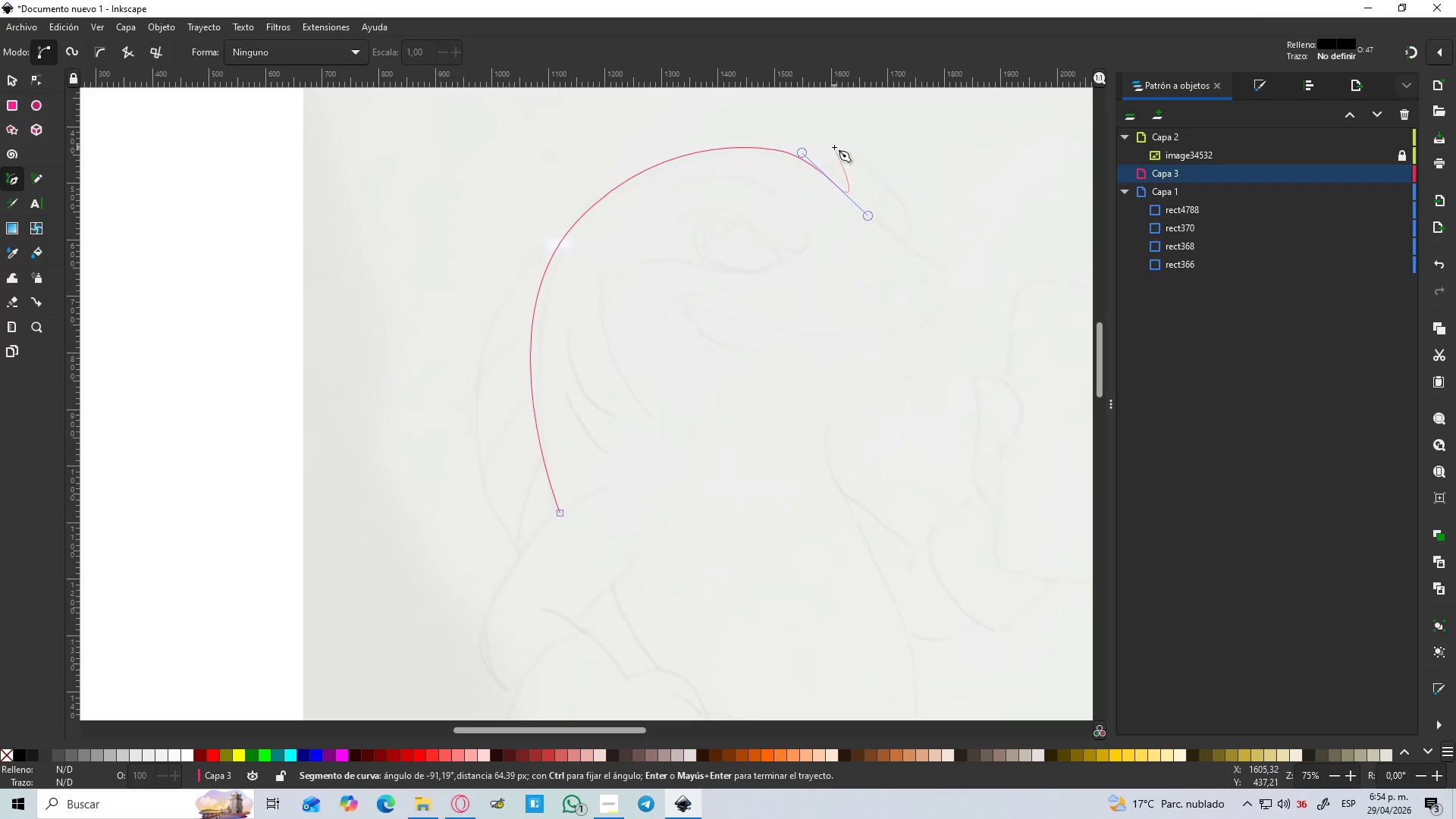 
hold_key(key=ControlLeft, duration=0.47)
 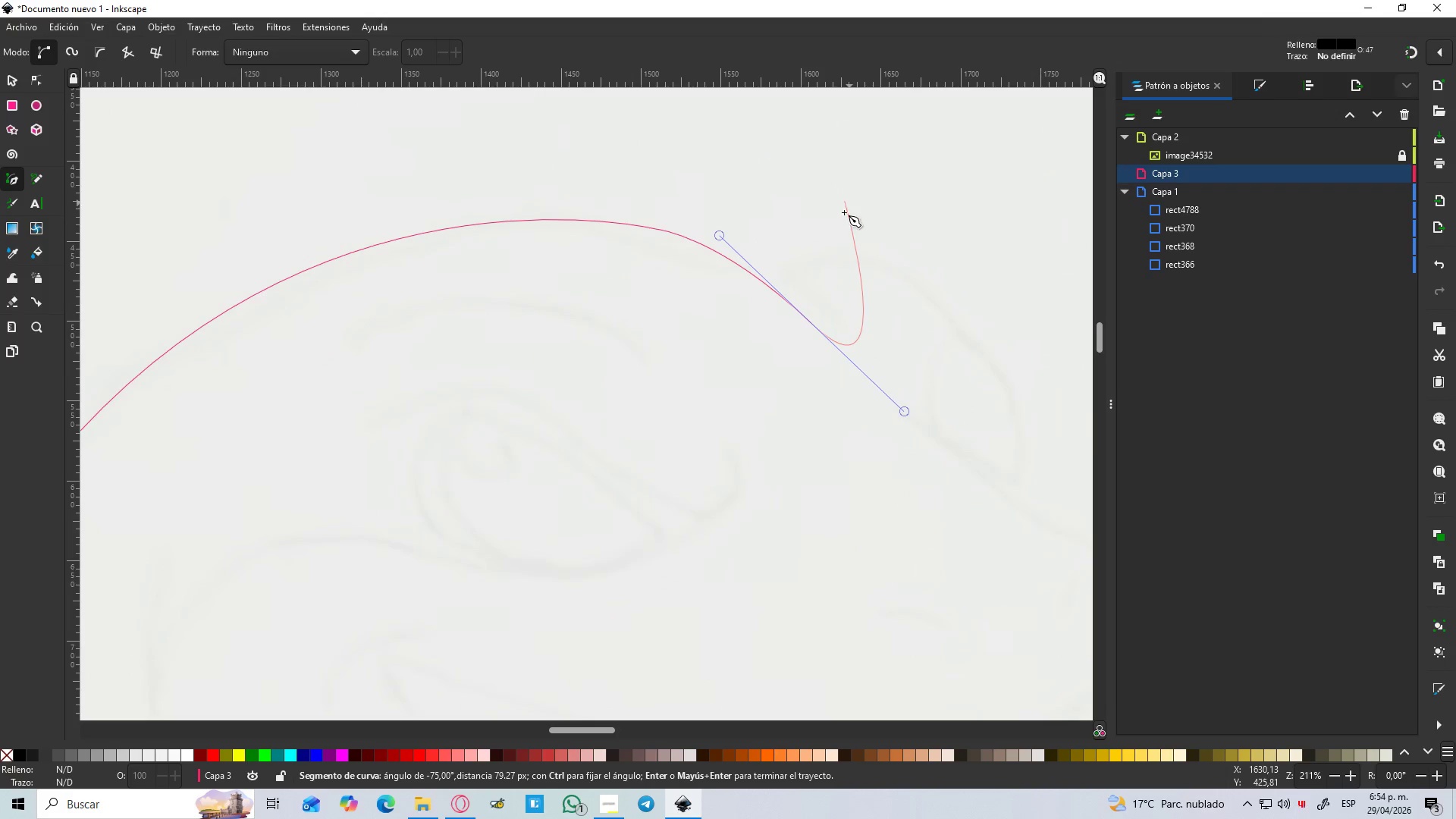 
scroll: coordinate [834, 147], scroll_direction: up, amount: 1.0
 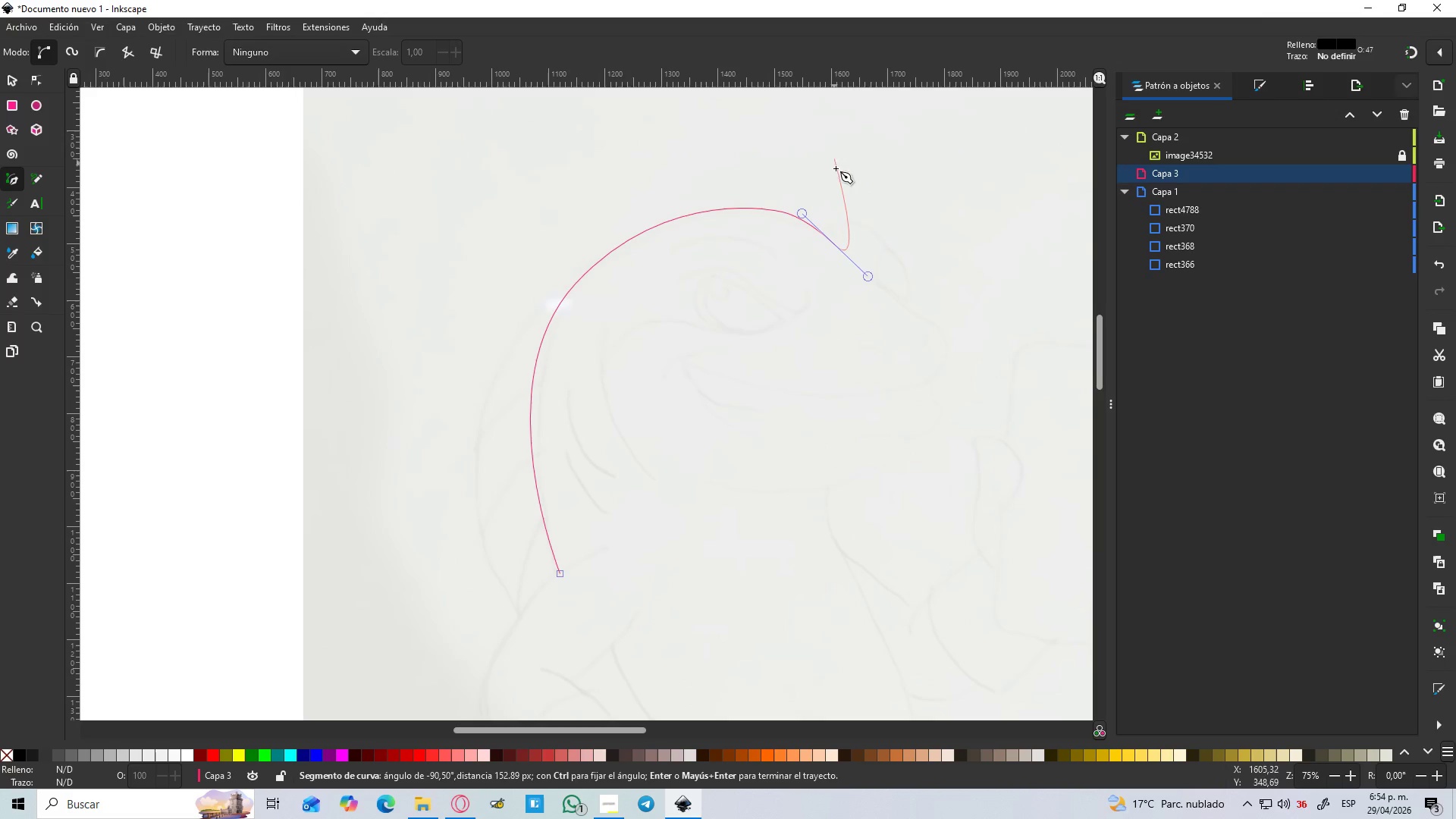 
hold_key(key=ControlLeft, duration=0.52)
 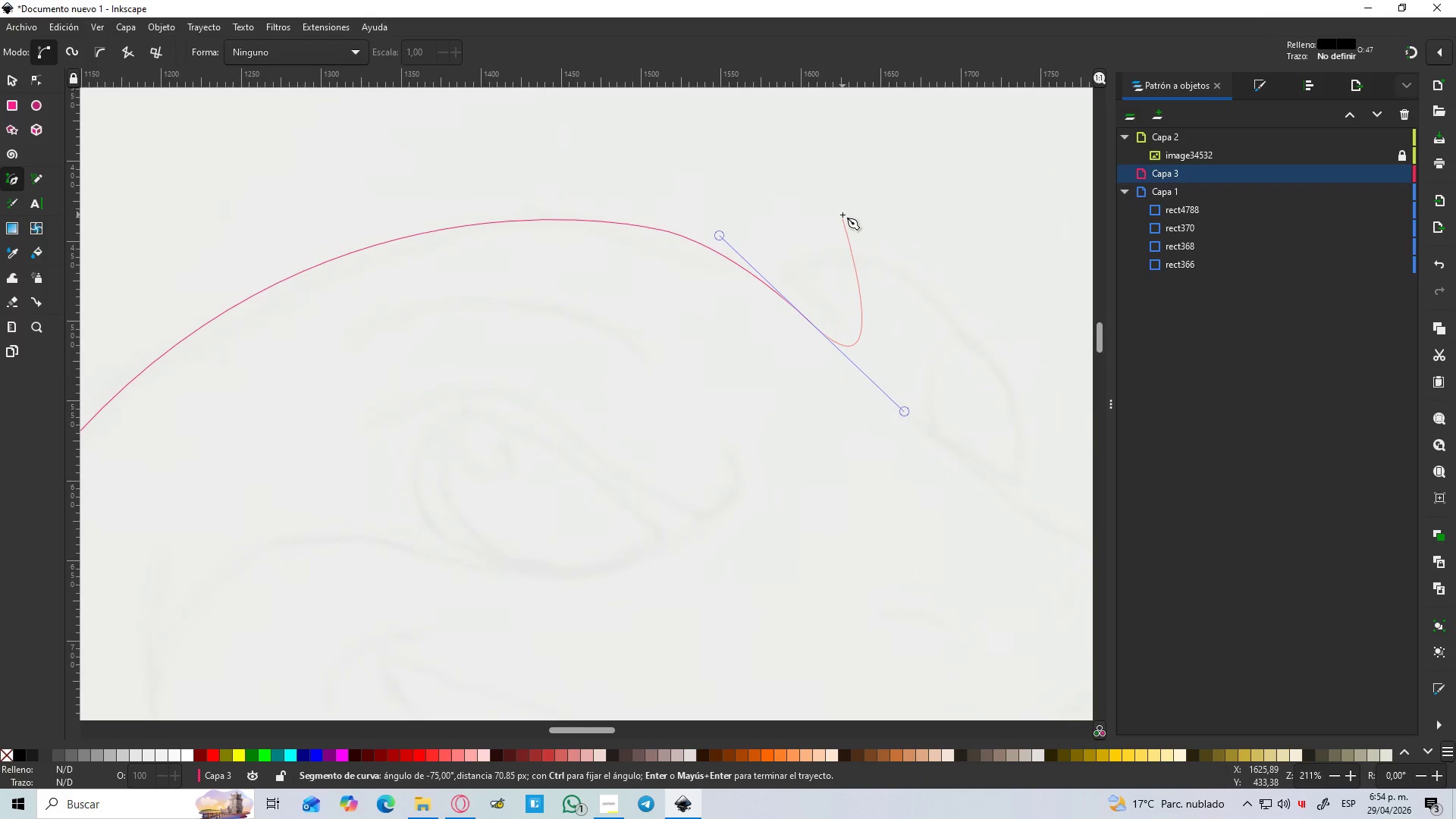 
scroll: coordinate [849, 202], scroll_direction: up, amount: 2.0
 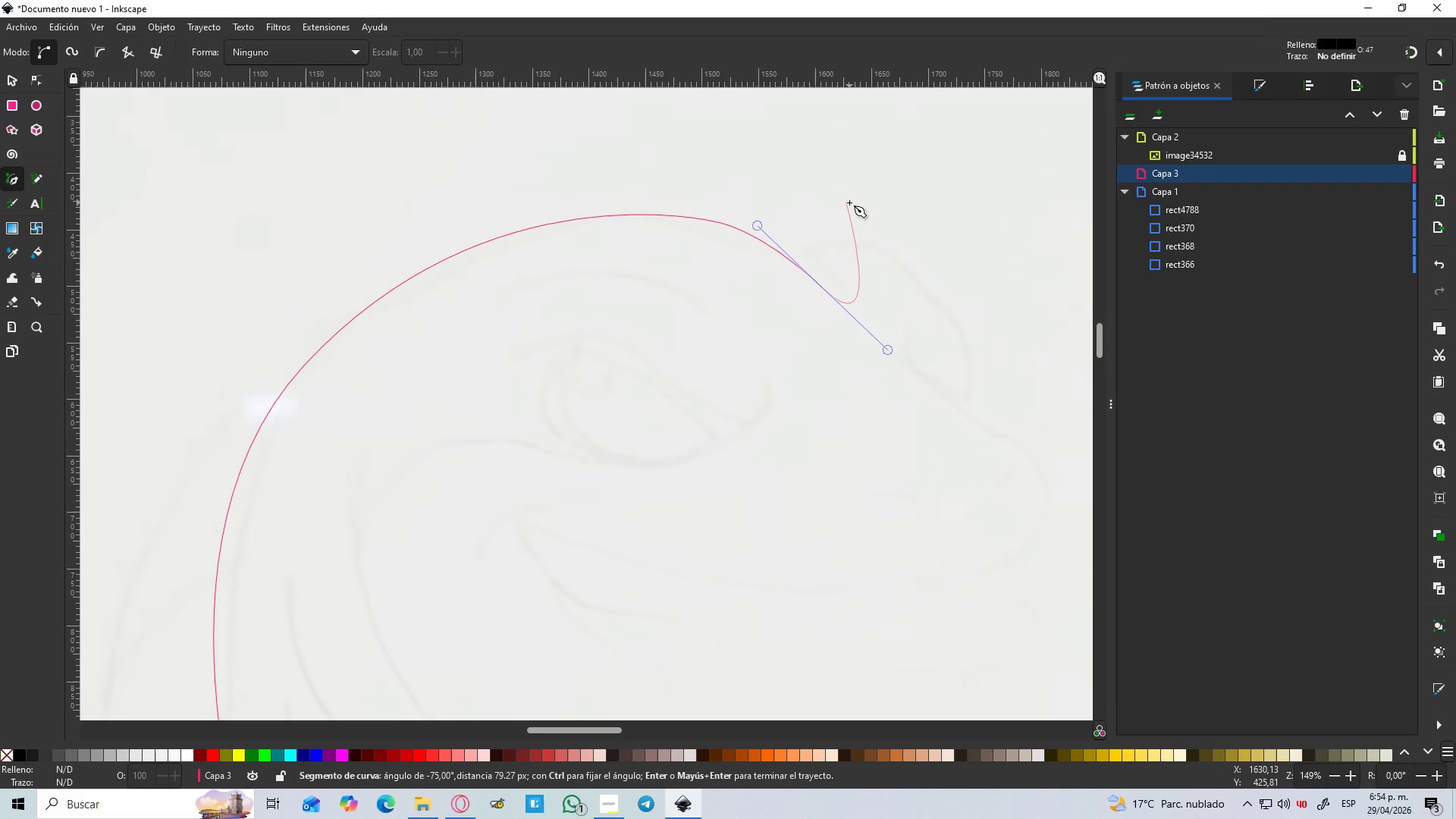 
hold_key(key=ControlLeft, duration=5.73)
 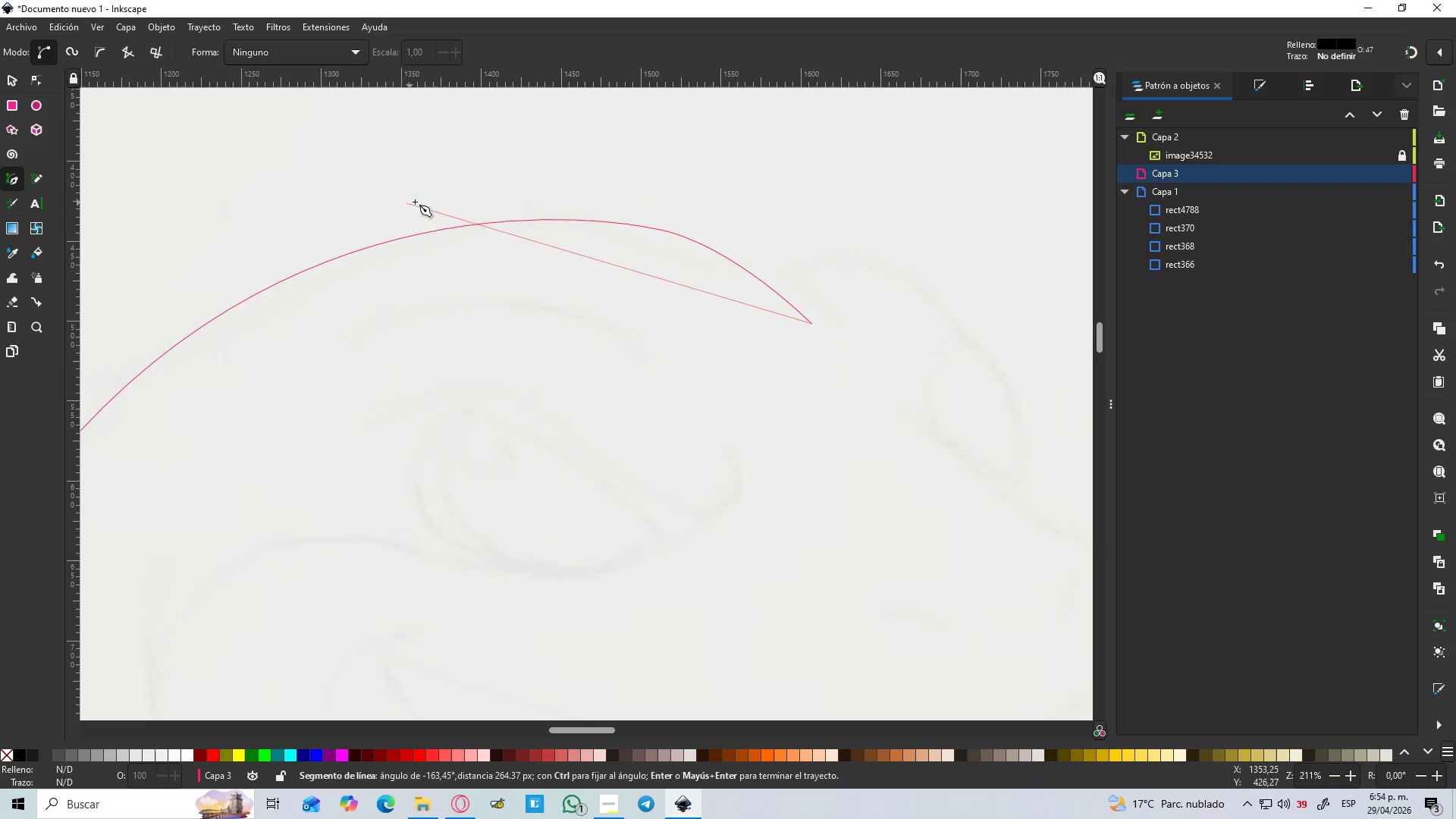 
scroll: coordinate [849, 202], scroll_direction: up, amount: 1.0
 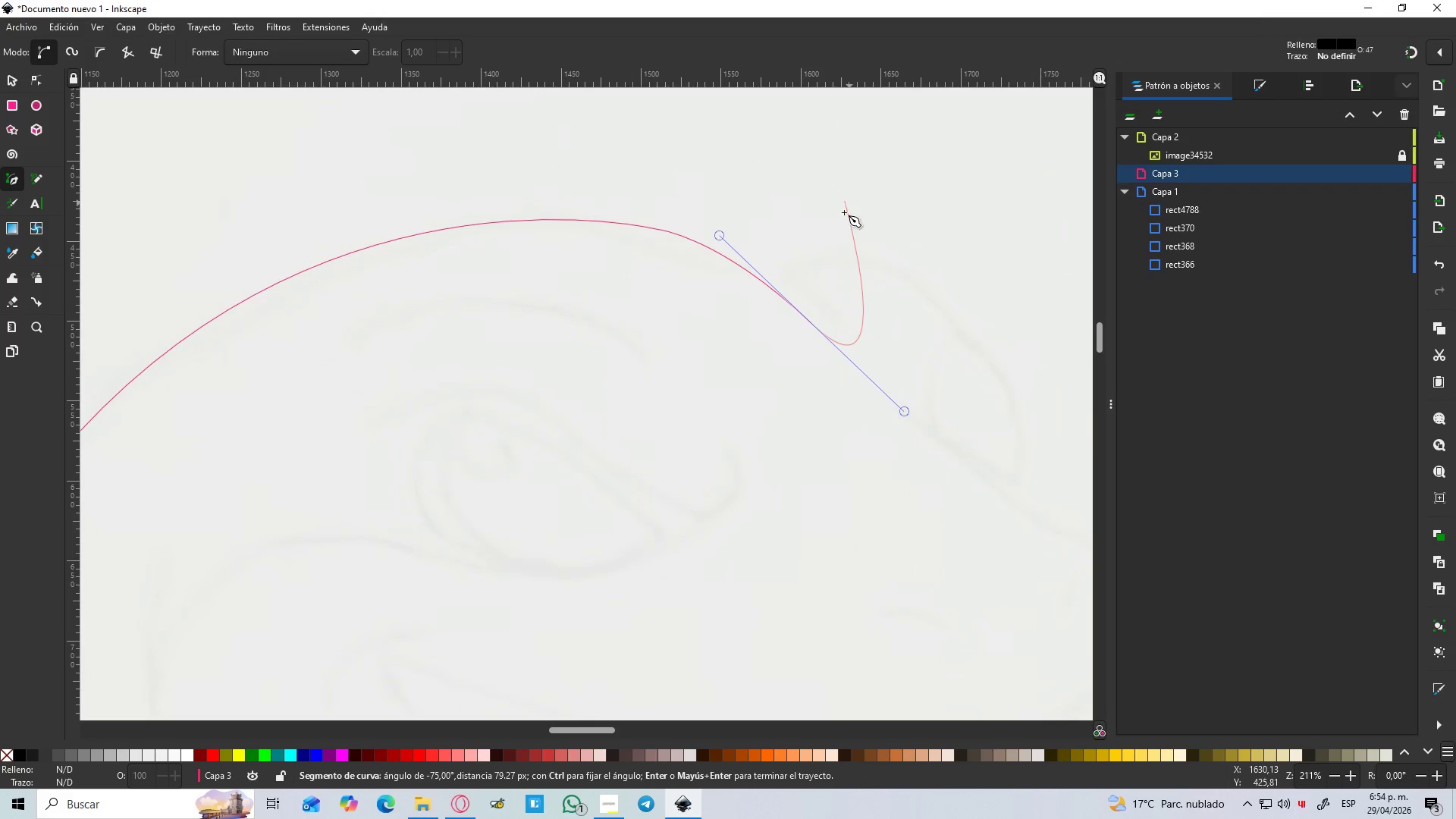 
key(Shift+L)
 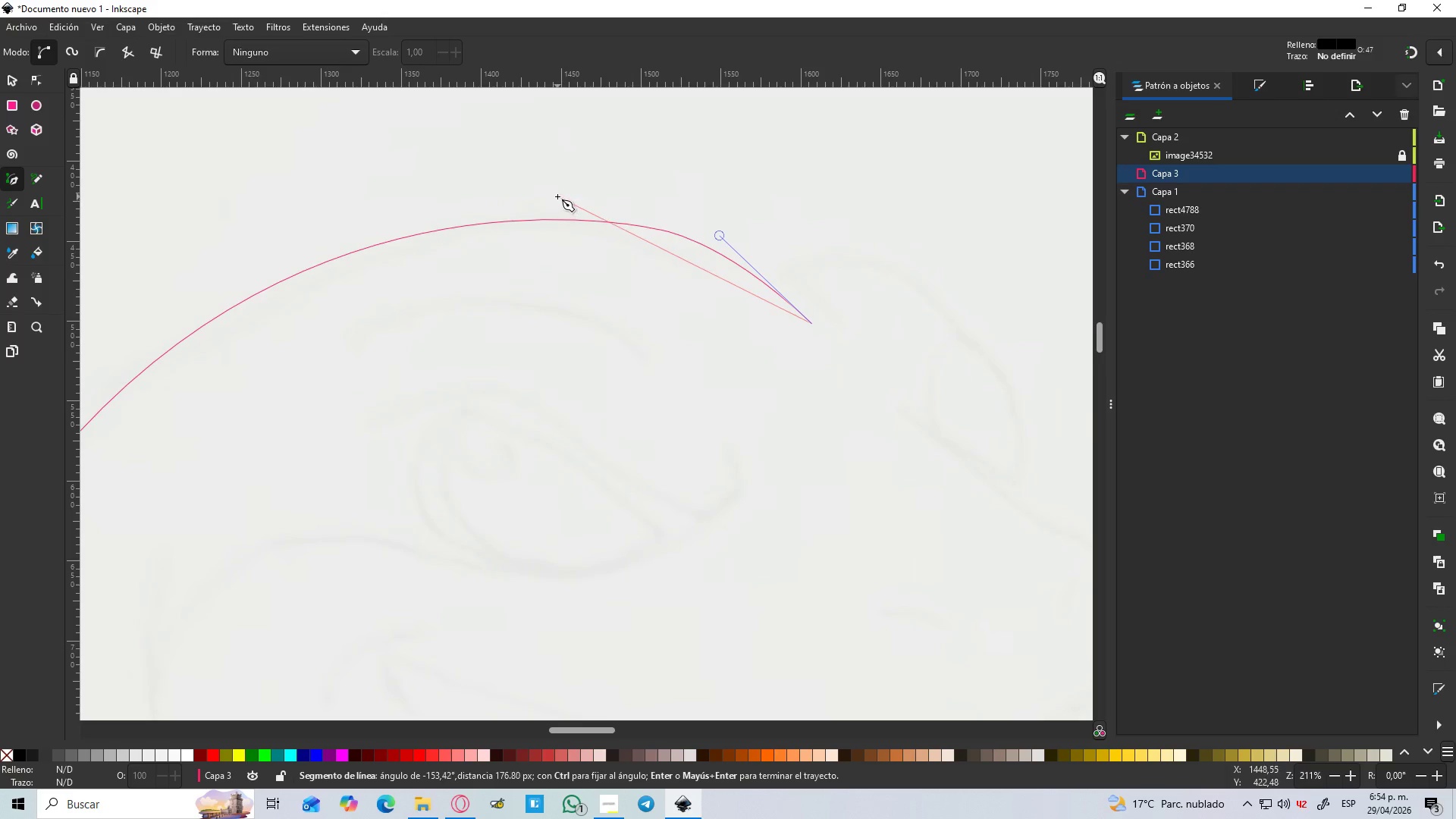 
left_click_drag(start_coordinate=[567, 202], to_coordinate=[387, 222])
 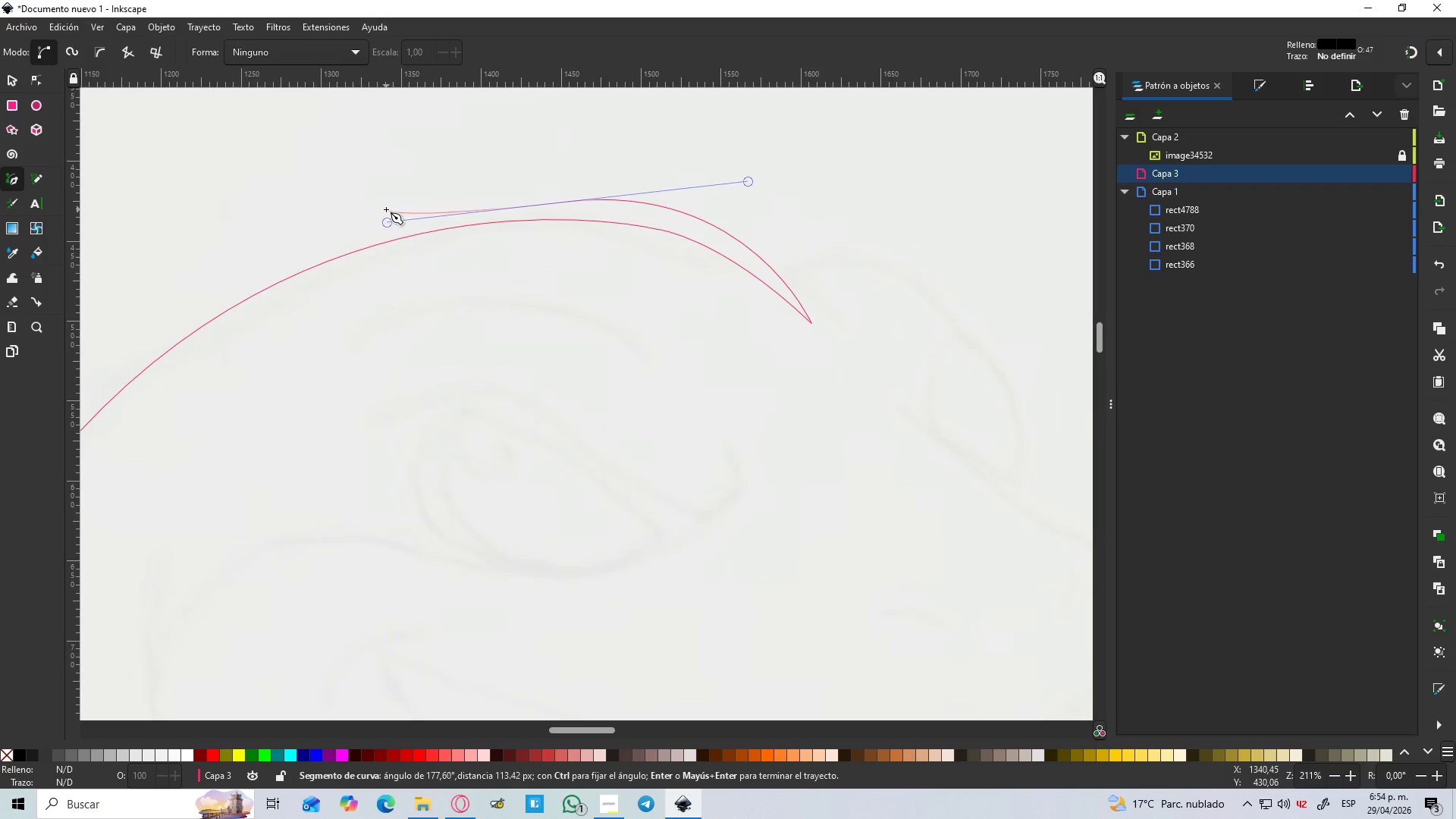 
key(Control+Z)
 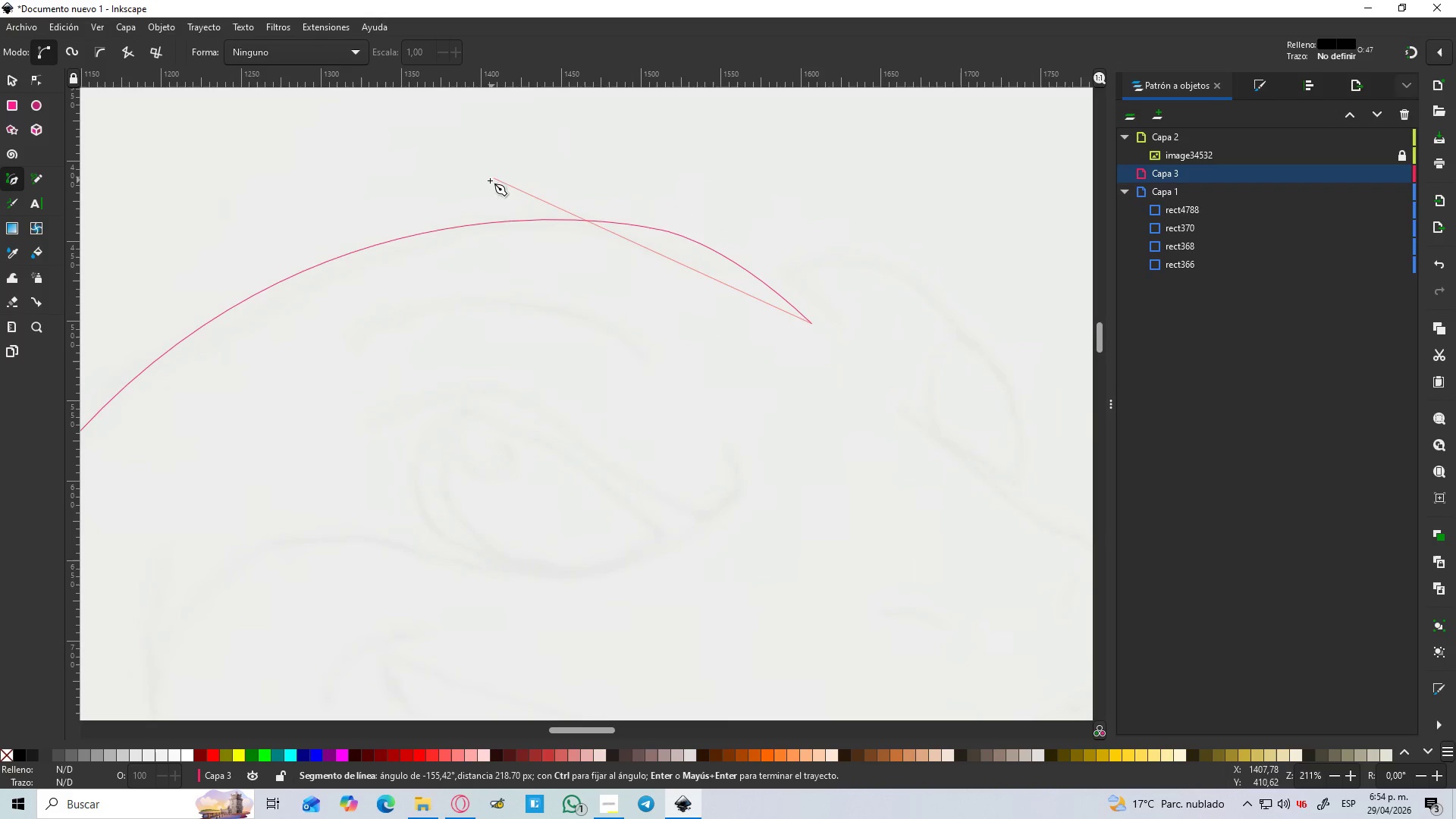 
left_click_drag(start_coordinate=[485, 187], to_coordinate=[255, 220])
 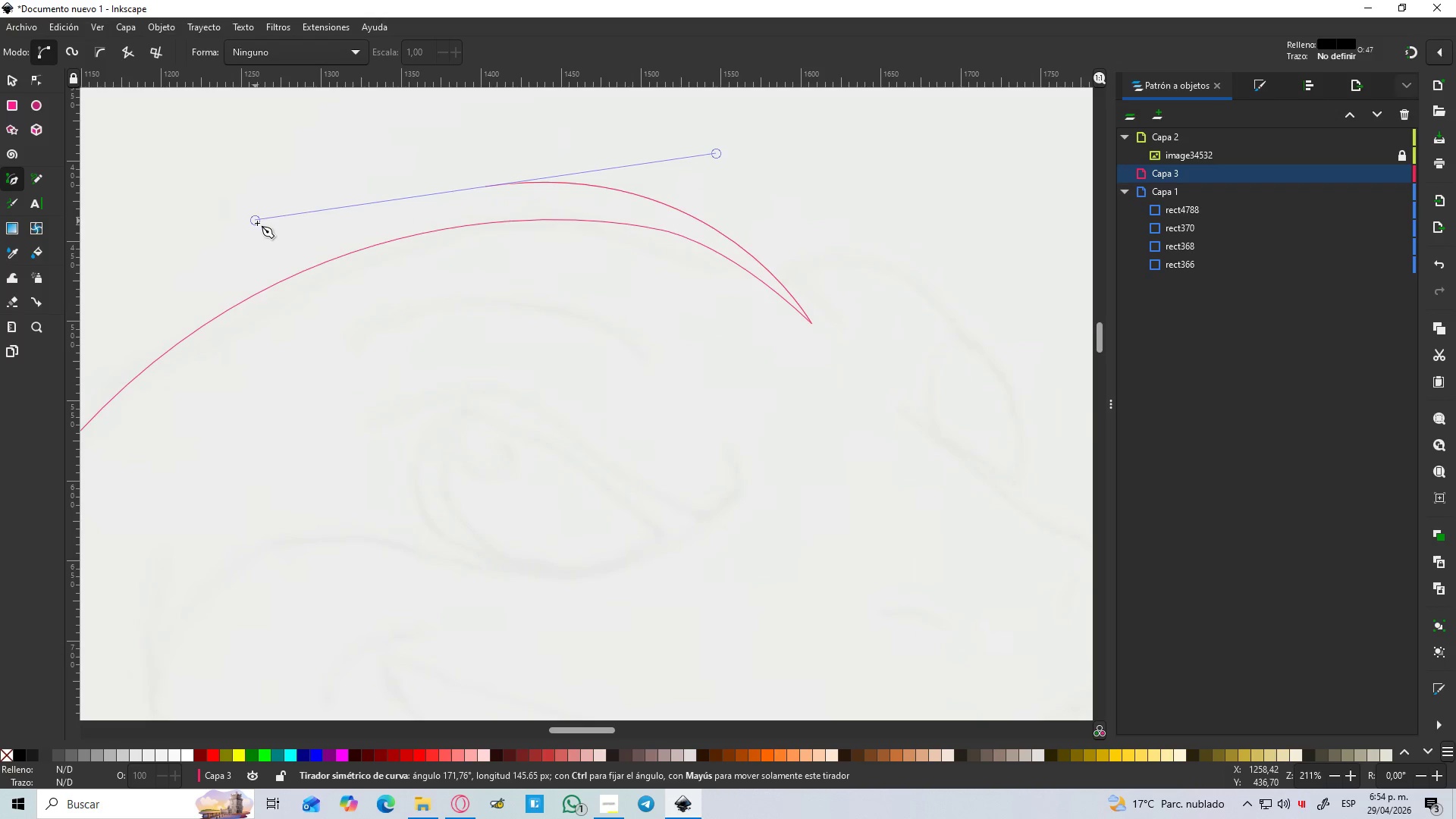 
hold_key(key=ControlLeft, duration=0.5)
scroll: coordinate [258, 230], scroll_direction: down, amount: 2.0
 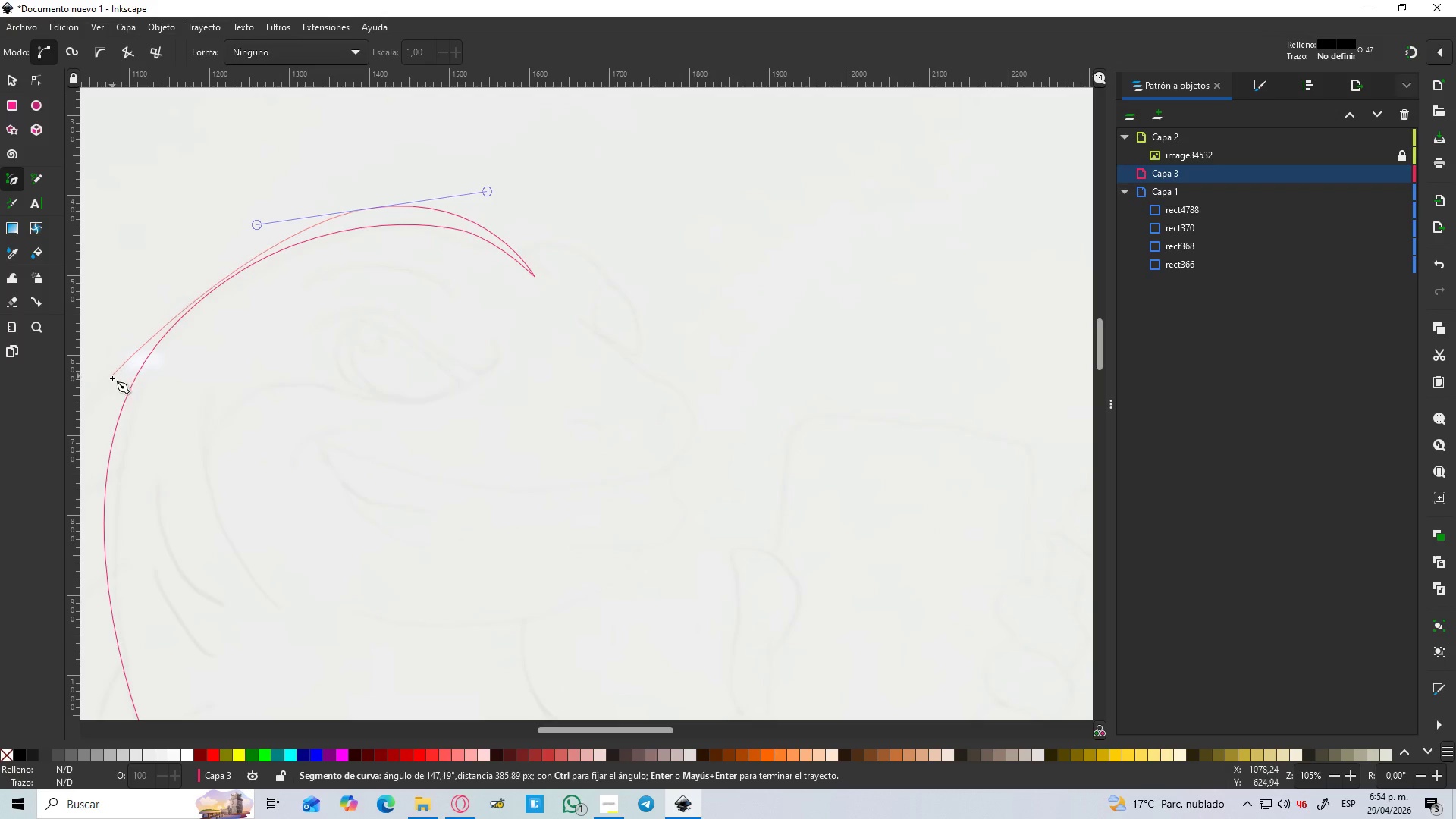 
left_click_drag(start_coordinate=[112, 389], to_coordinate=[58, 510])
 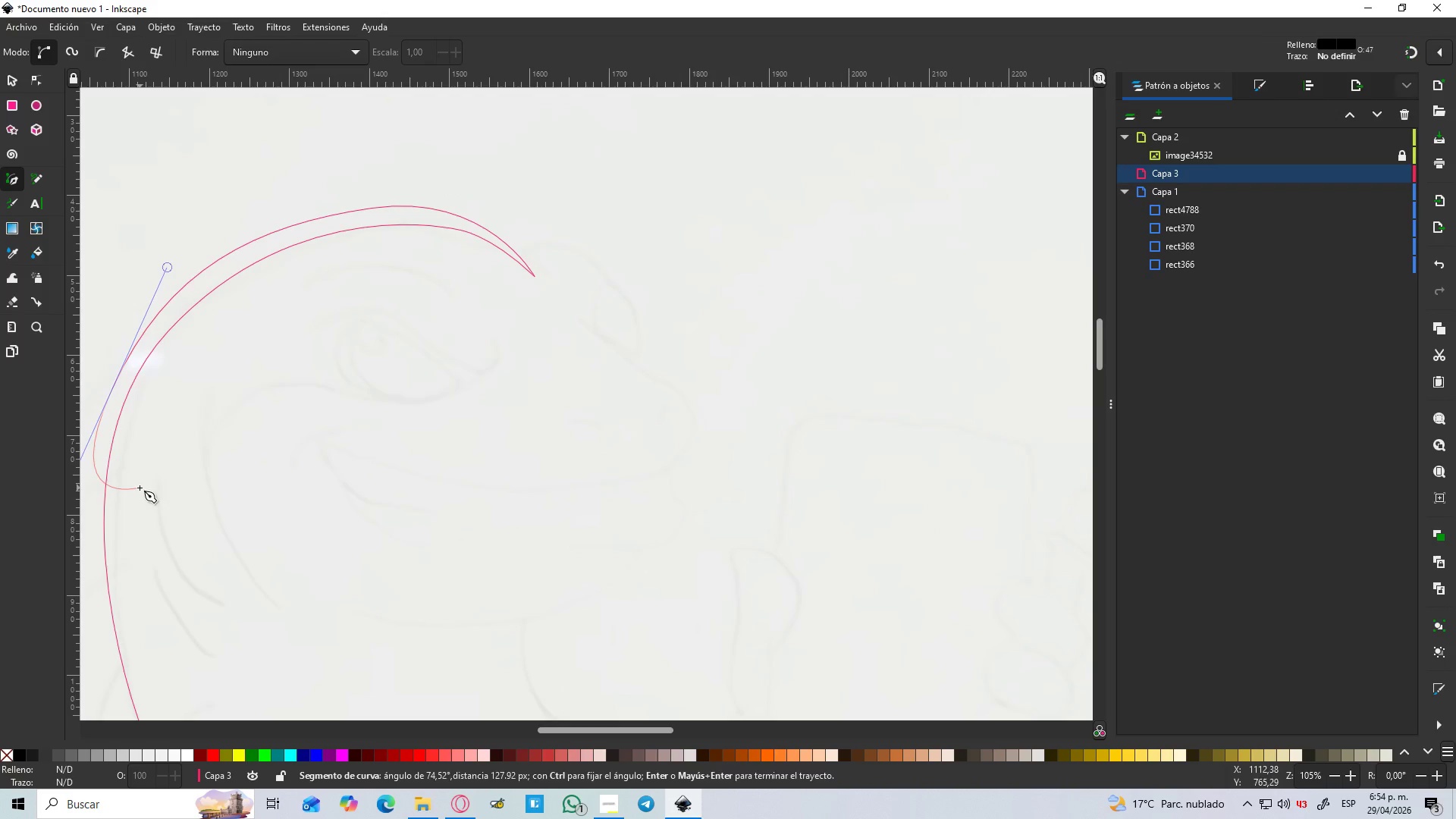 
hold_key(key=Space, duration=1.11)
 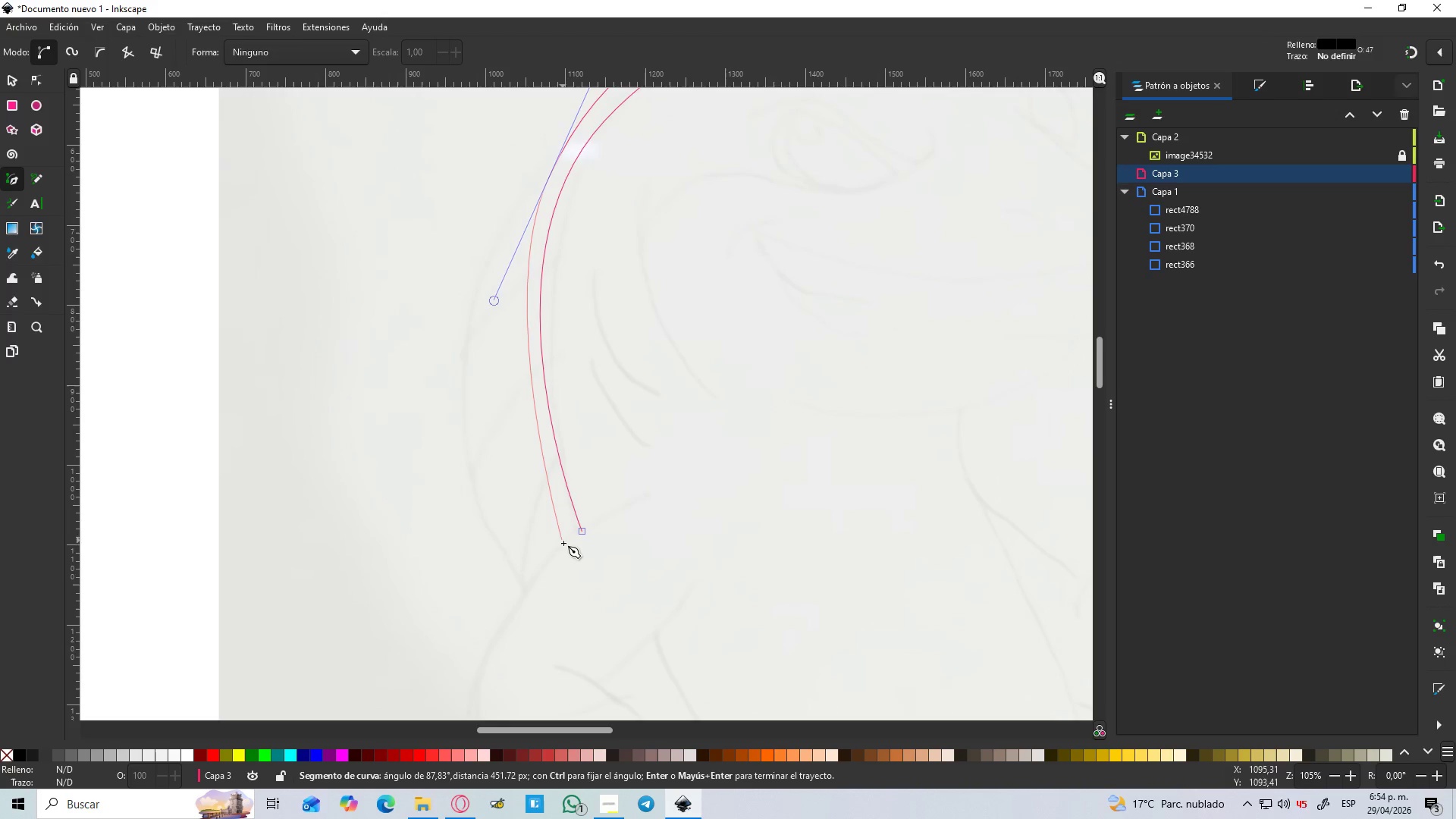 
left_click_drag(start_coordinate=[566, 544], to_coordinate=[598, 604])
 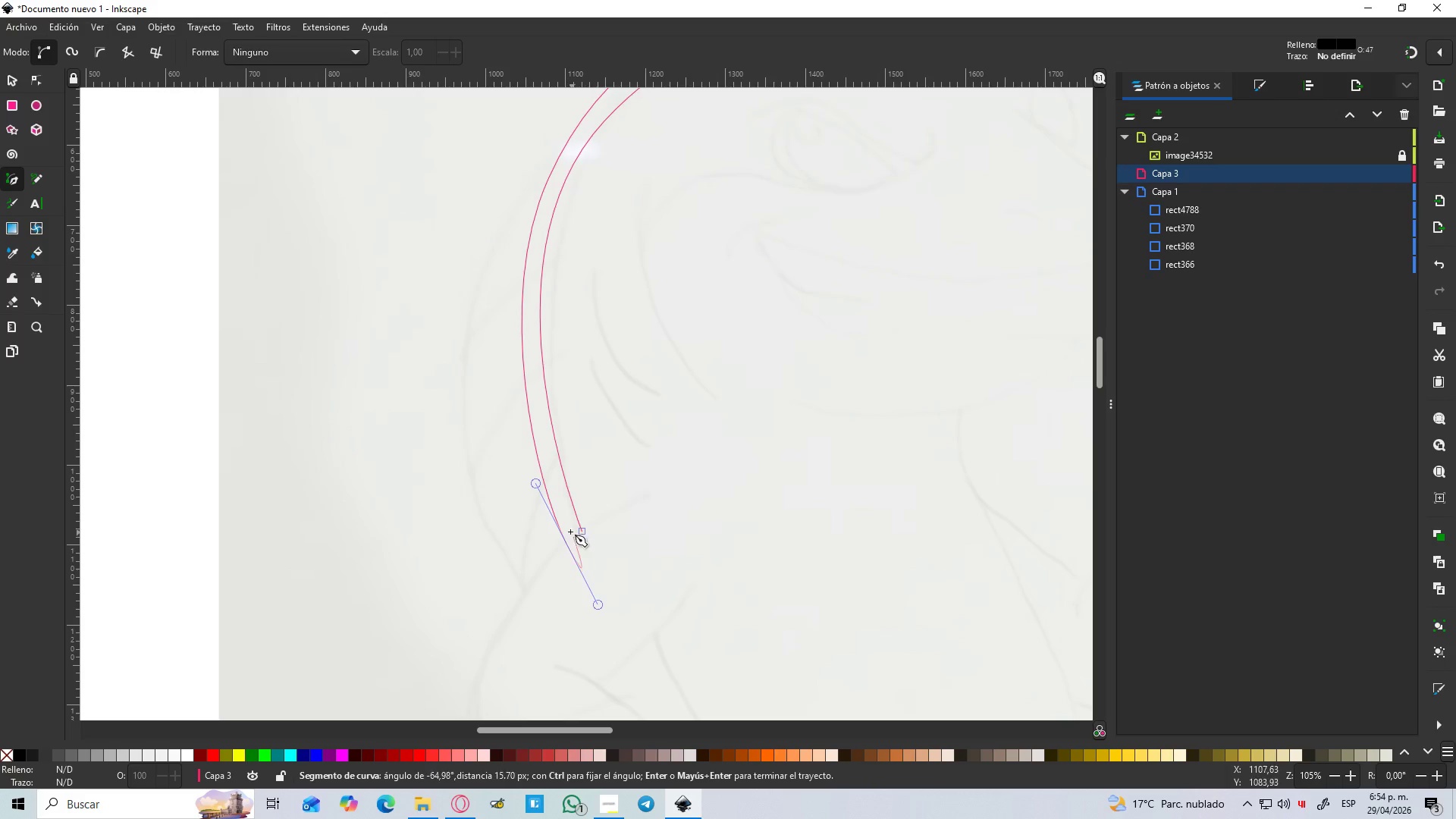 
hold_key(key=ControlLeft, duration=0.81)
scroll: coordinate [570, 532], scroll_direction: up, amount: 2.0
 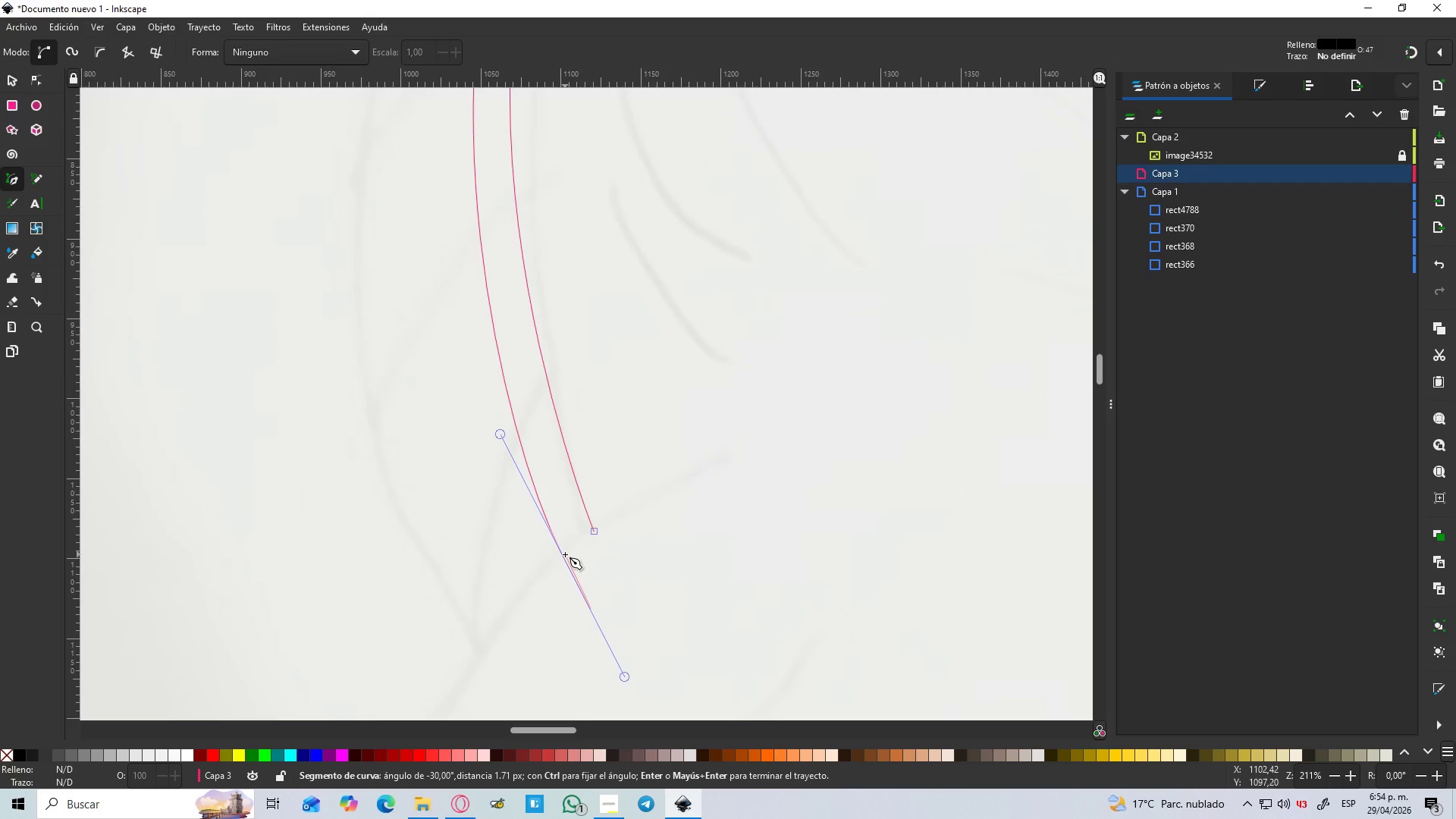 
hold_key(key=ControlLeft, duration=1.06)
 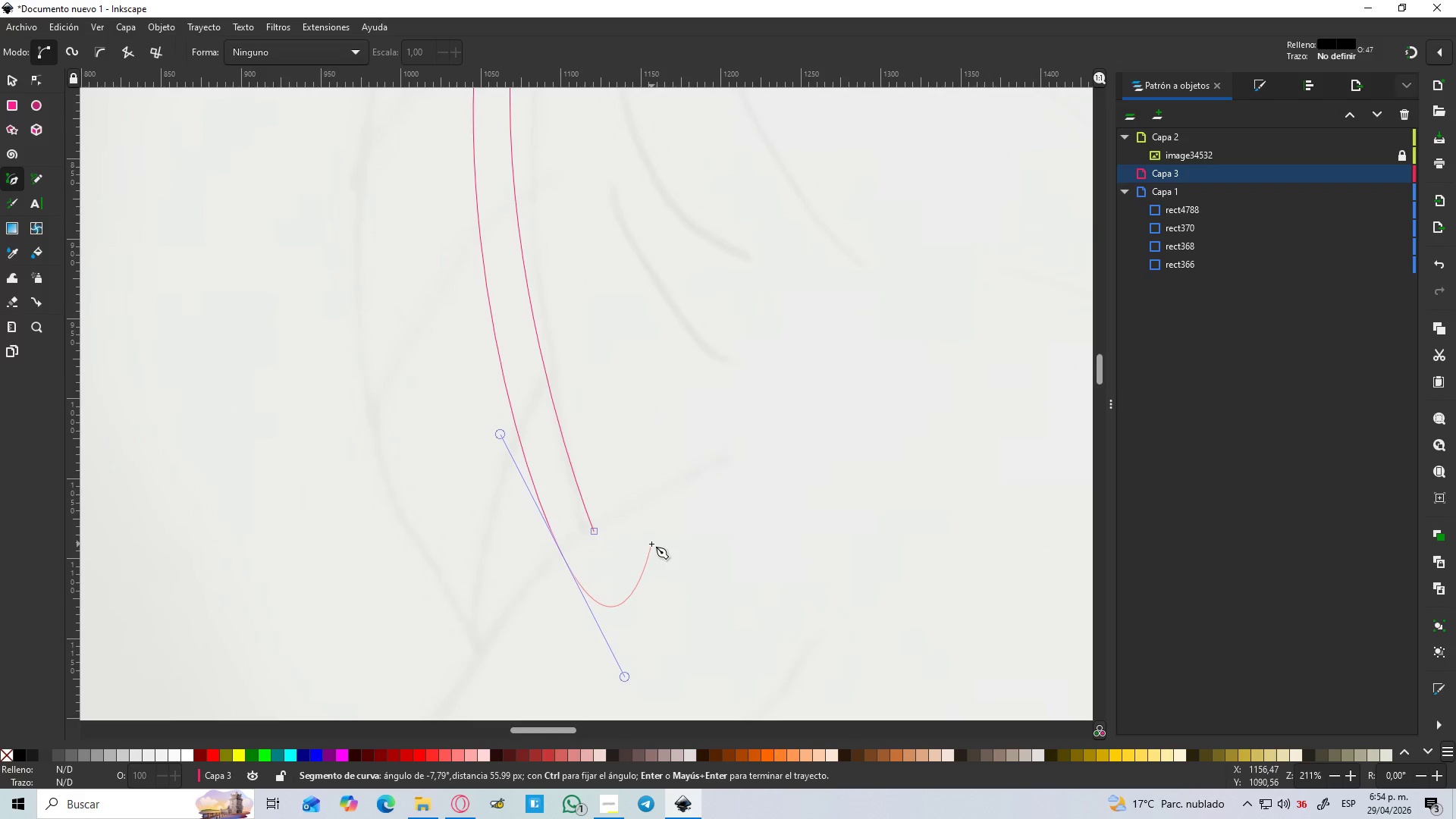 
hold_key(key=L, duration=2.14)
 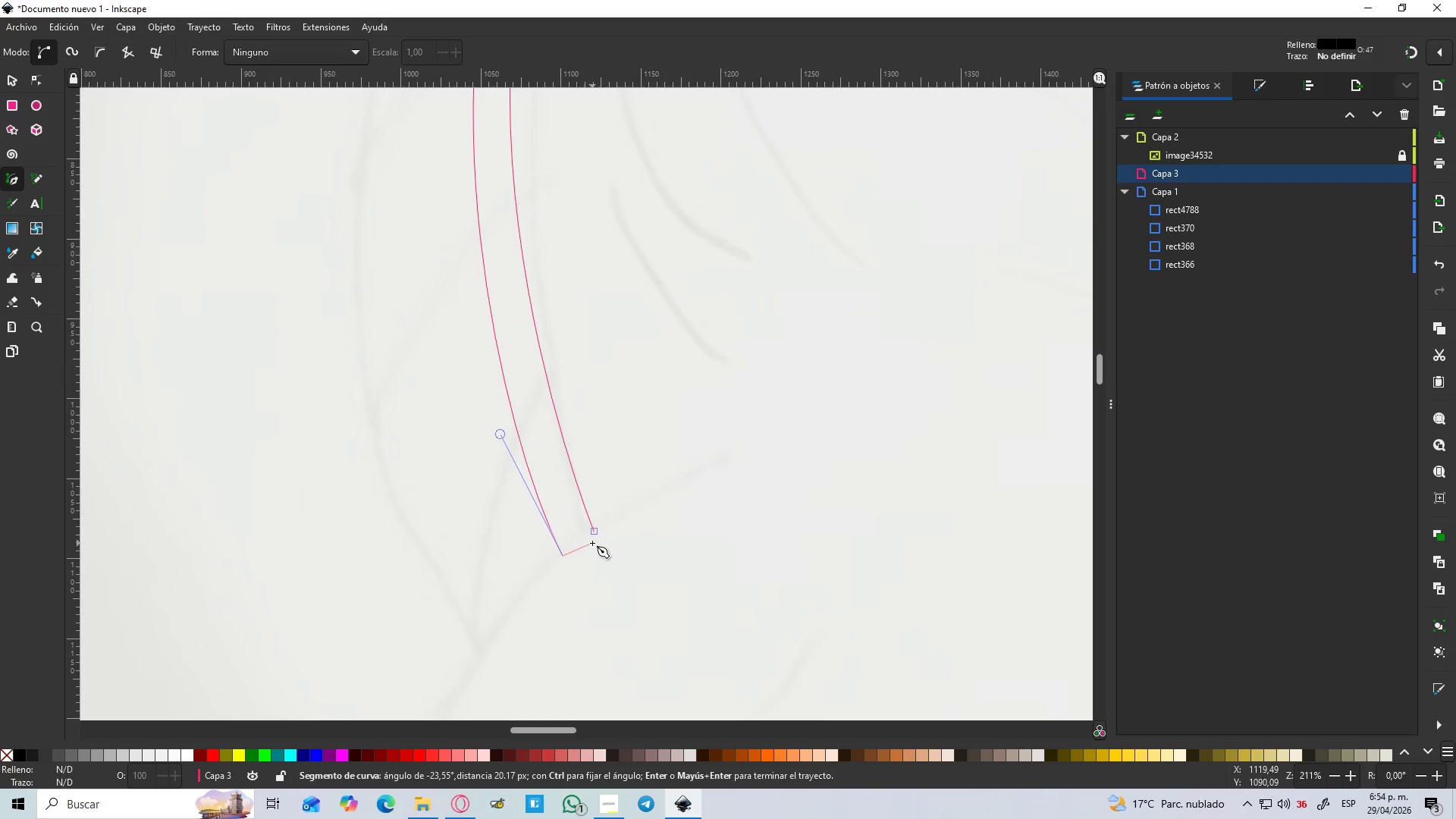 
key(Control+ControlLeft)
 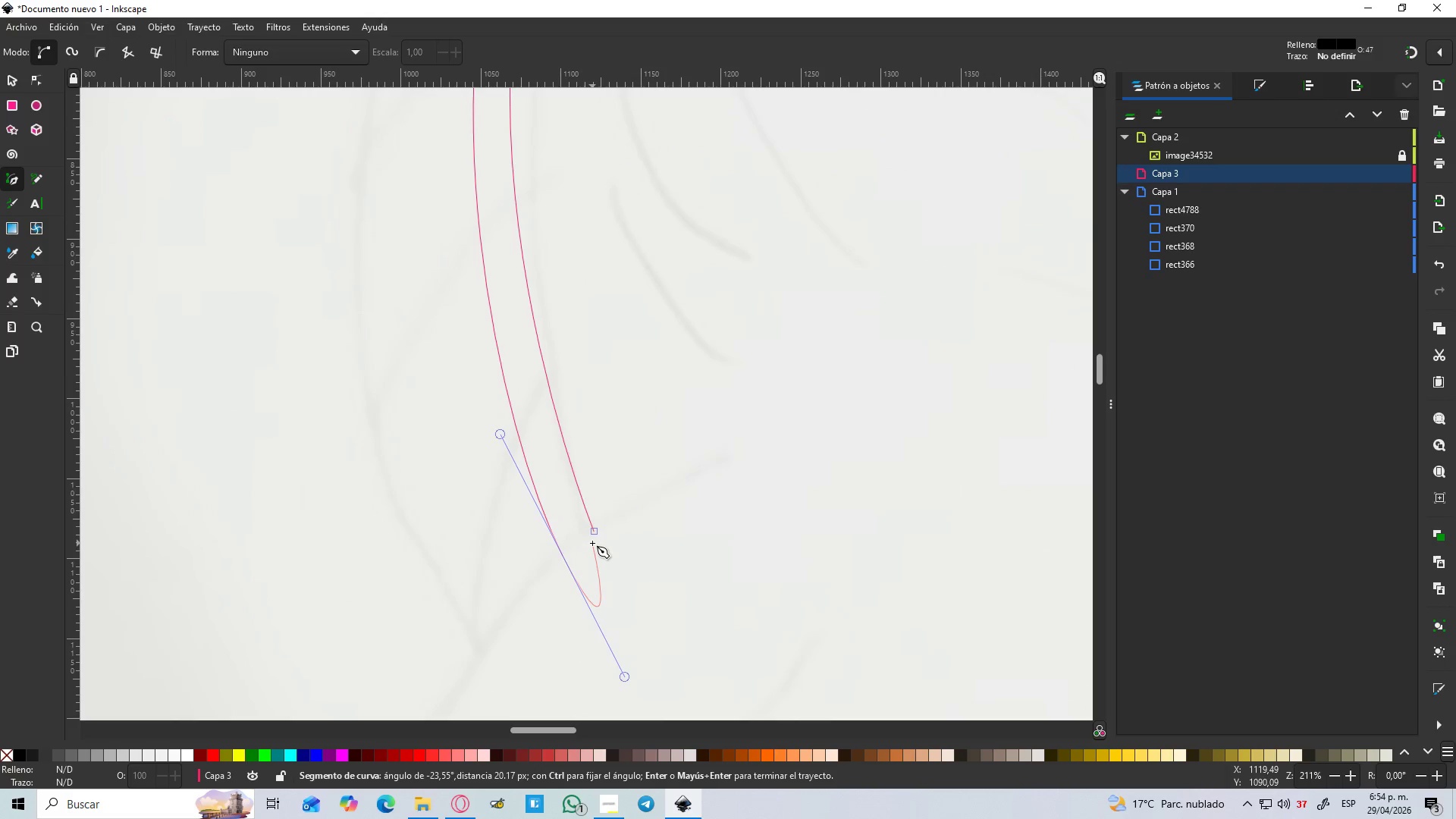 
hold_key(key=ShiftLeft, duration=0.58)
 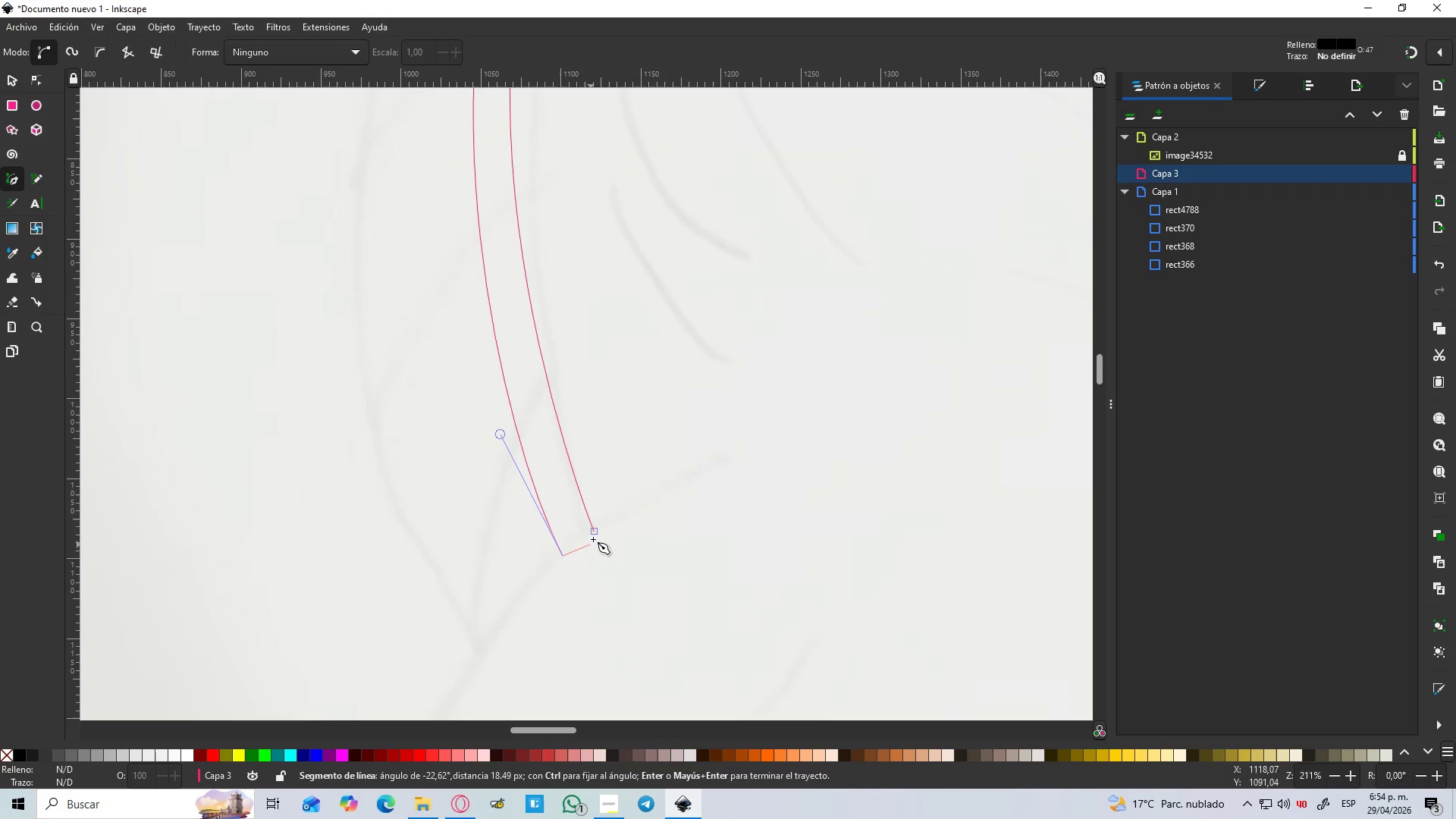 
left_click([593, 534])
 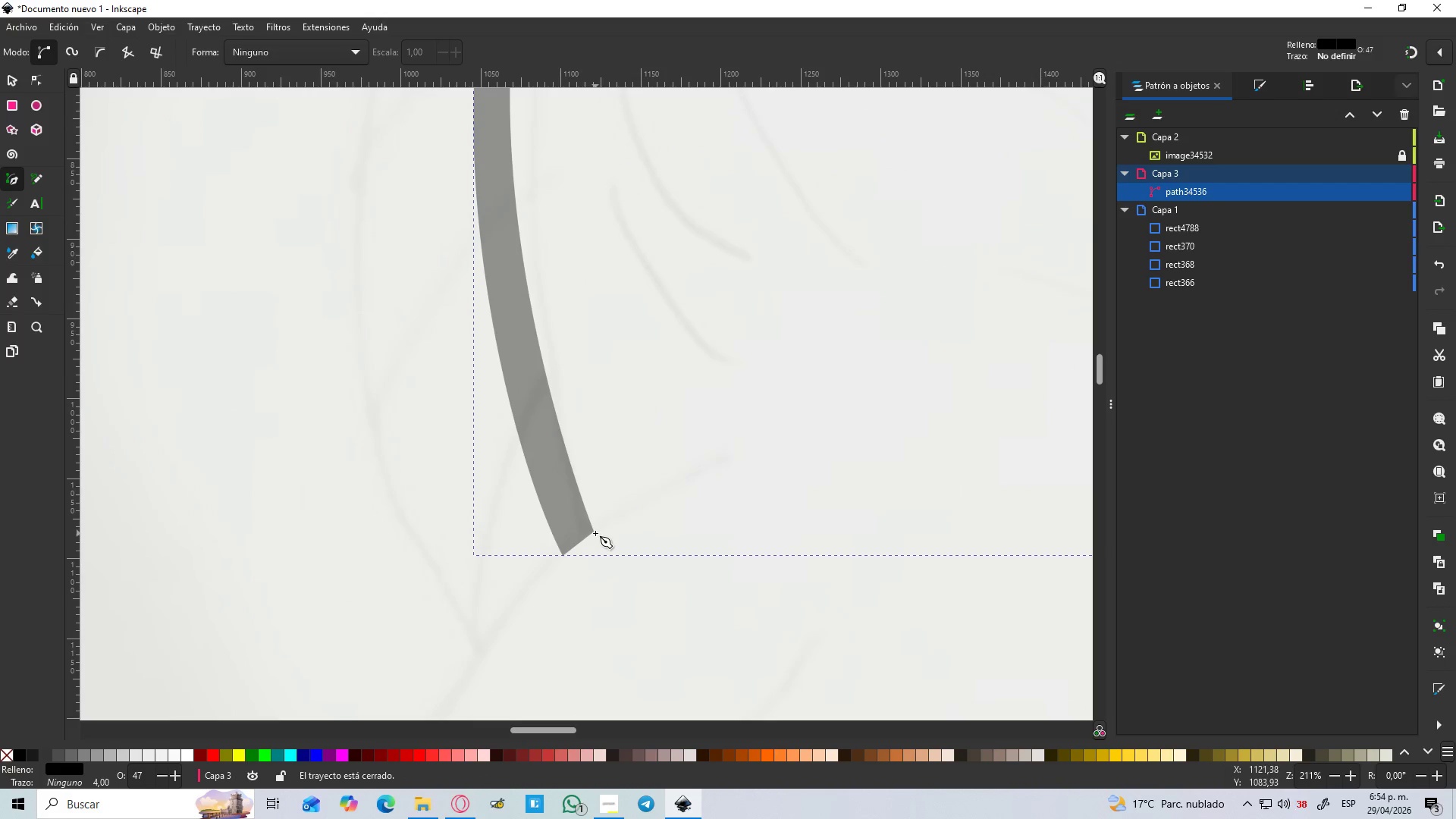 
hold_key(key=ControlLeft, duration=0.77)
scroll: coordinate [595, 532], scroll_direction: down, amount: 3.0
 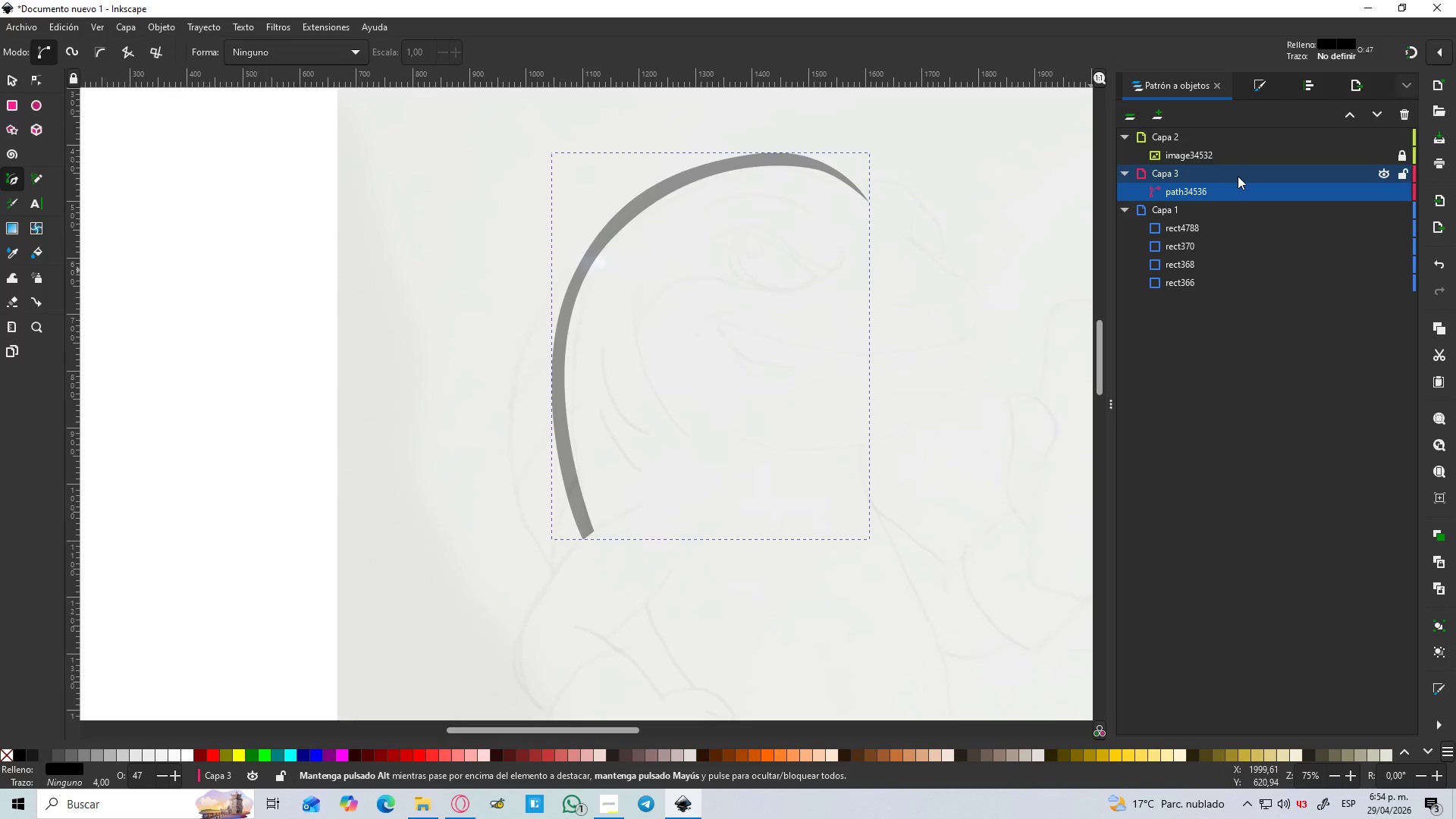 
left_click([1254, 90])
 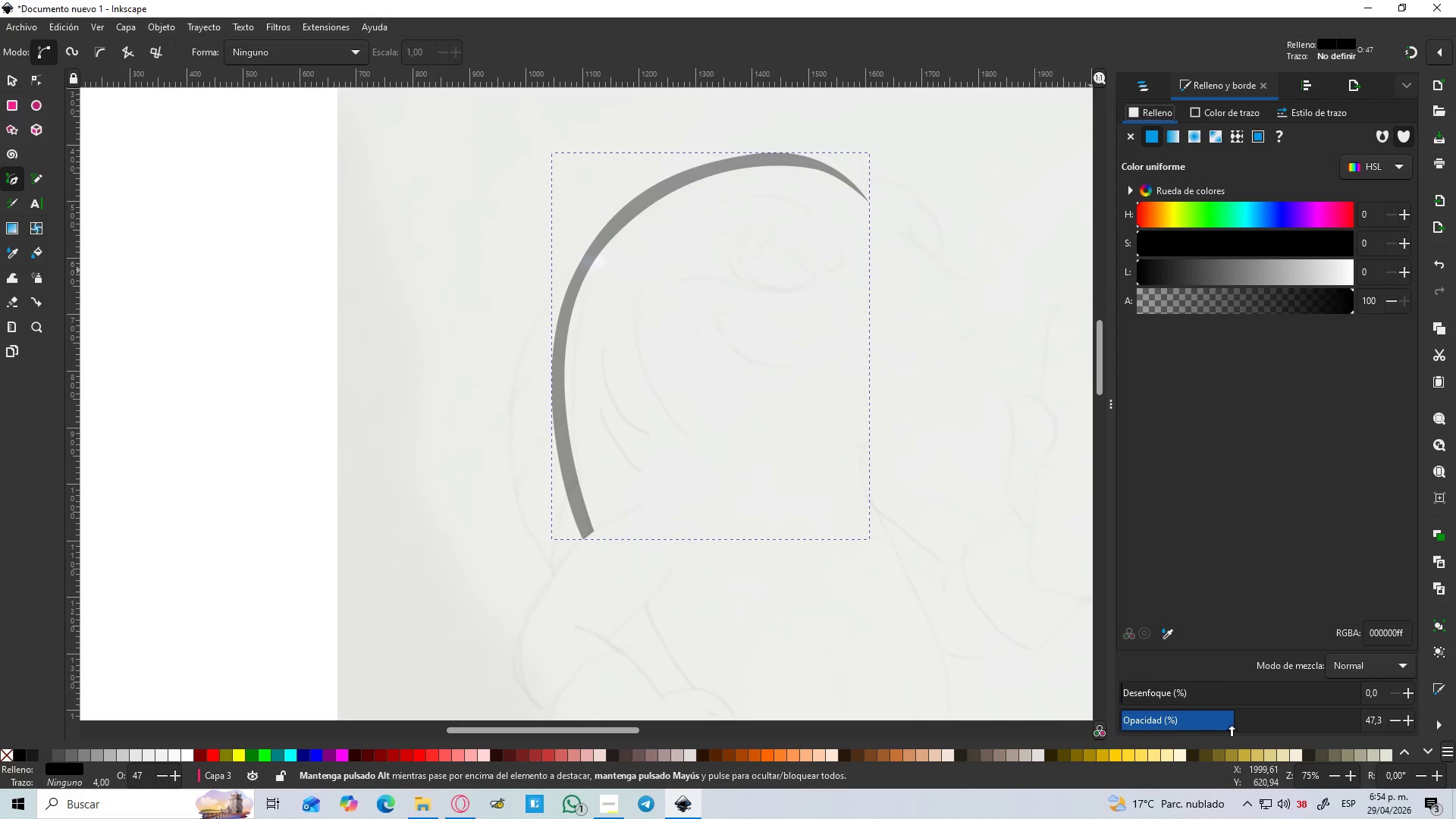 
left_click_drag(start_coordinate=[1236, 723], to_coordinate=[1359, 720])
 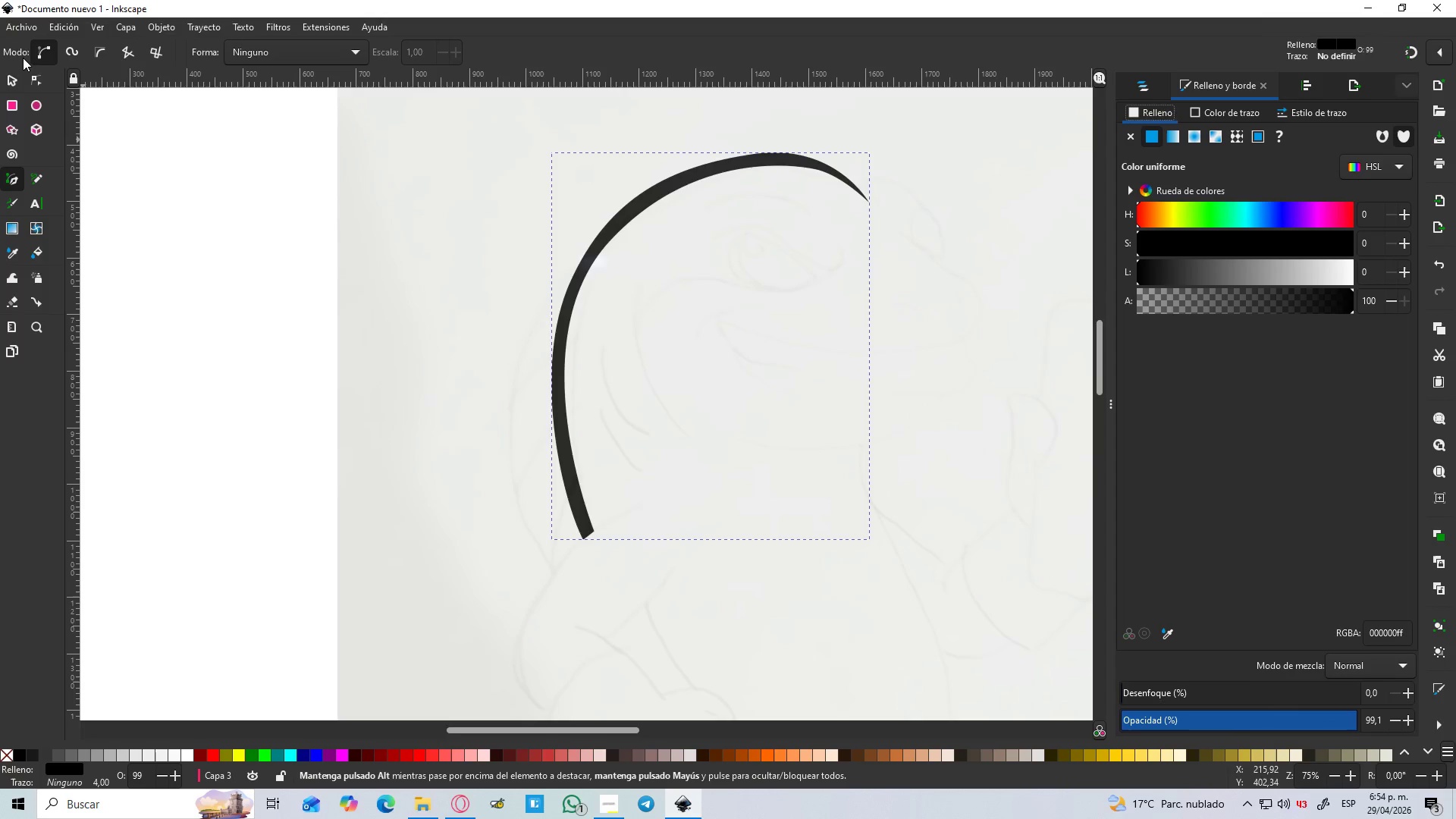 
left_click([11, 74])
 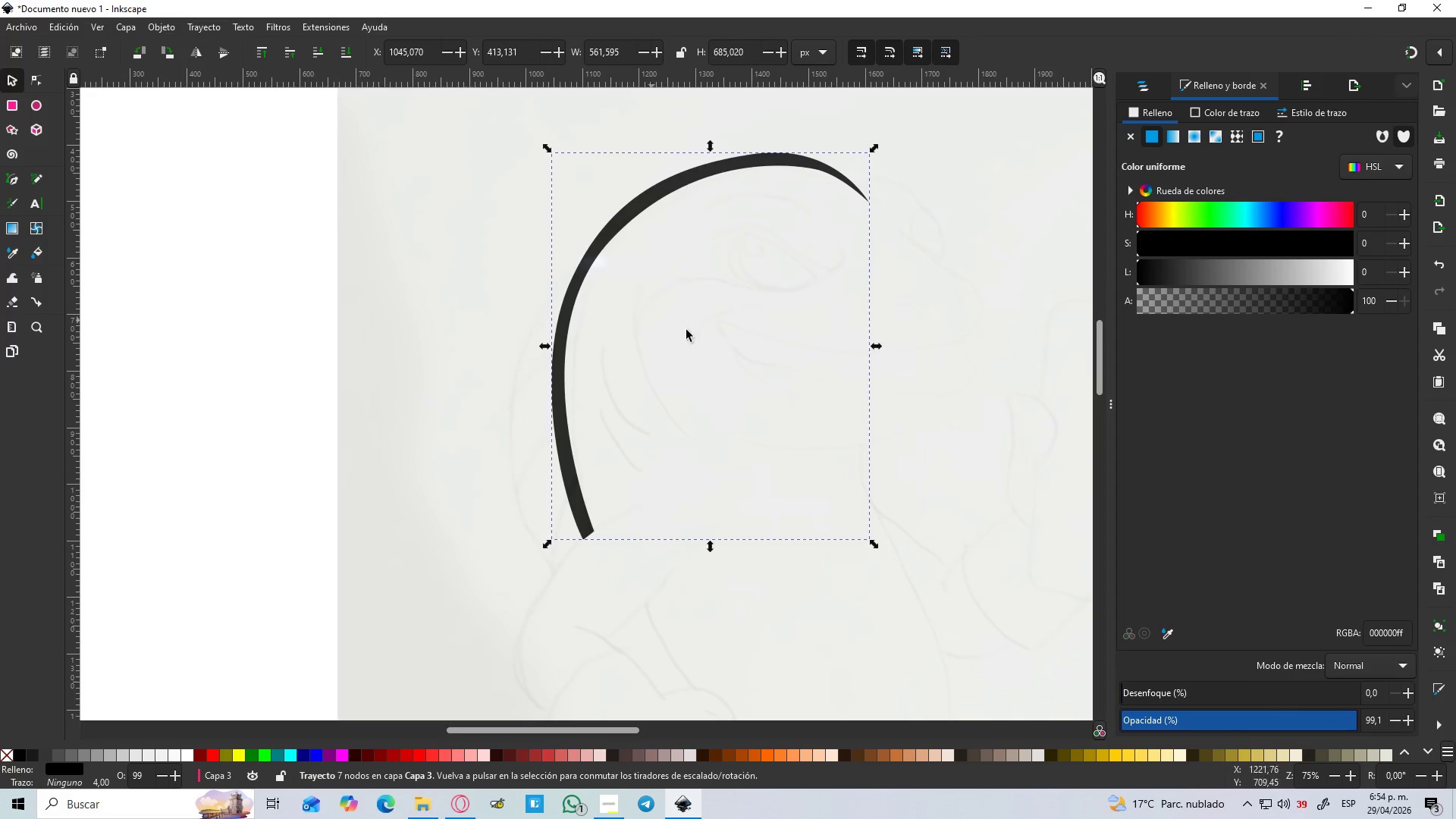 
left_click([721, 351])
 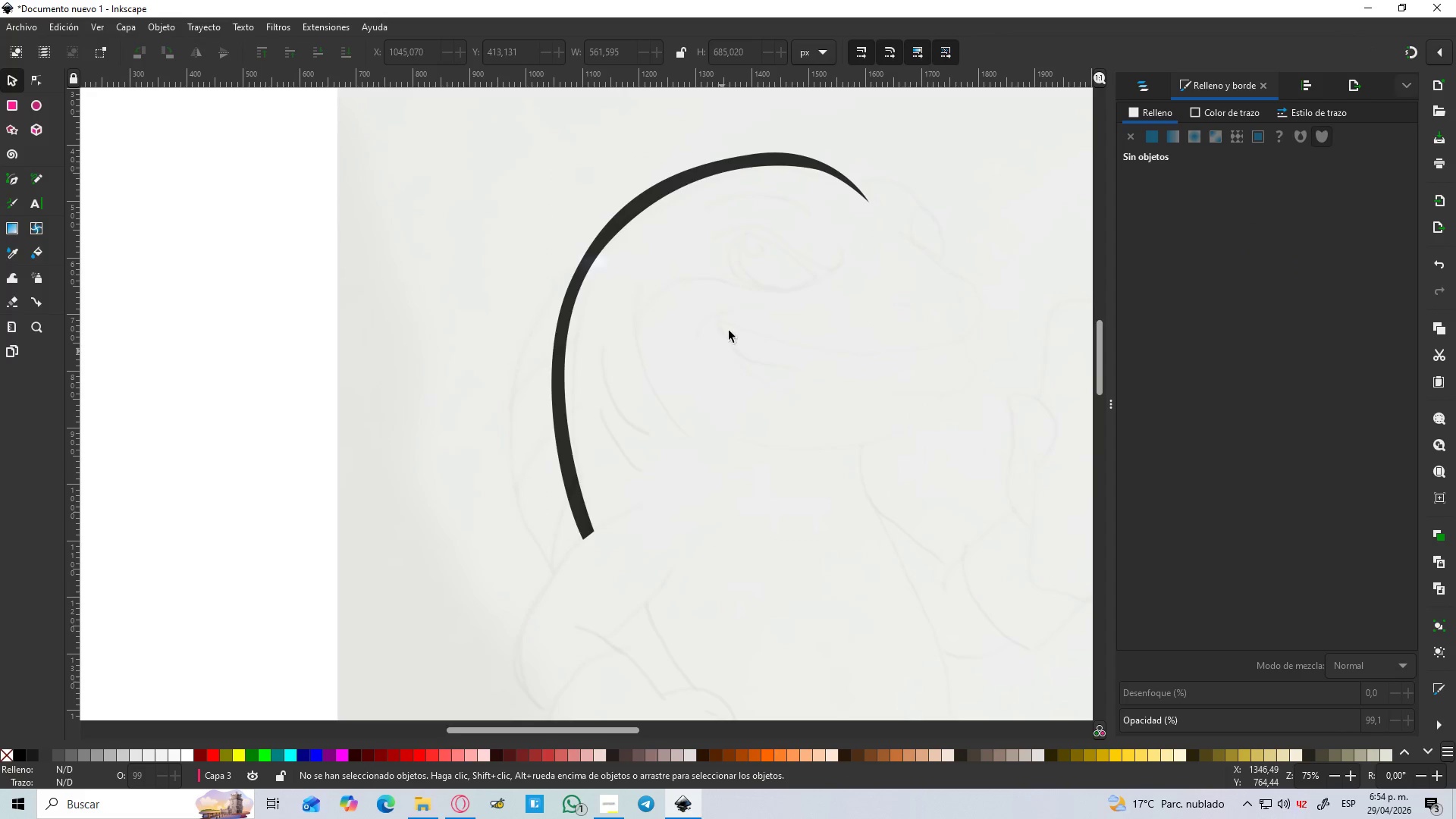 
hold_key(key=ControlLeft, duration=1.52)
scroll: coordinate [776, 264], scroll_direction: up, amount: 1.0
 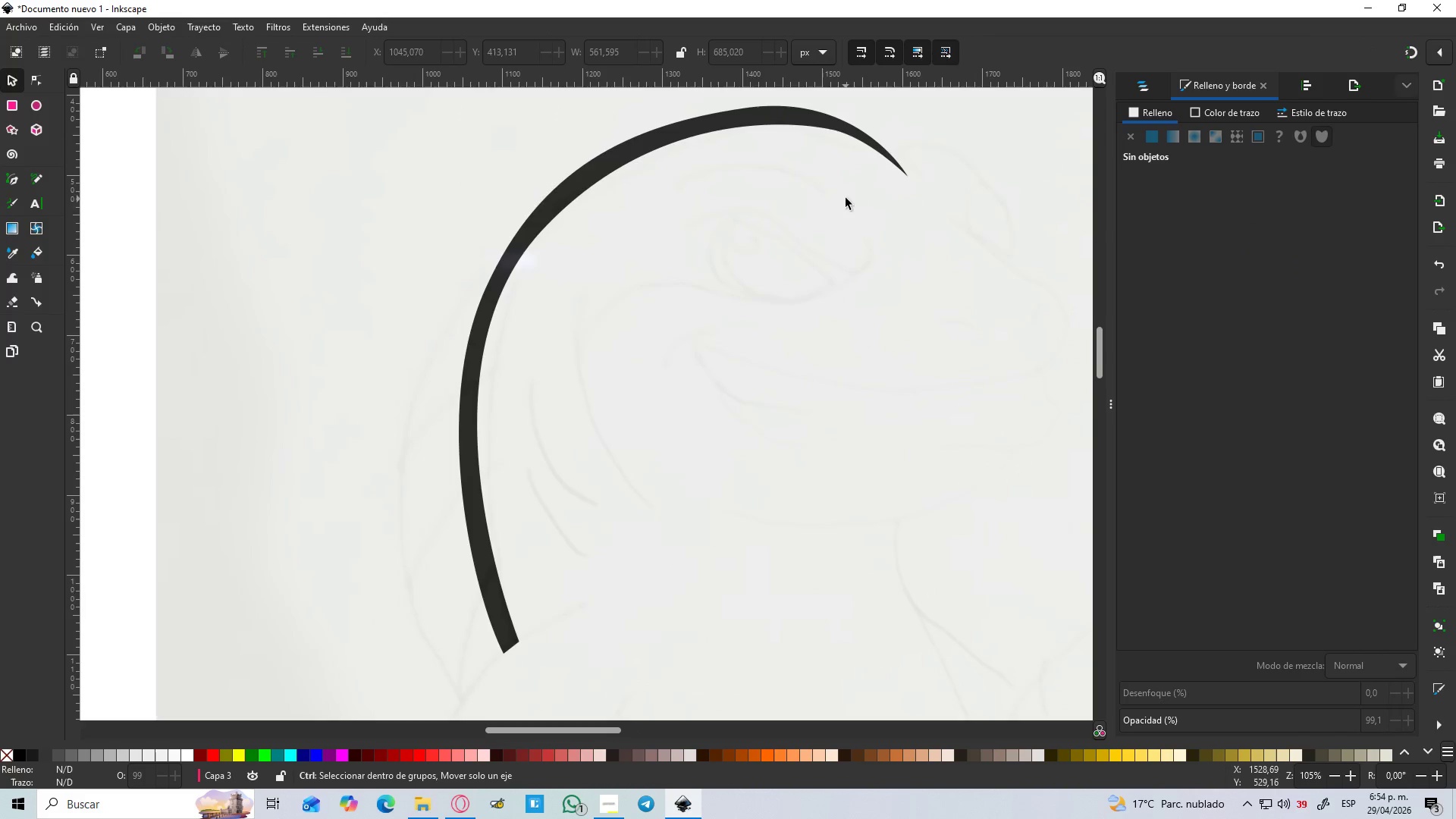 
hold_key(key=ControlLeft, duration=0.5)
 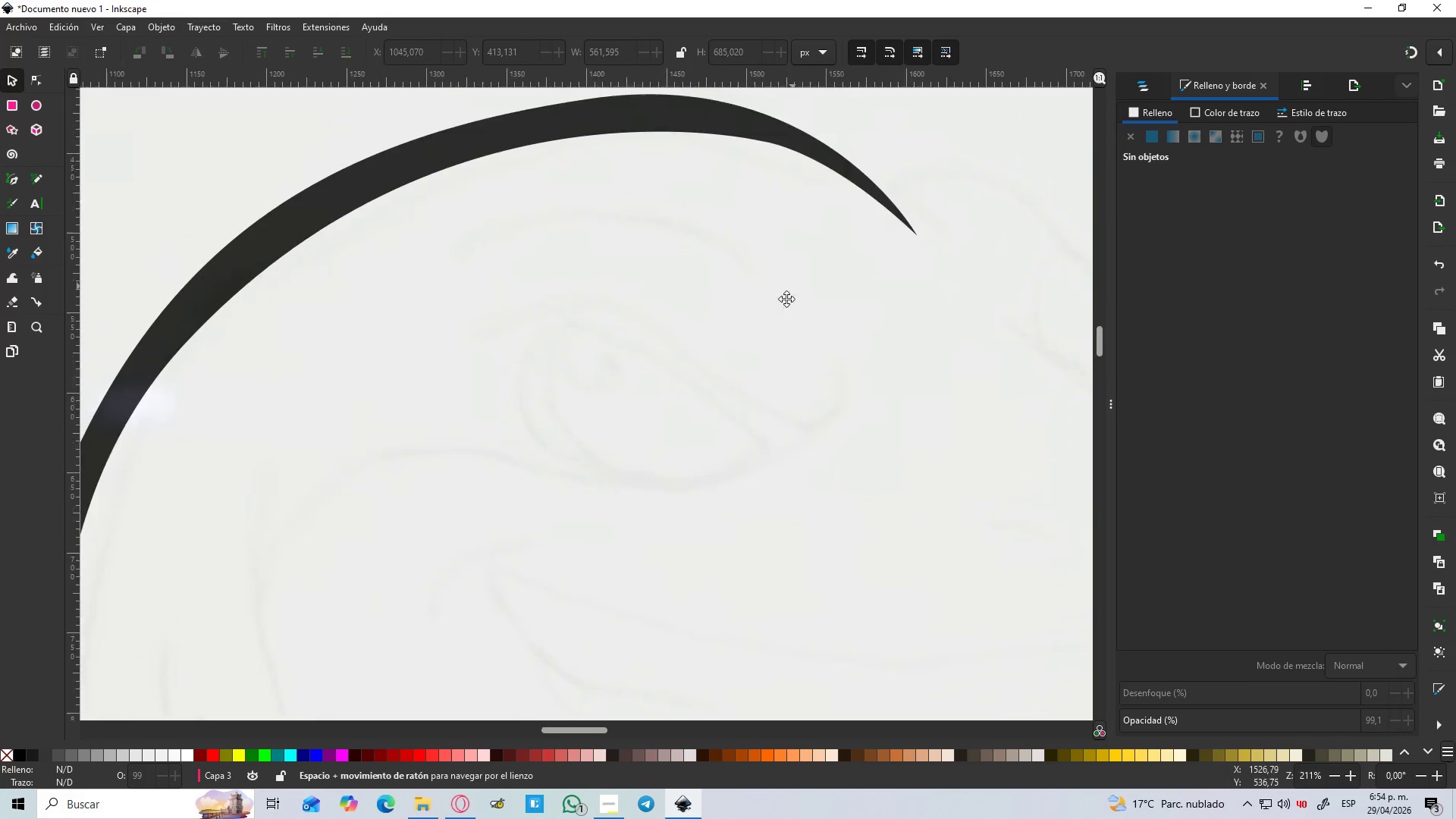 
scroll: coordinate [846, 198], scroll_direction: up, amount: 1.0
 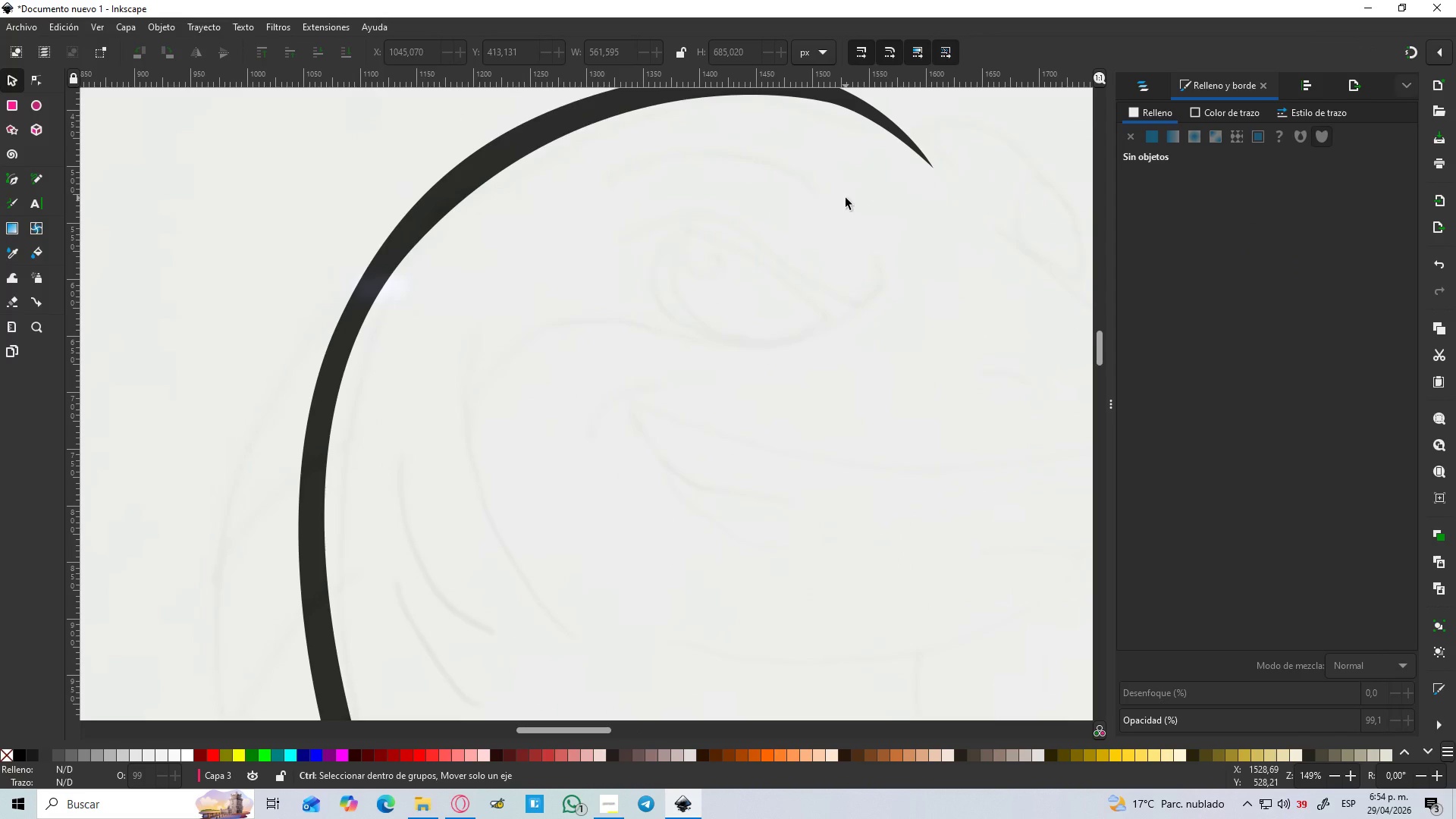 
hold_key(key=Space, duration=0.61)
 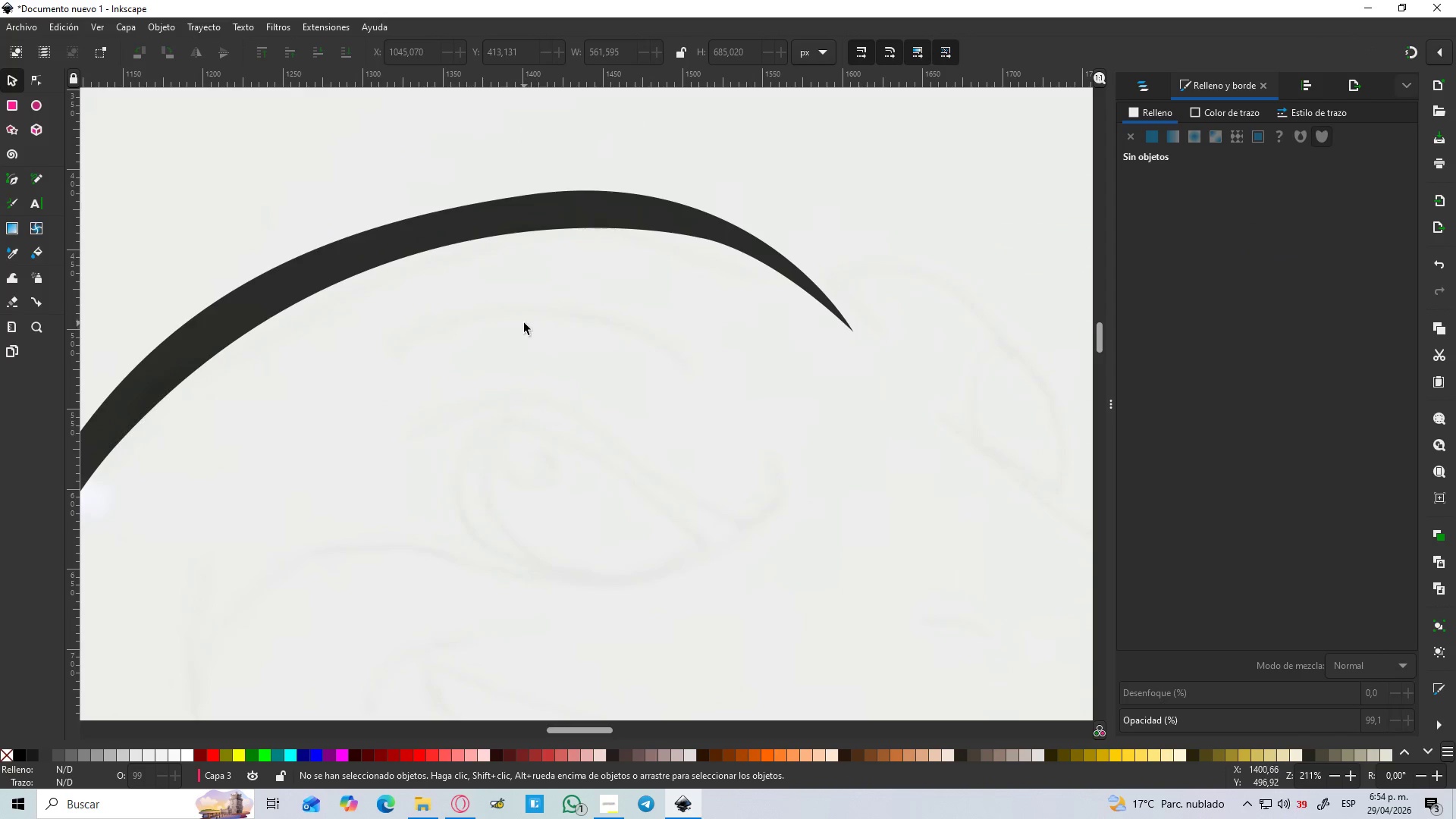 
scroll: coordinate [849, 196], scroll_direction: up, amount: 1.0
 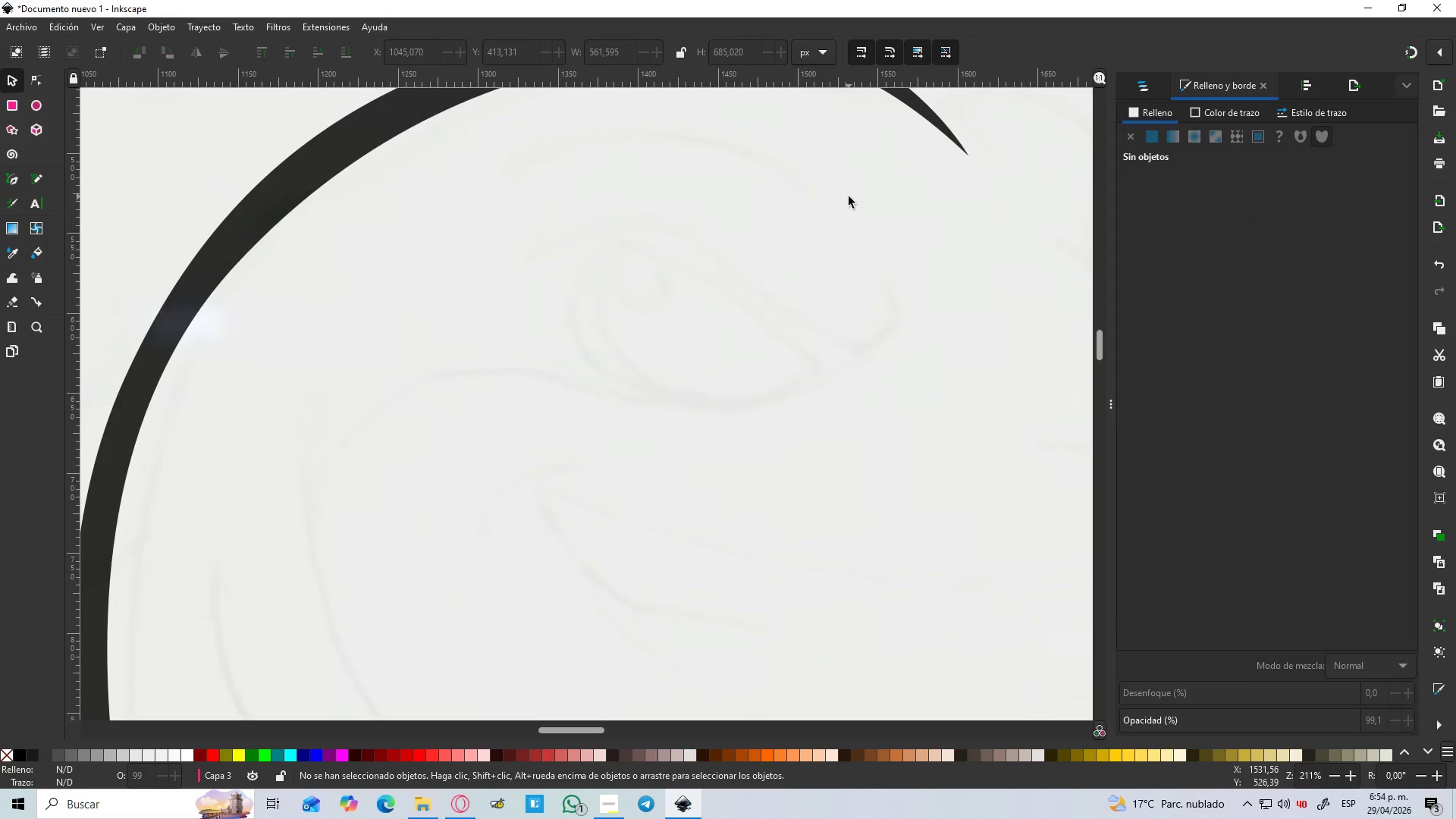 
key(B)
 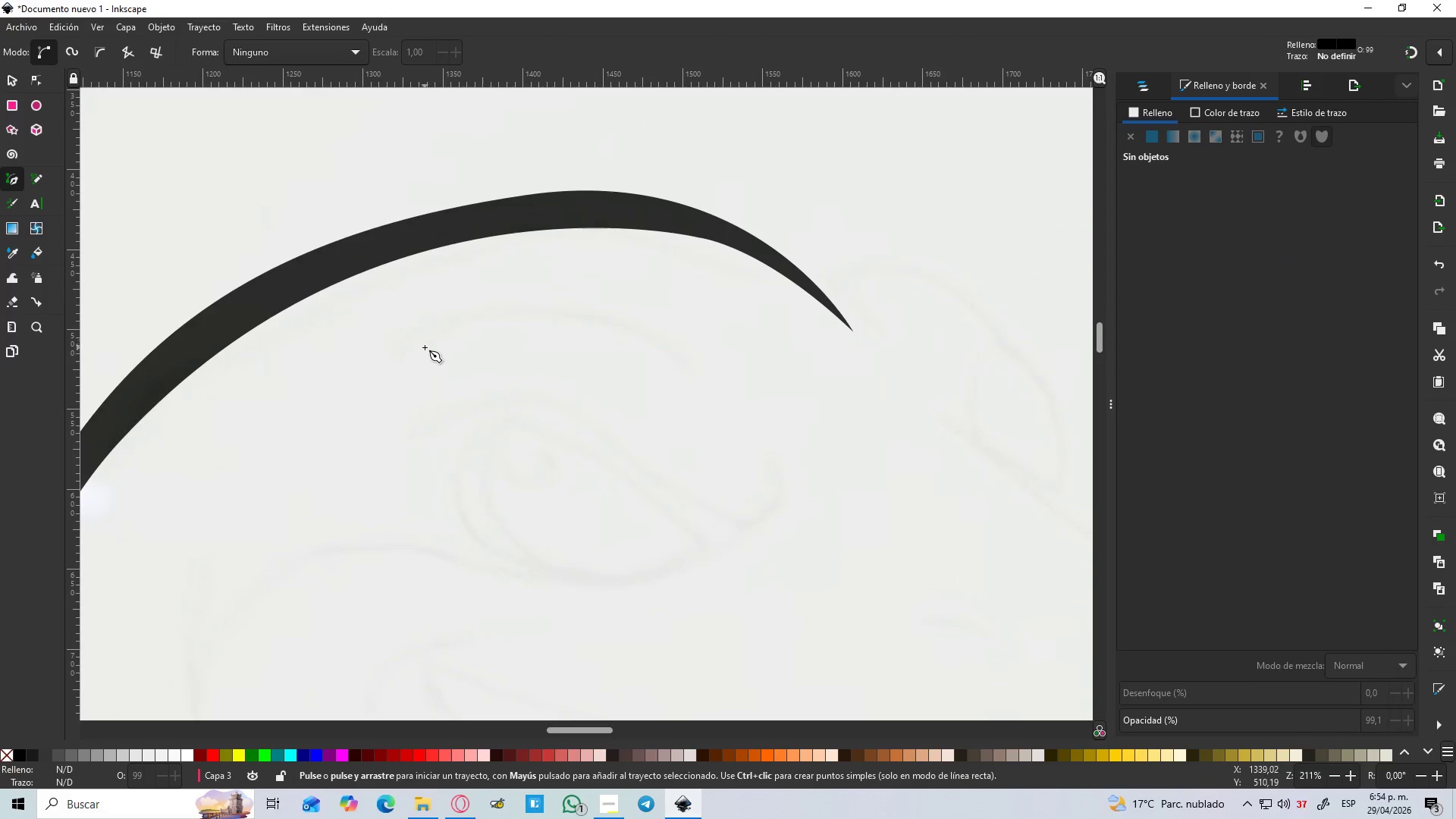 
left_click([417, 349])
 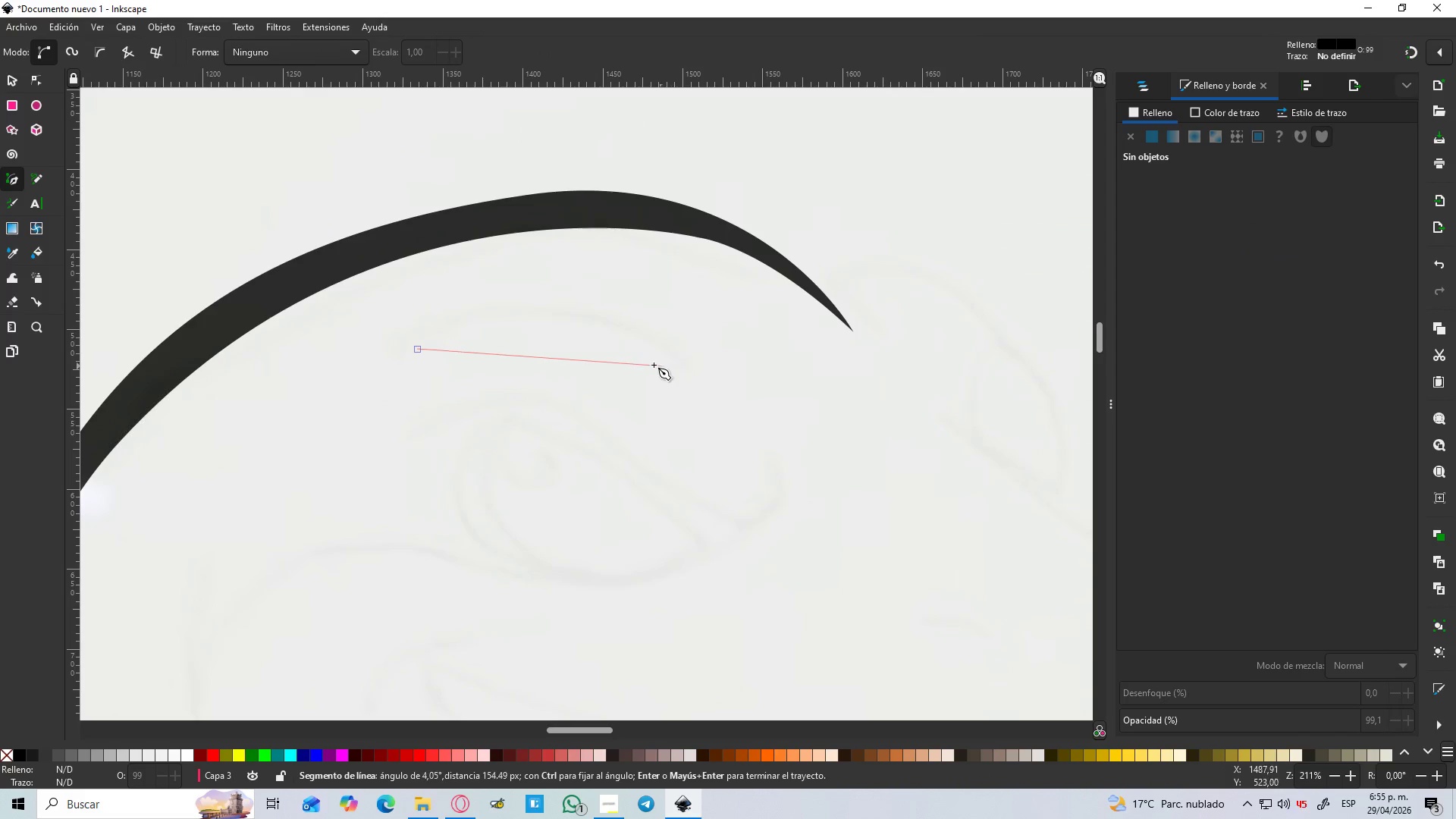 
left_click_drag(start_coordinate=[559, 330], to_coordinate=[633, 353])
 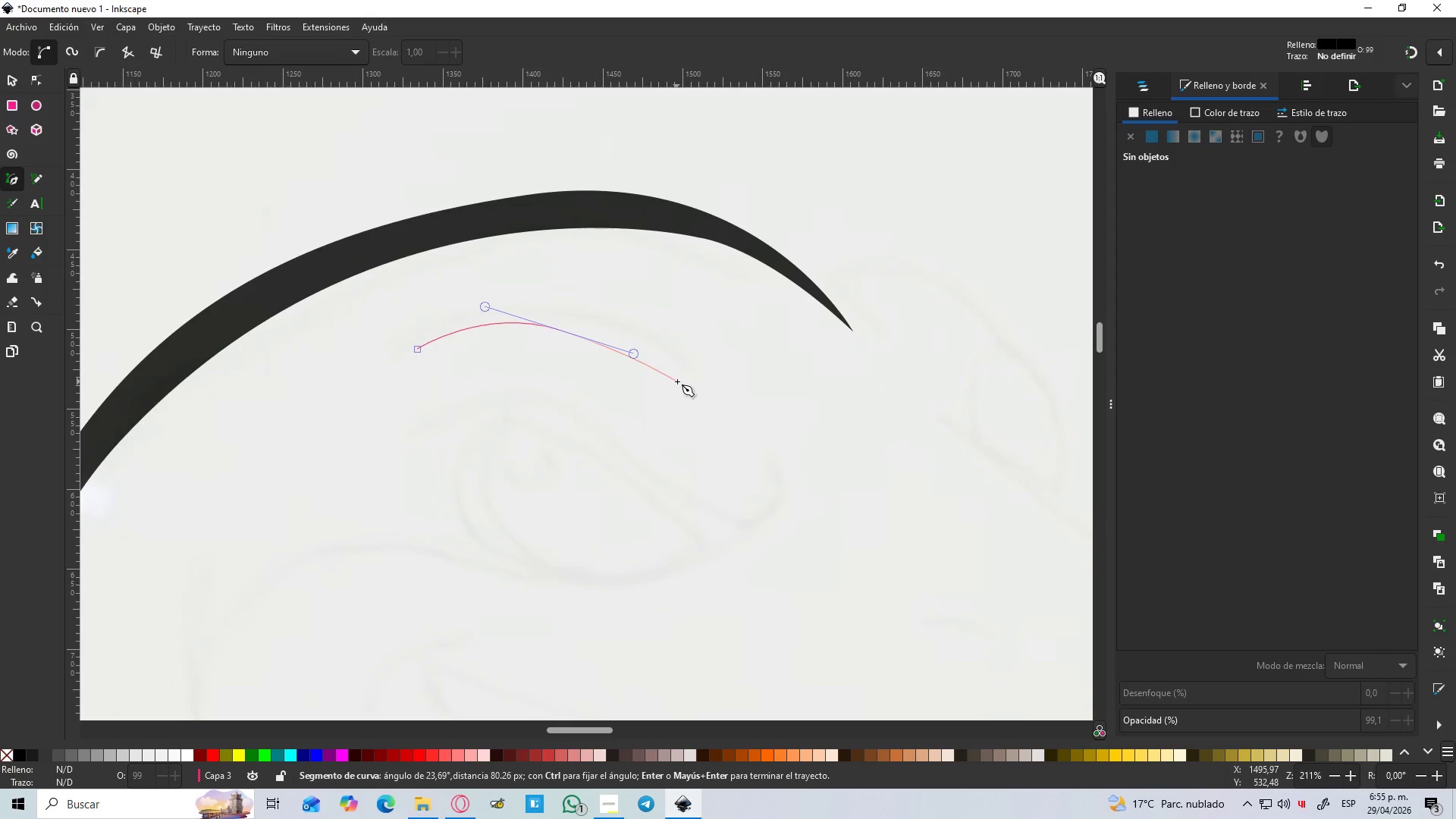 
key(Control+Z)
 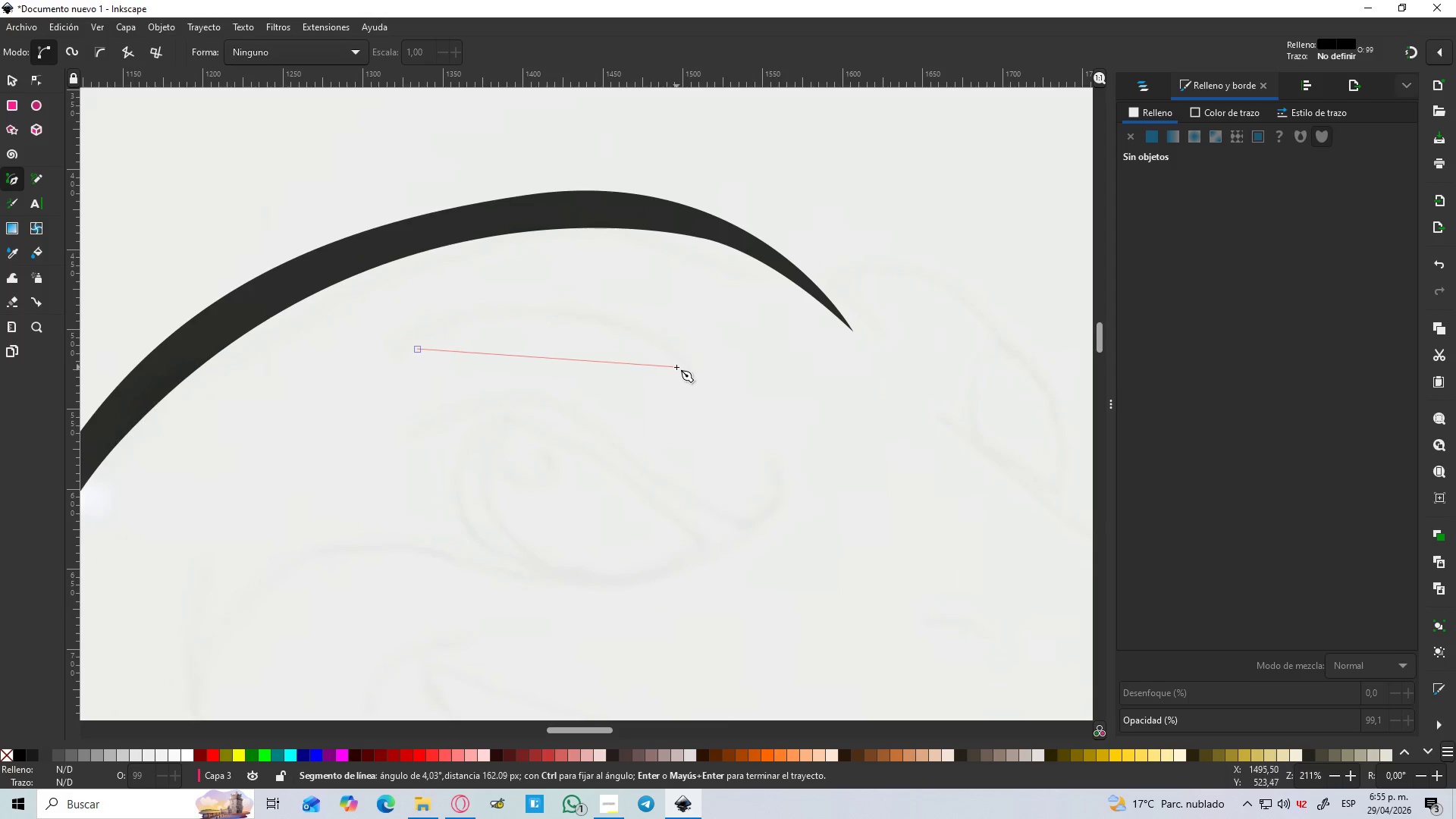 
left_click_drag(start_coordinate=[677, 369], to_coordinate=[803, 448])
 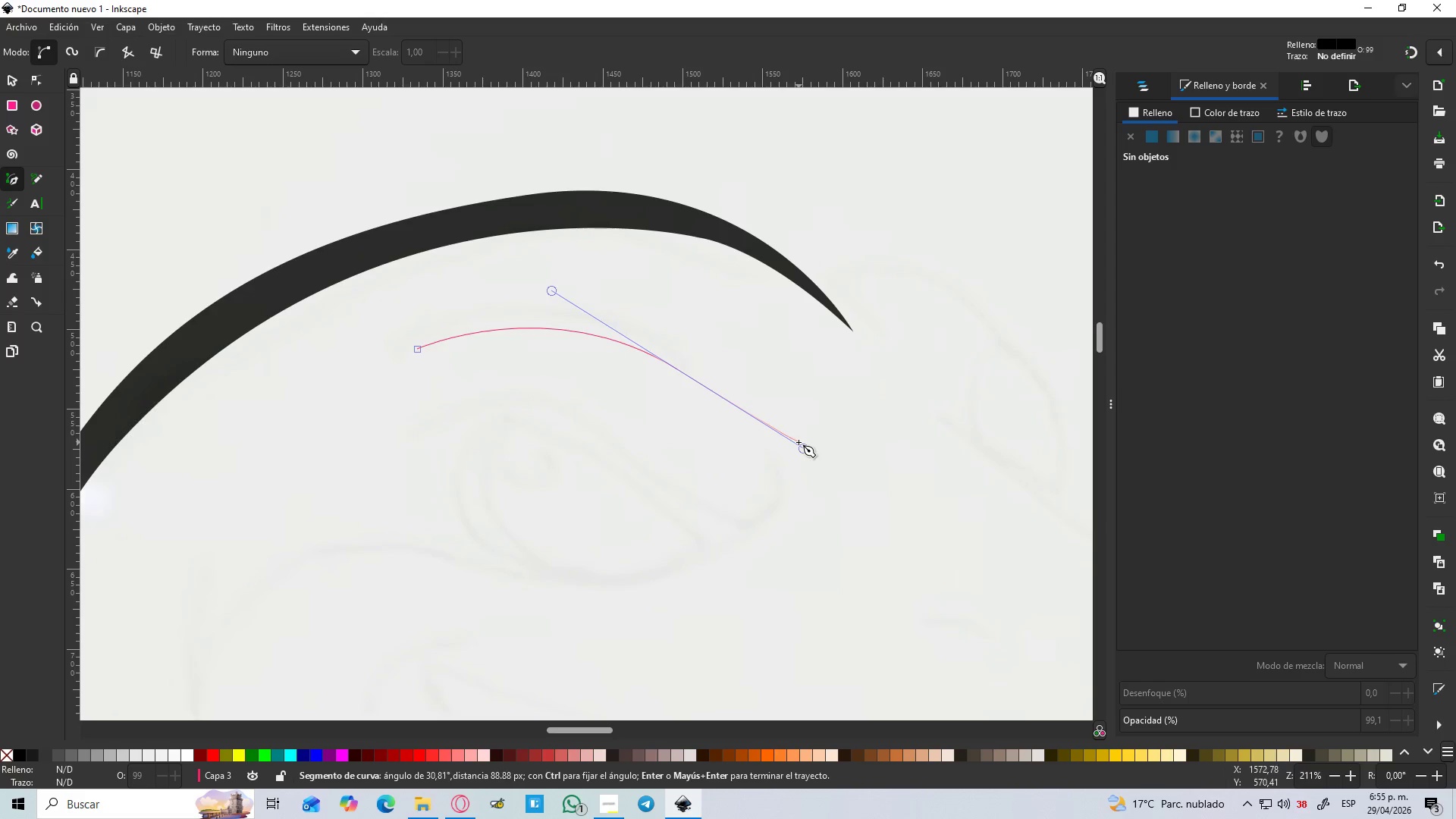 
key(Control+L)
 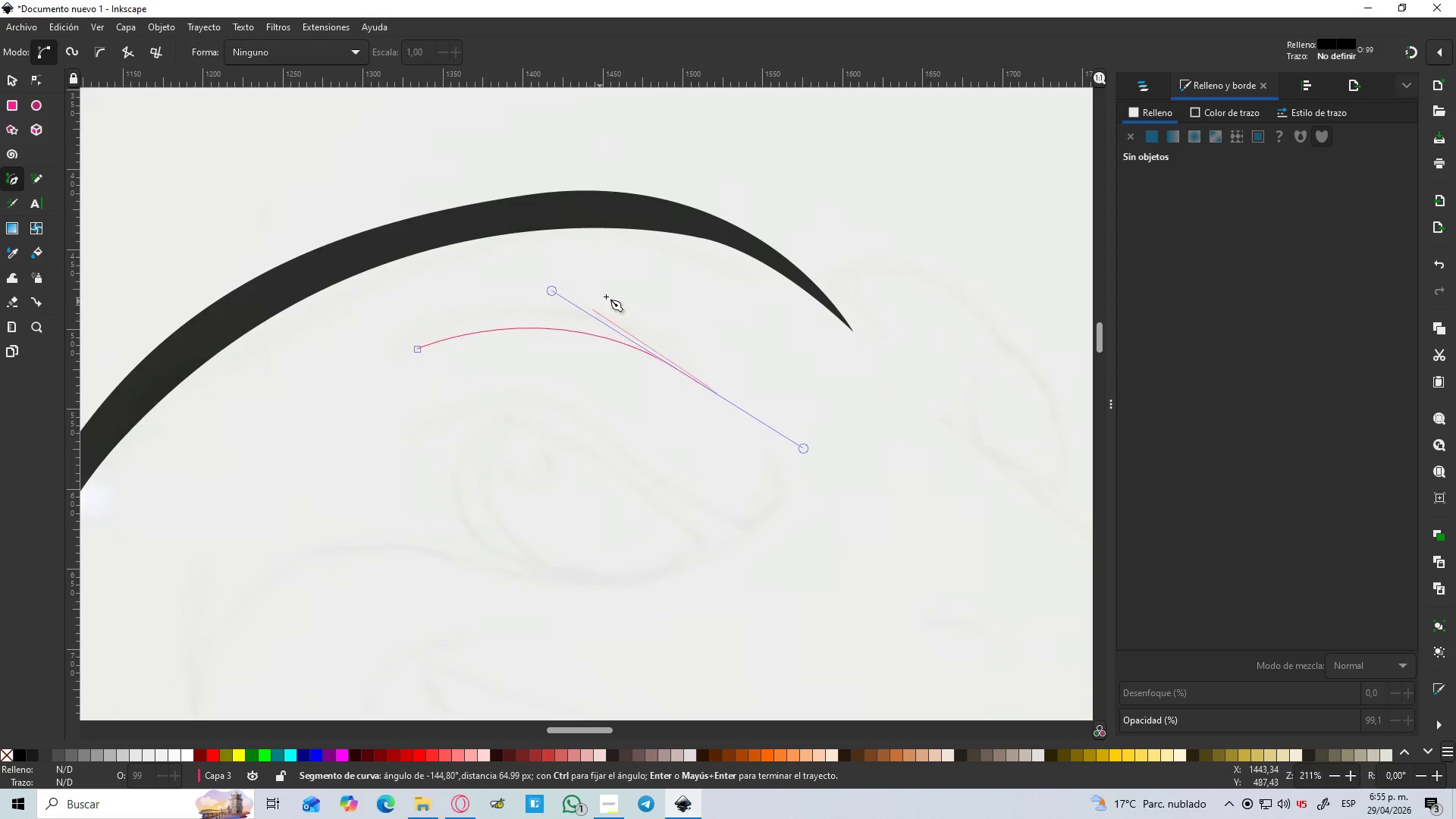 
key(Shift+L)
 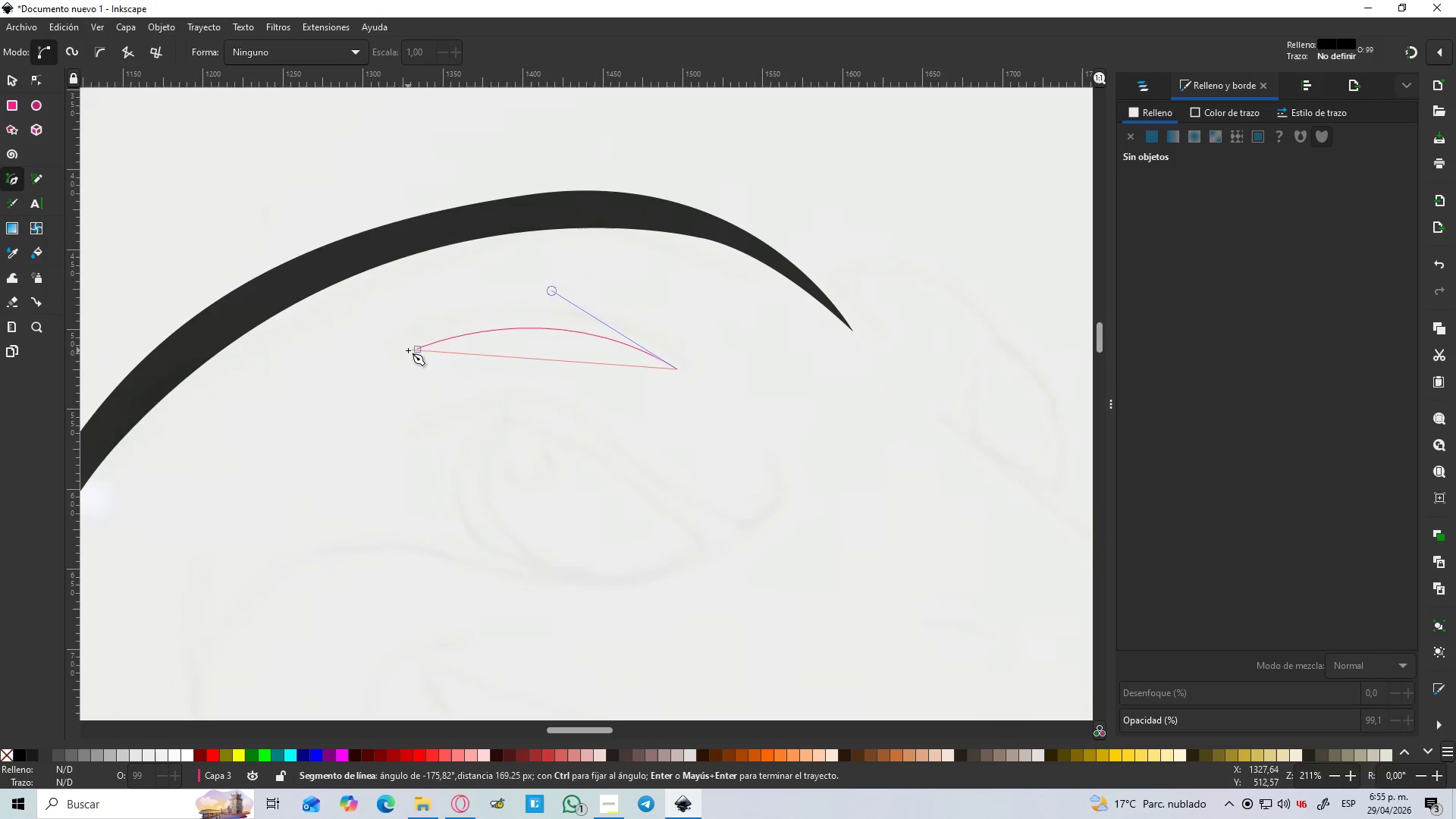 
left_click_drag(start_coordinate=[416, 347], to_coordinate=[278, 464])
 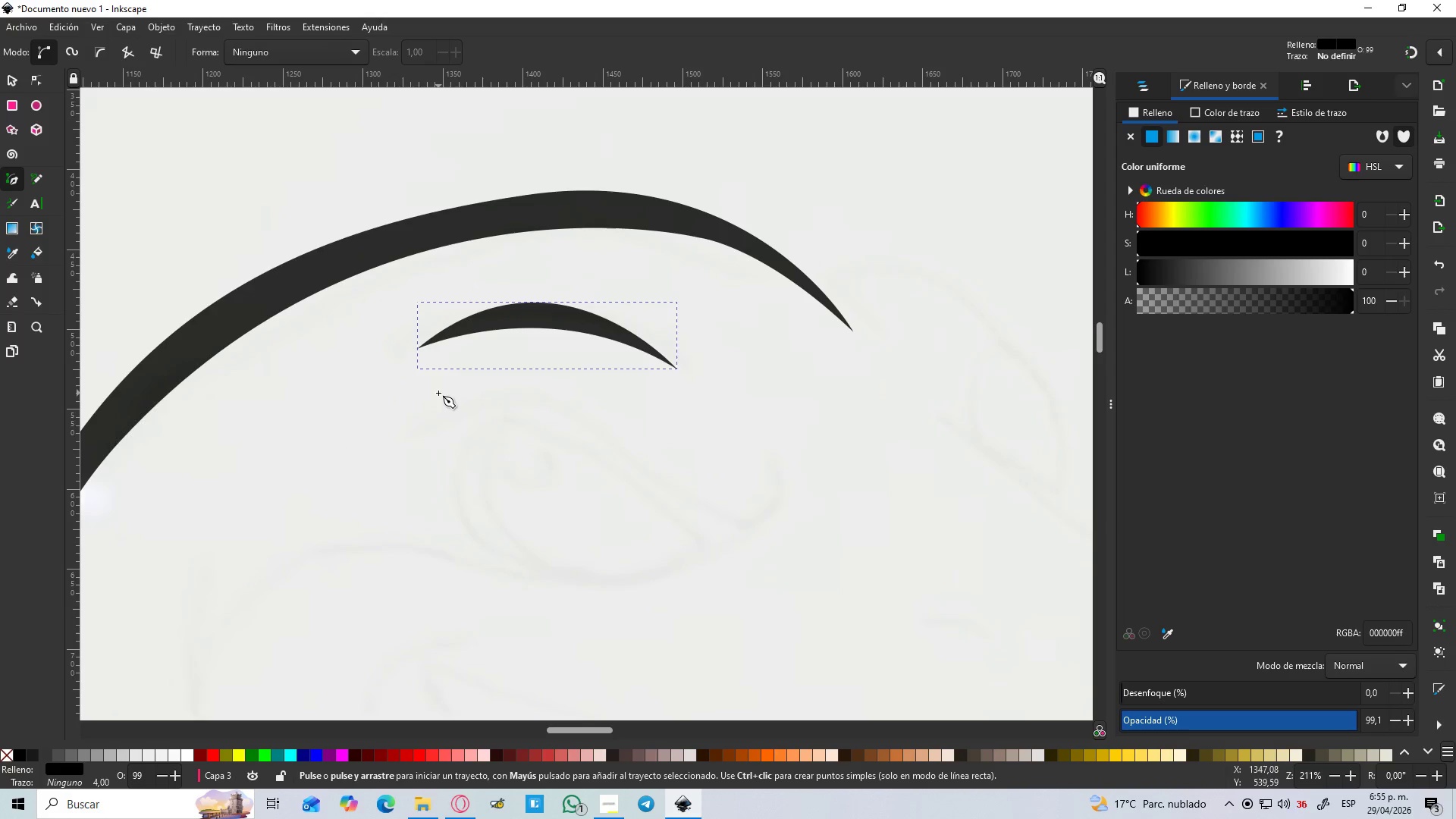 
hold_key(key=ControlLeft, duration=0.44)
scroll: coordinate [438, 393], scroll_direction: down, amount: 1.0
 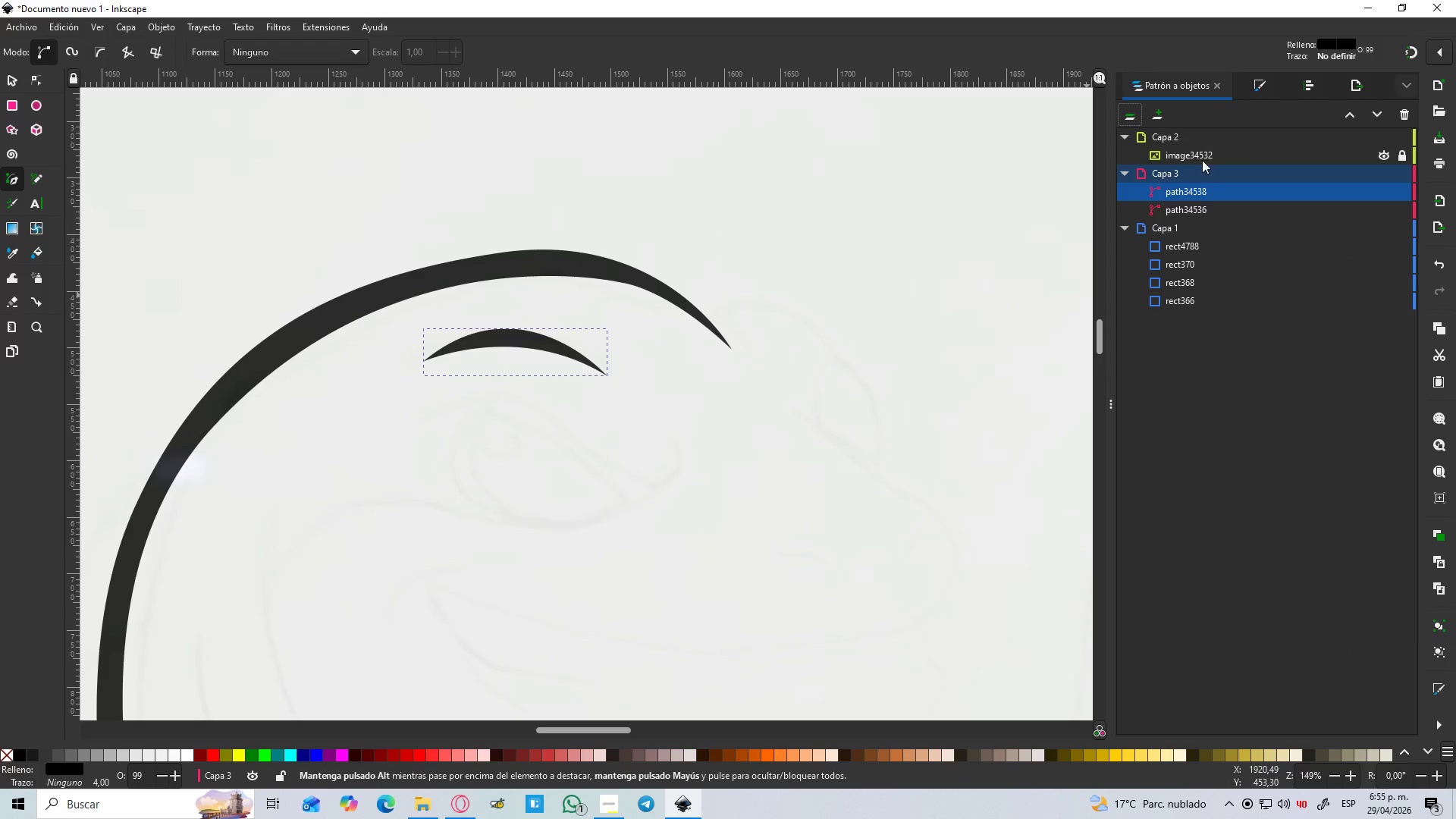 
left_click([1194, 131])
 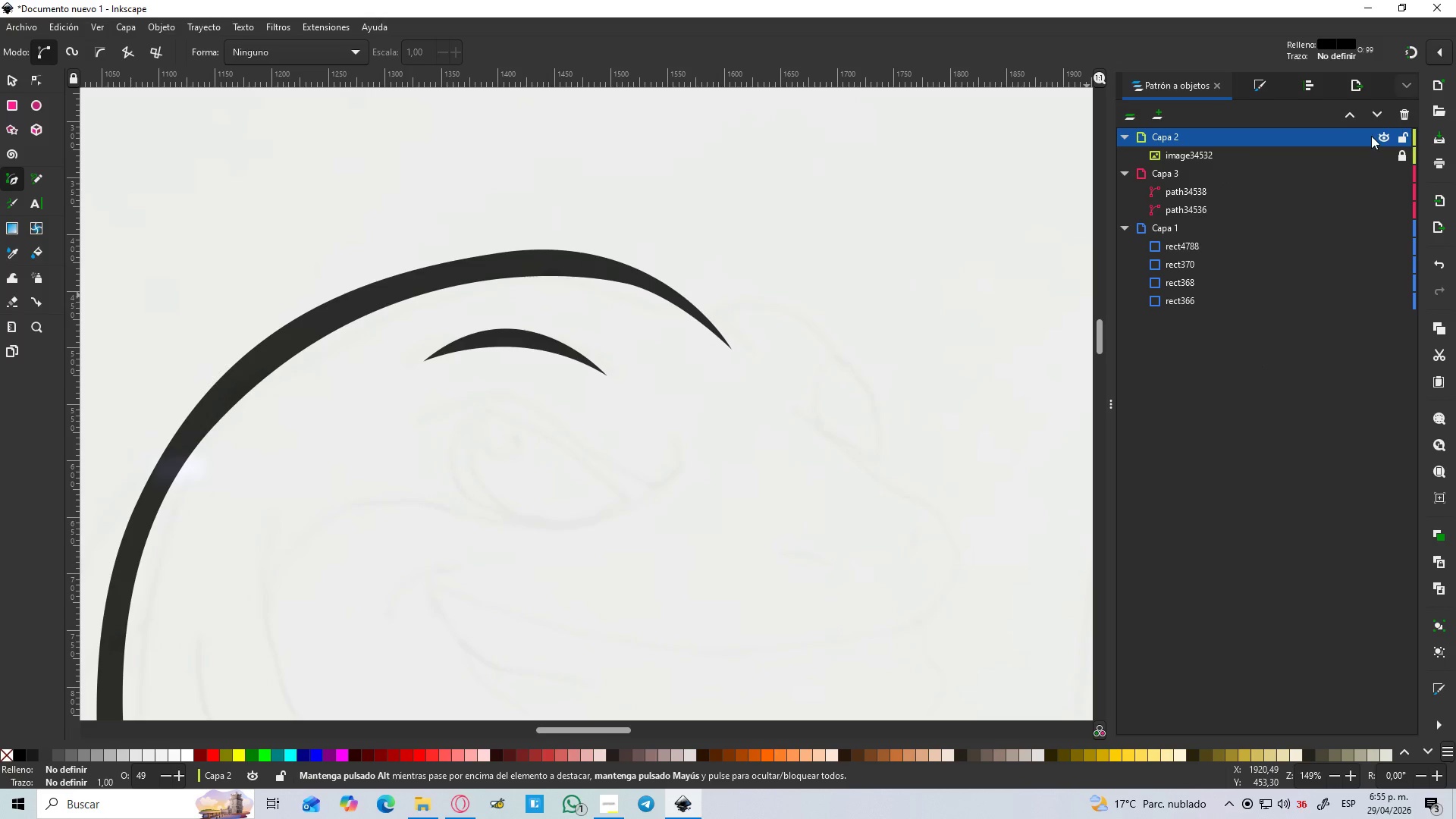 
left_click([1274, 90])
 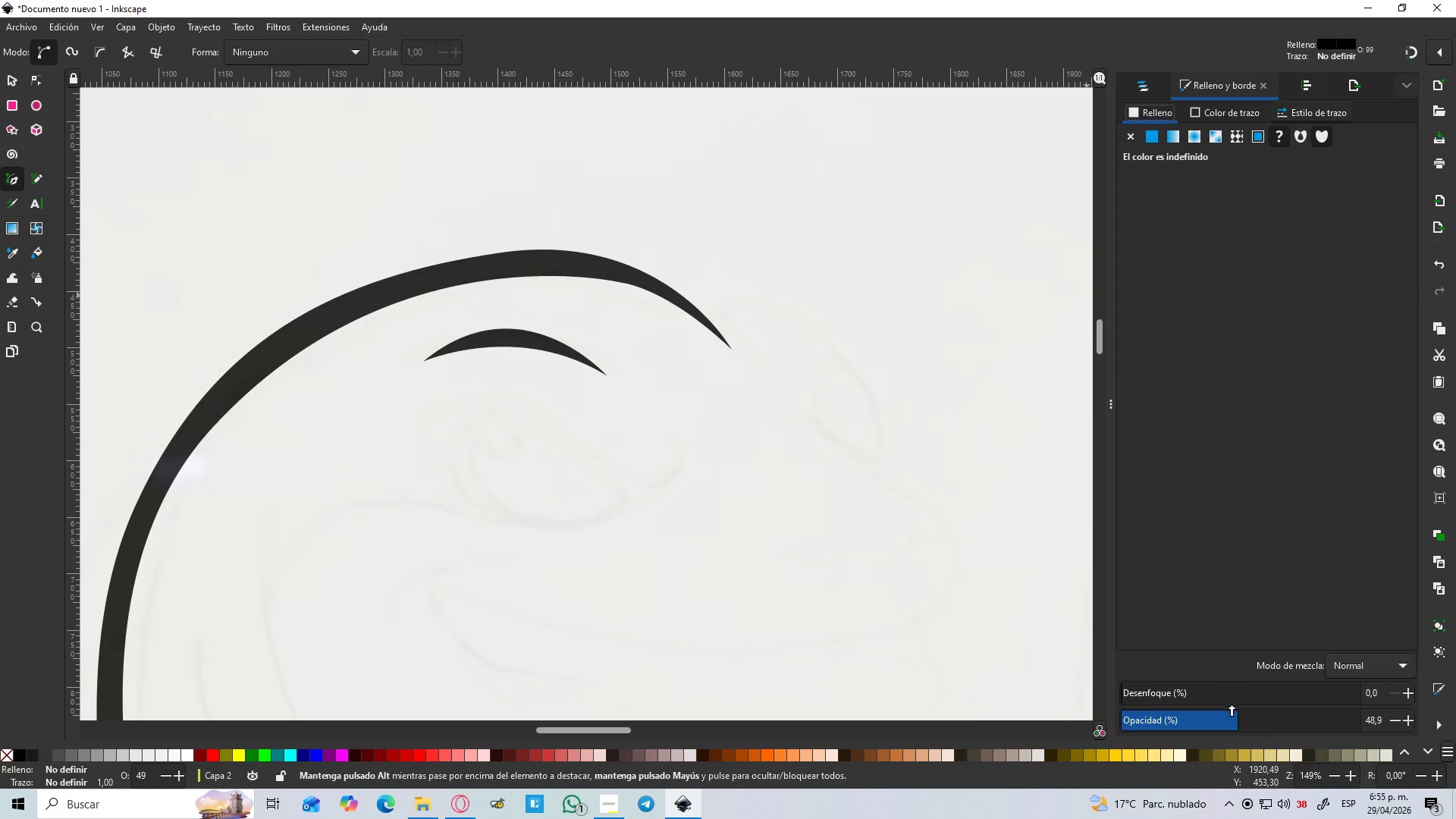 
left_click_drag(start_coordinate=[1236, 717], to_coordinate=[1258, 722])
 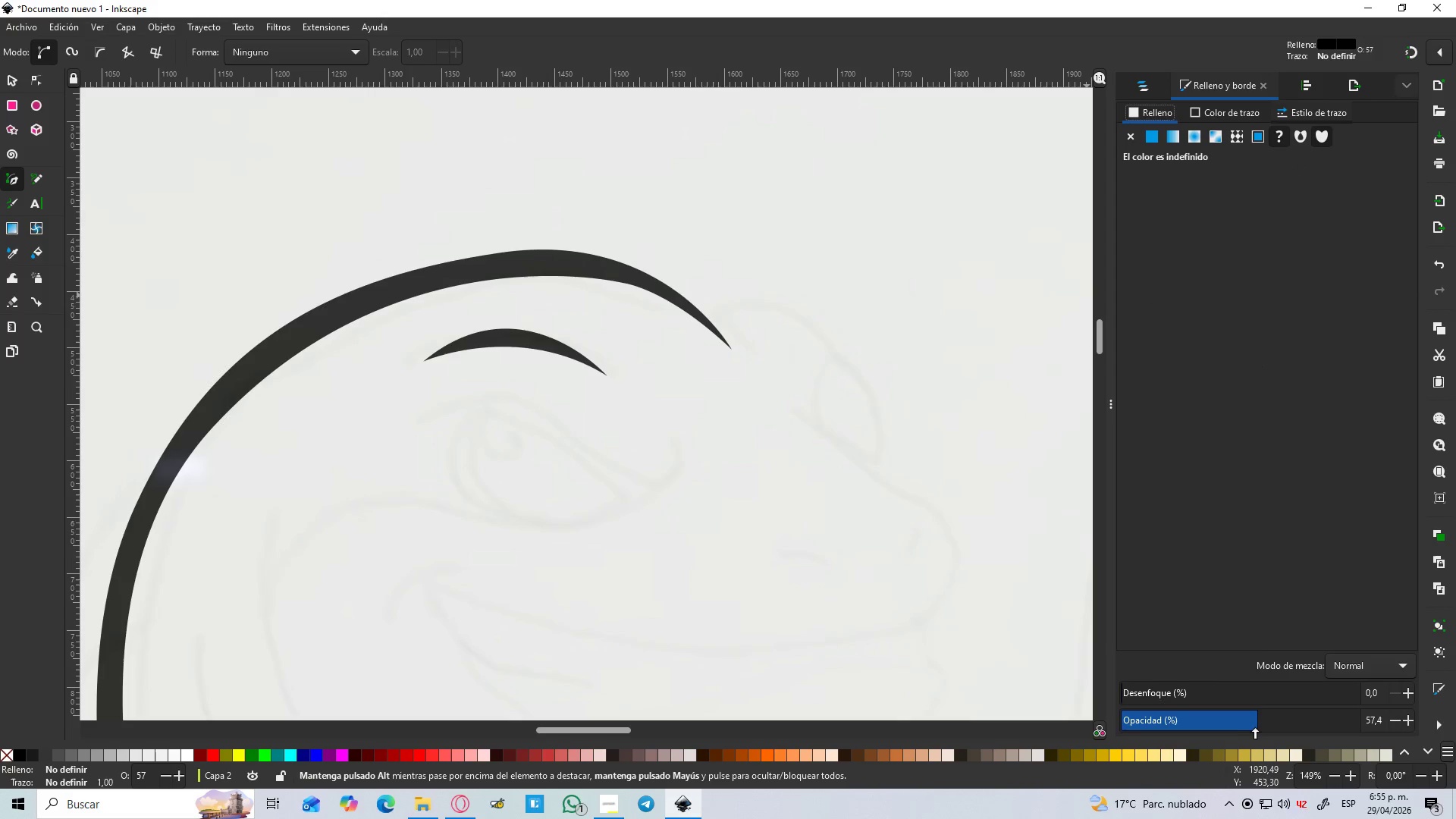 
left_click_drag(start_coordinate=[1256, 725], to_coordinate=[1420, 739])
 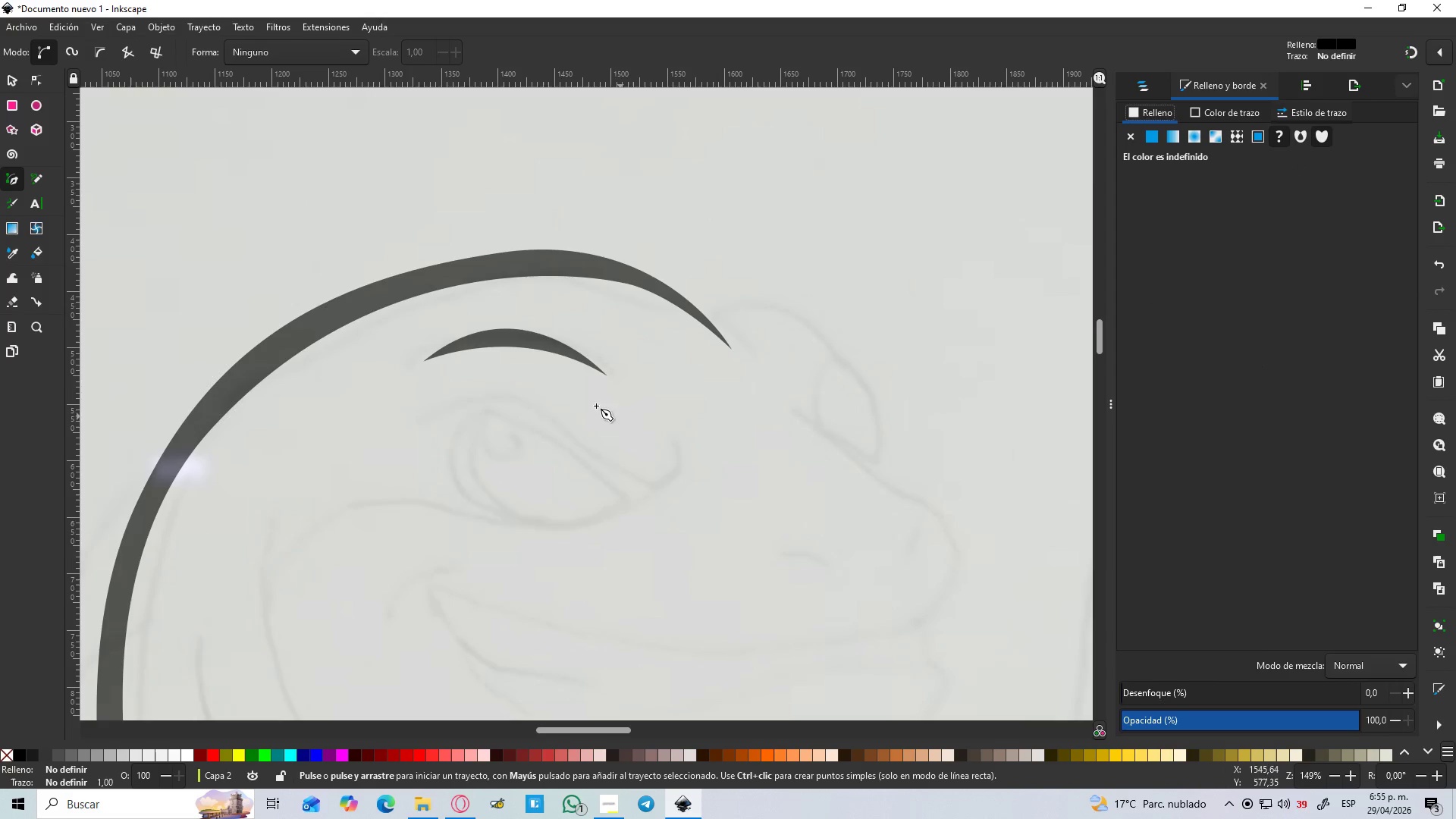 
hold_key(key=ControlLeft, duration=1.5)
scroll: coordinate [530, 394], scroll_direction: up, amount: 3.0
 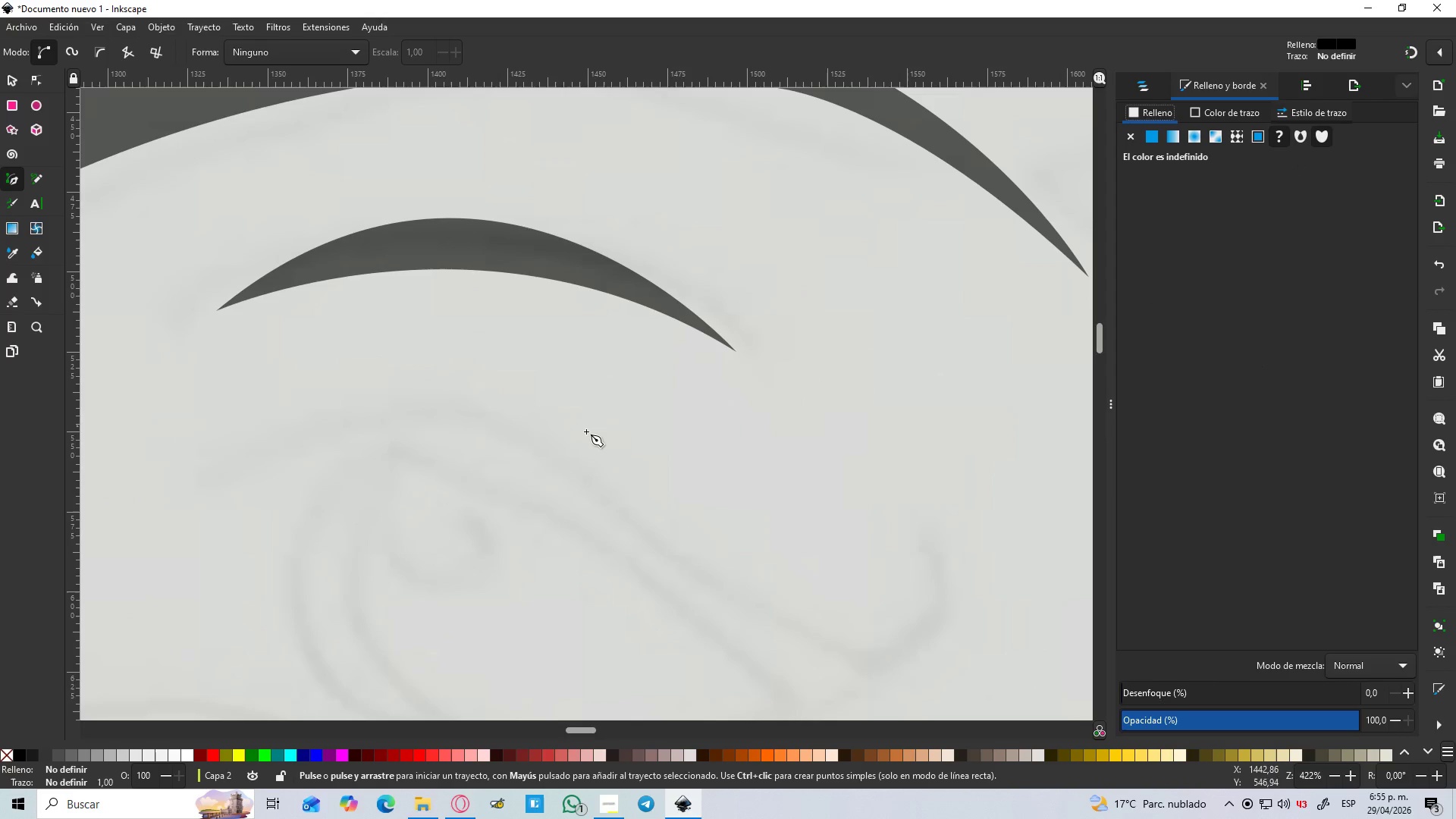 
scroll: coordinate [586, 431], scroll_direction: down, amount: 3.0
 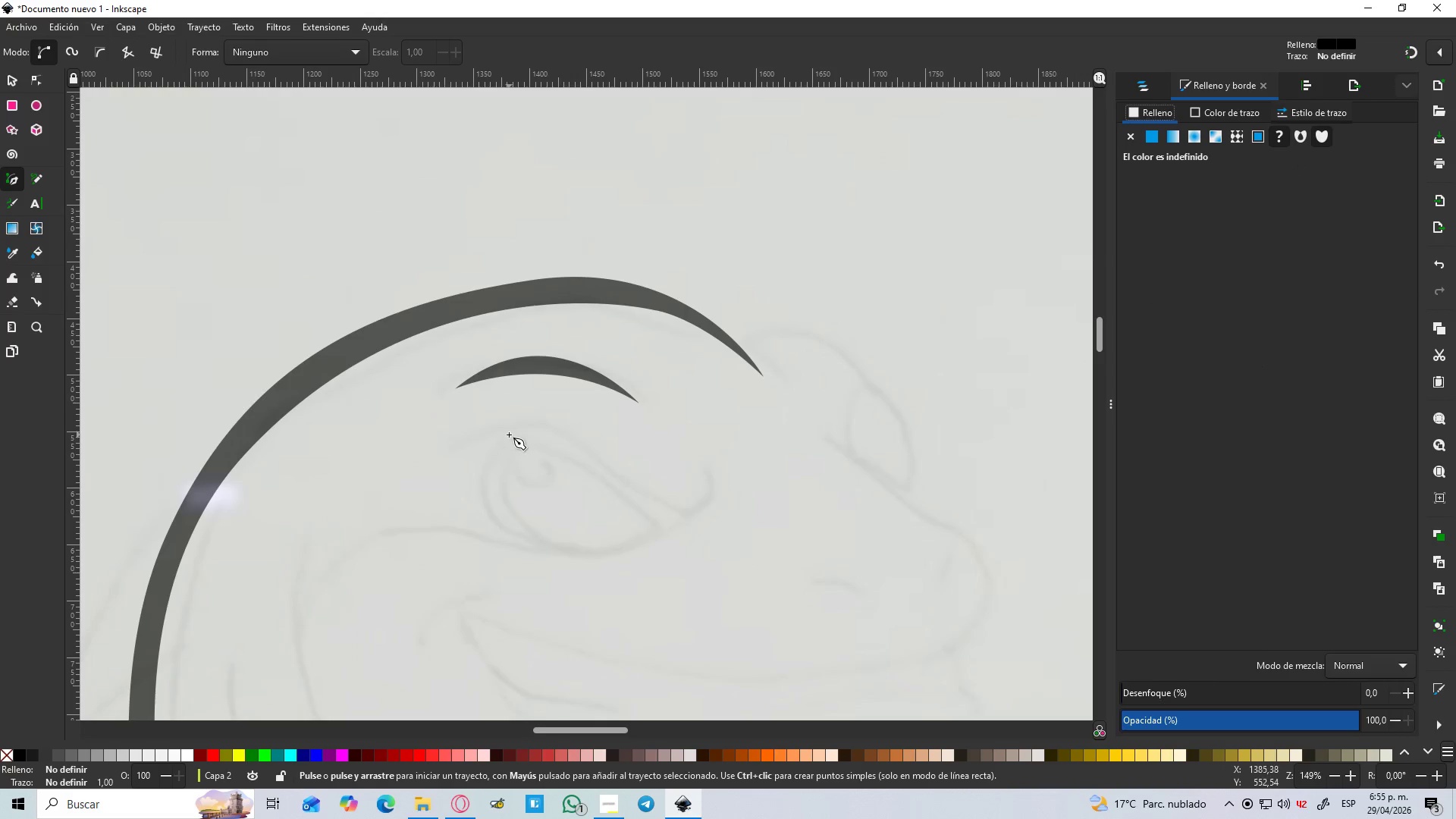 
hold_key(key=ControlLeft, duration=0.42)
scroll: coordinate [505, 439], scroll_direction: up, amount: 2.0
 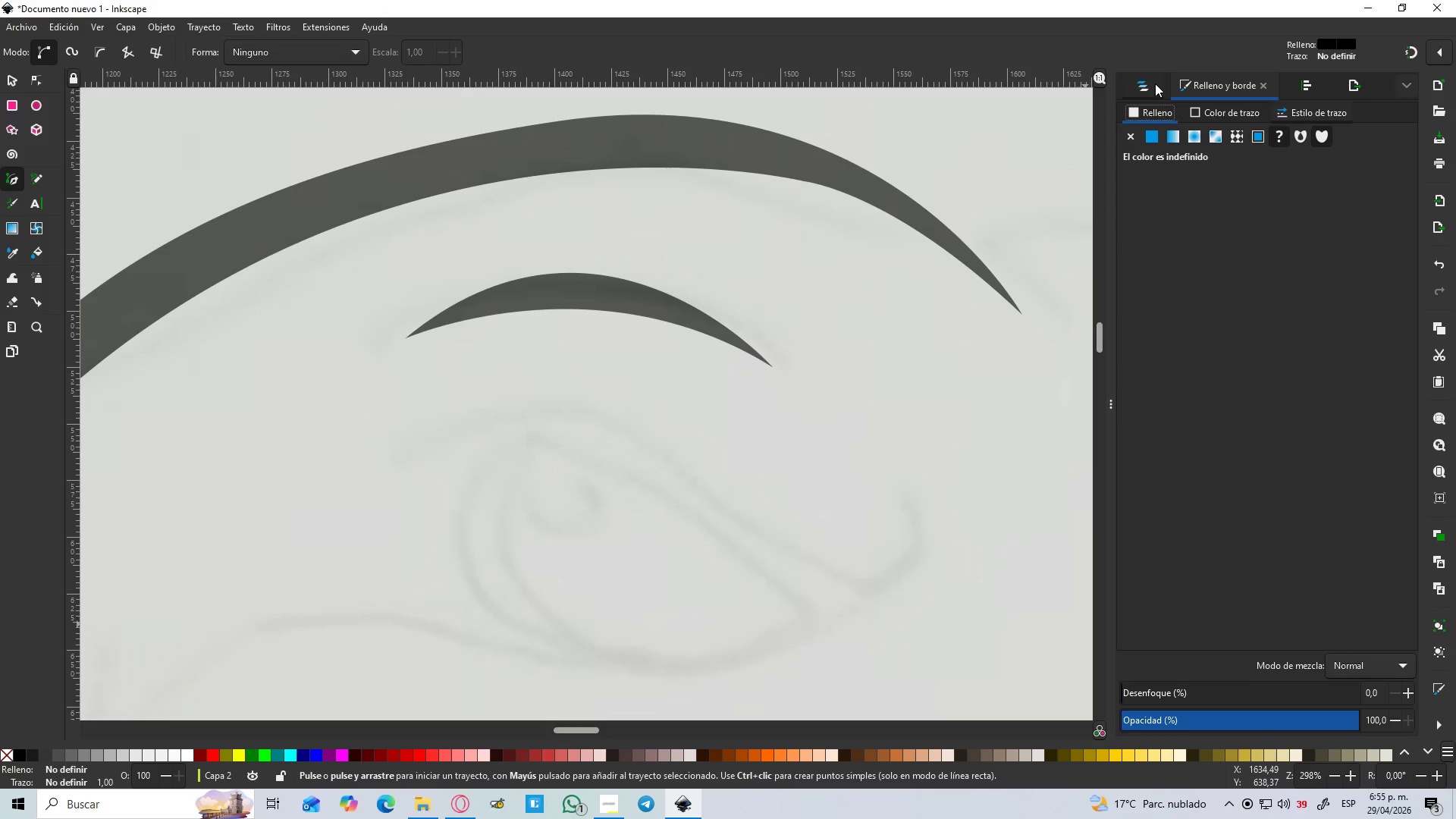 
left_click([1148, 85])
 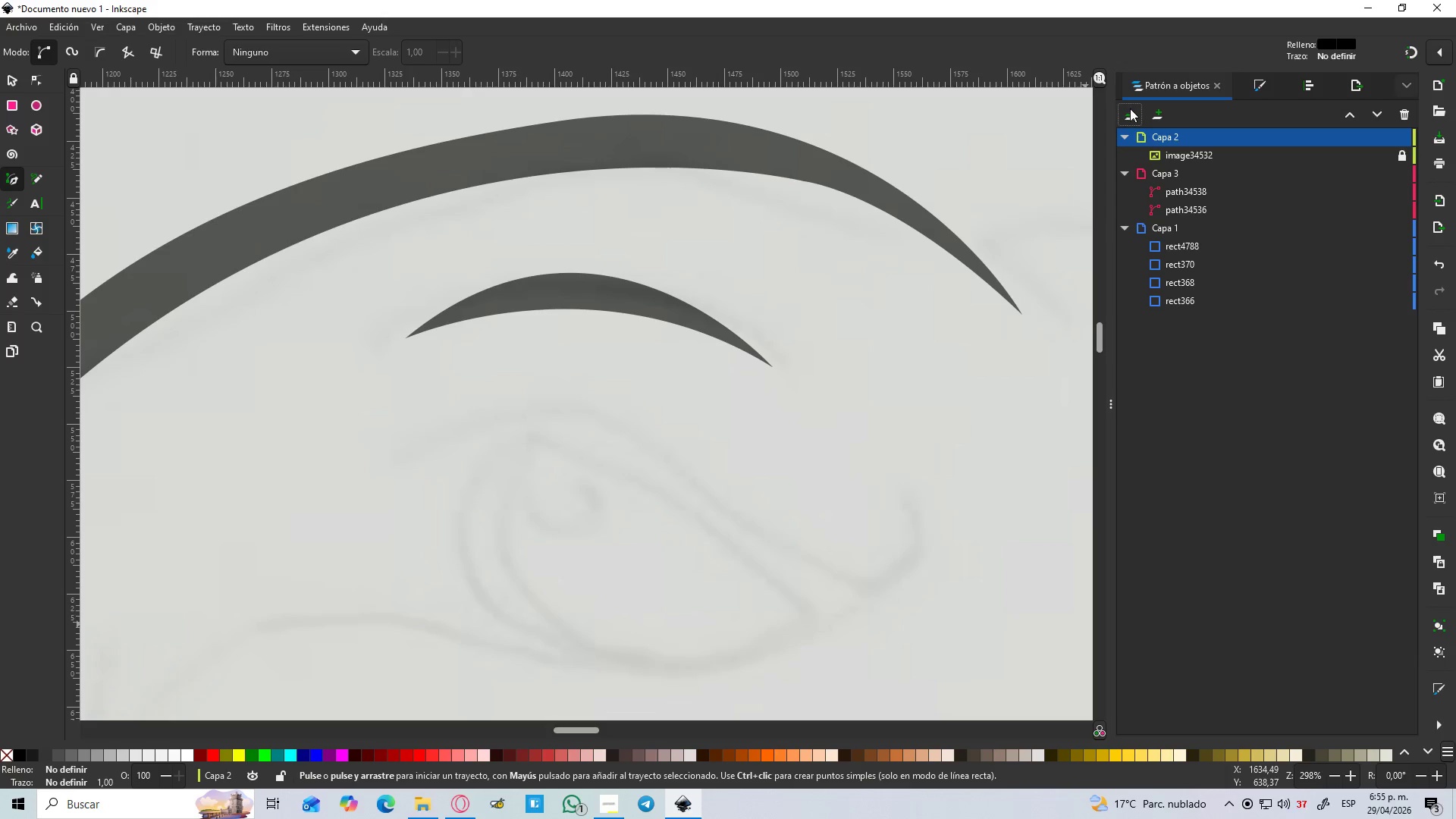 
hold_key(key=ControlLeft, duration=1.5)
scroll: coordinate [867, 322], scroll_direction: down, amount: 6.0
 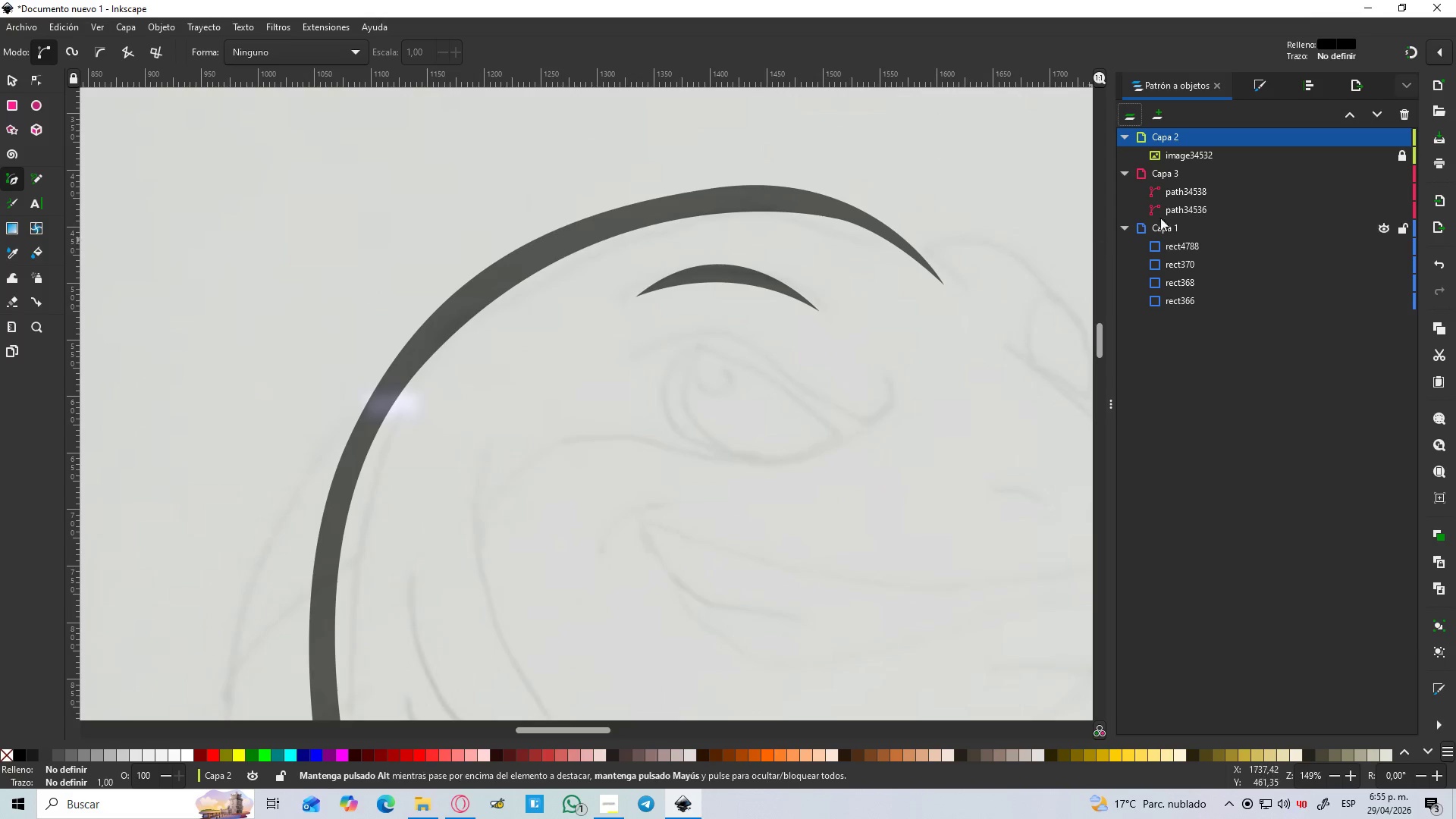 
hold_key(key=ControlLeft, duration=0.61)
scroll: coordinate [1158, 213], scroll_direction: down, amount: 2.0
 